 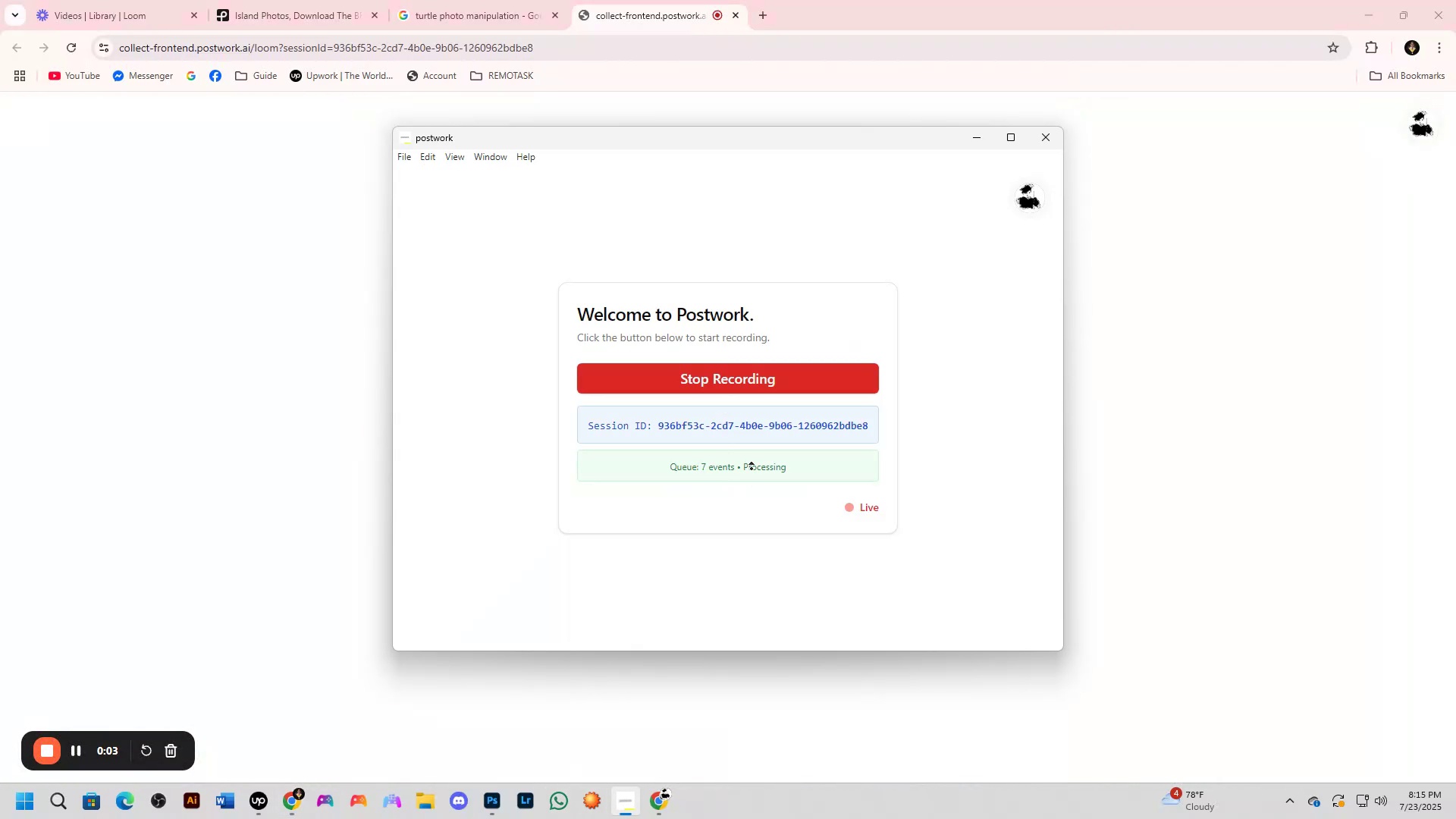 
key(Alt+Tab)
 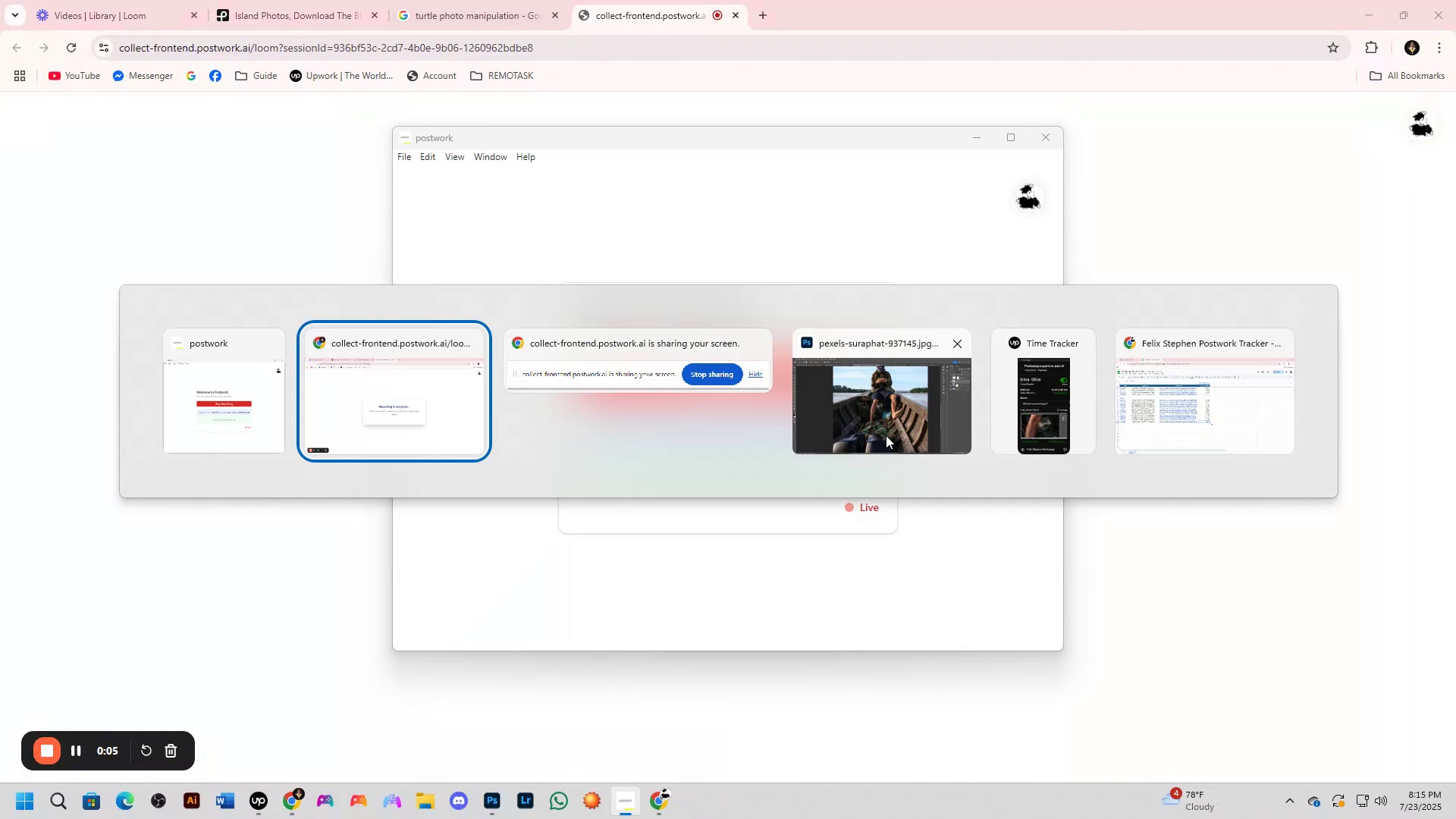 
left_click([891, 431])
 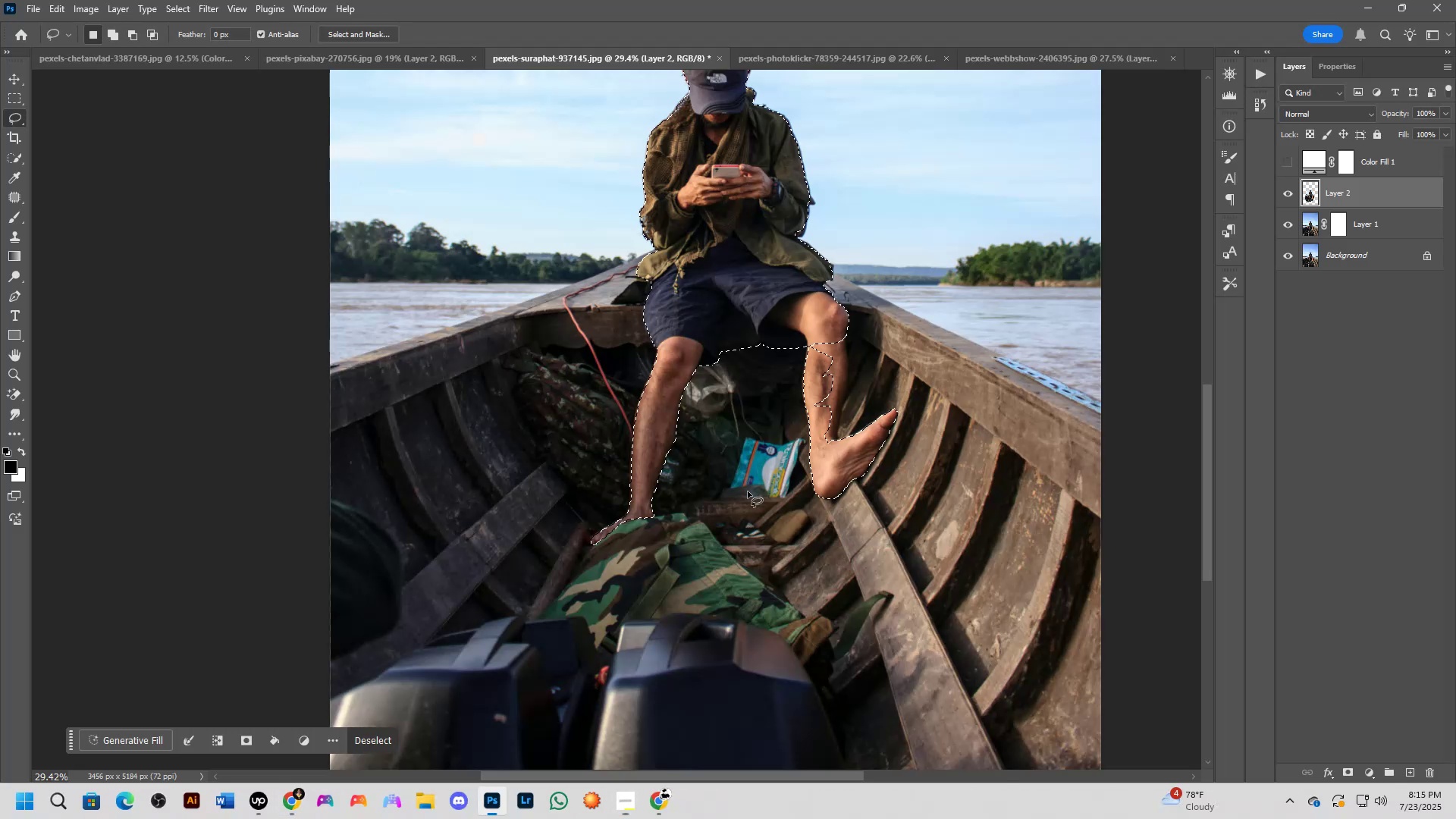 
scroll: coordinate [848, 431], scroll_direction: up, amount: 11.0
 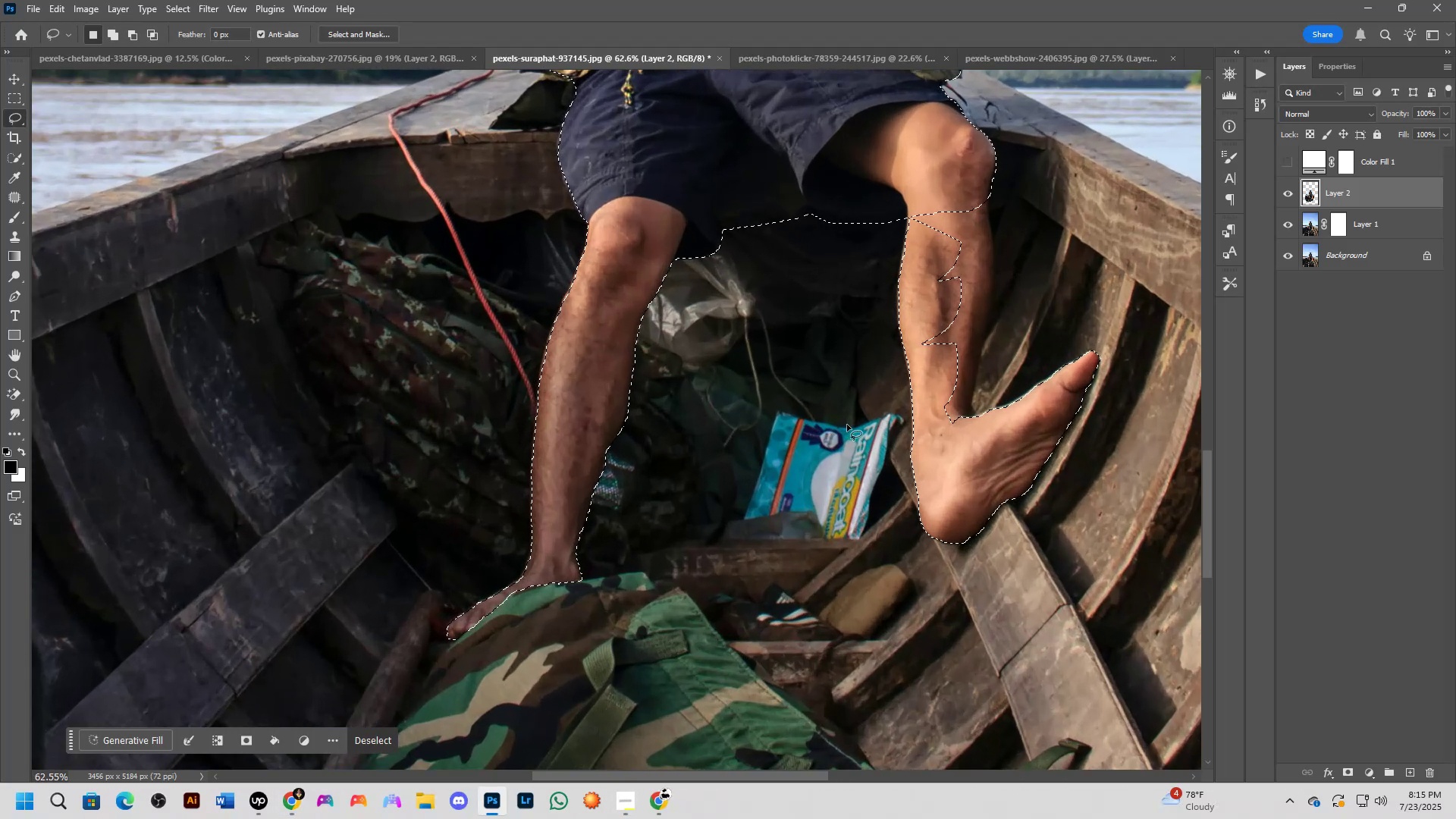 
hold_key(key=Space, duration=0.52)
 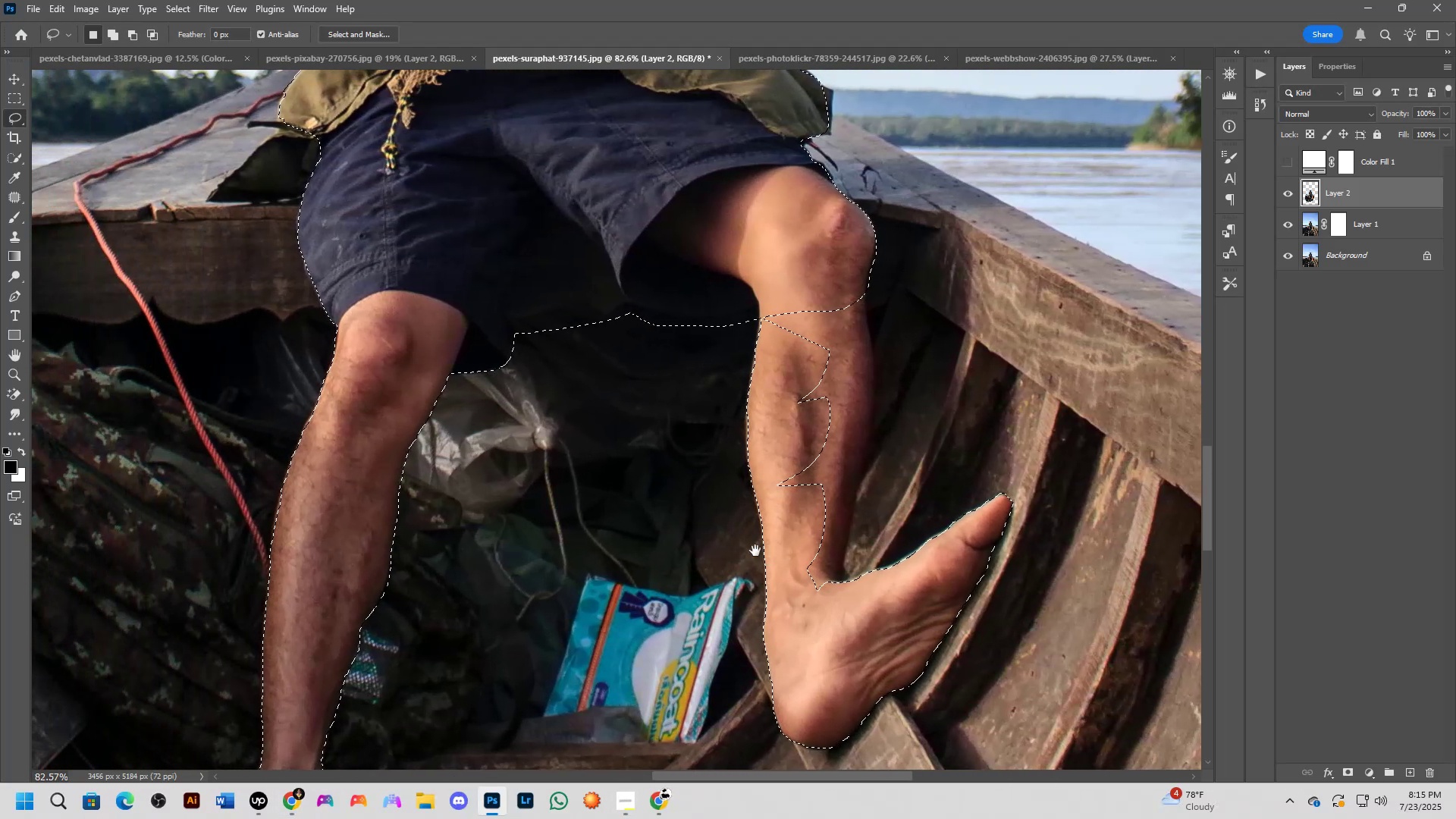 
left_click_drag(start_coordinate=[870, 402], to_coordinate=[467, 571])
 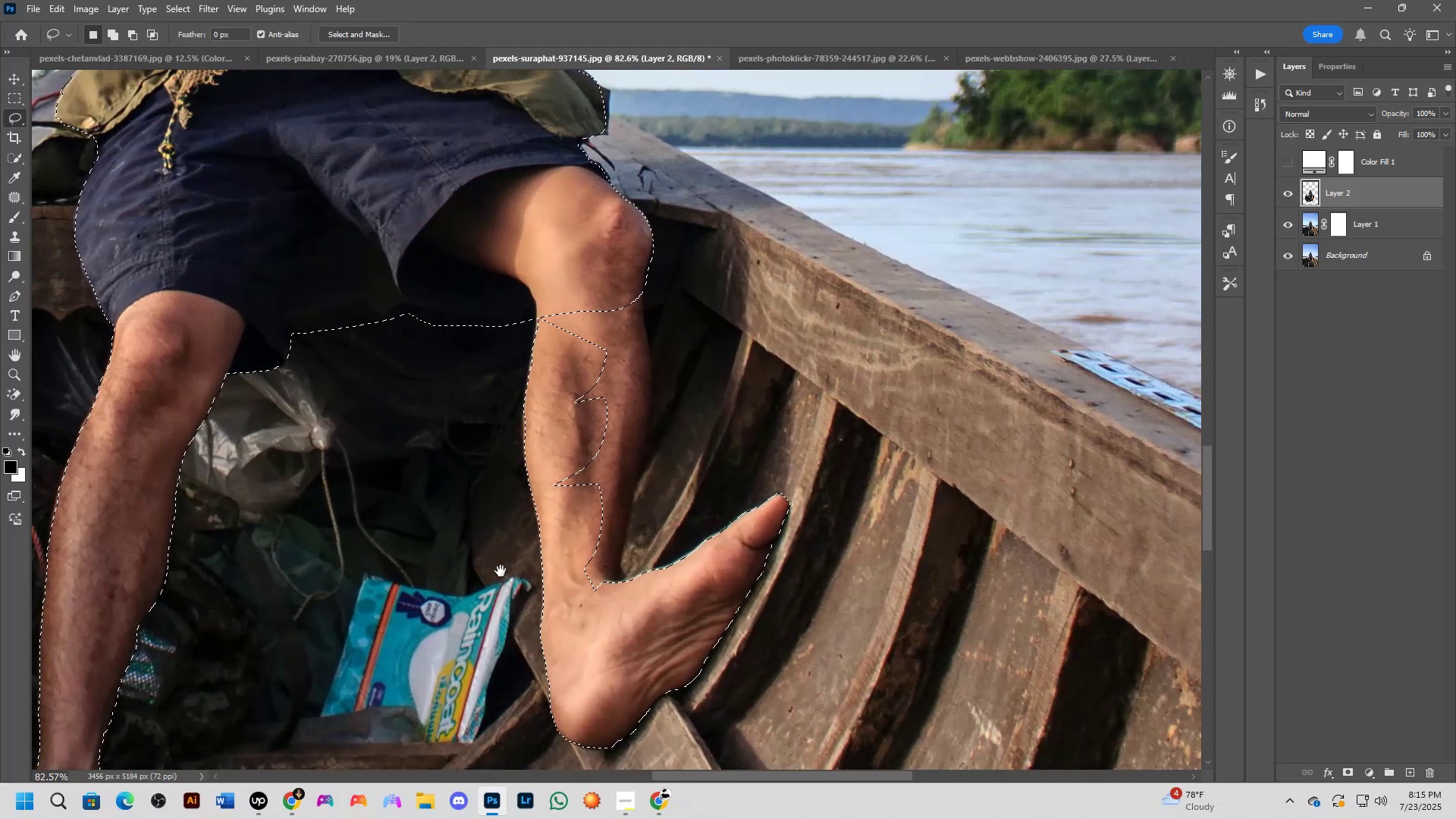 
scroll: coordinate [521, 573], scroll_direction: up, amount: 2.0
 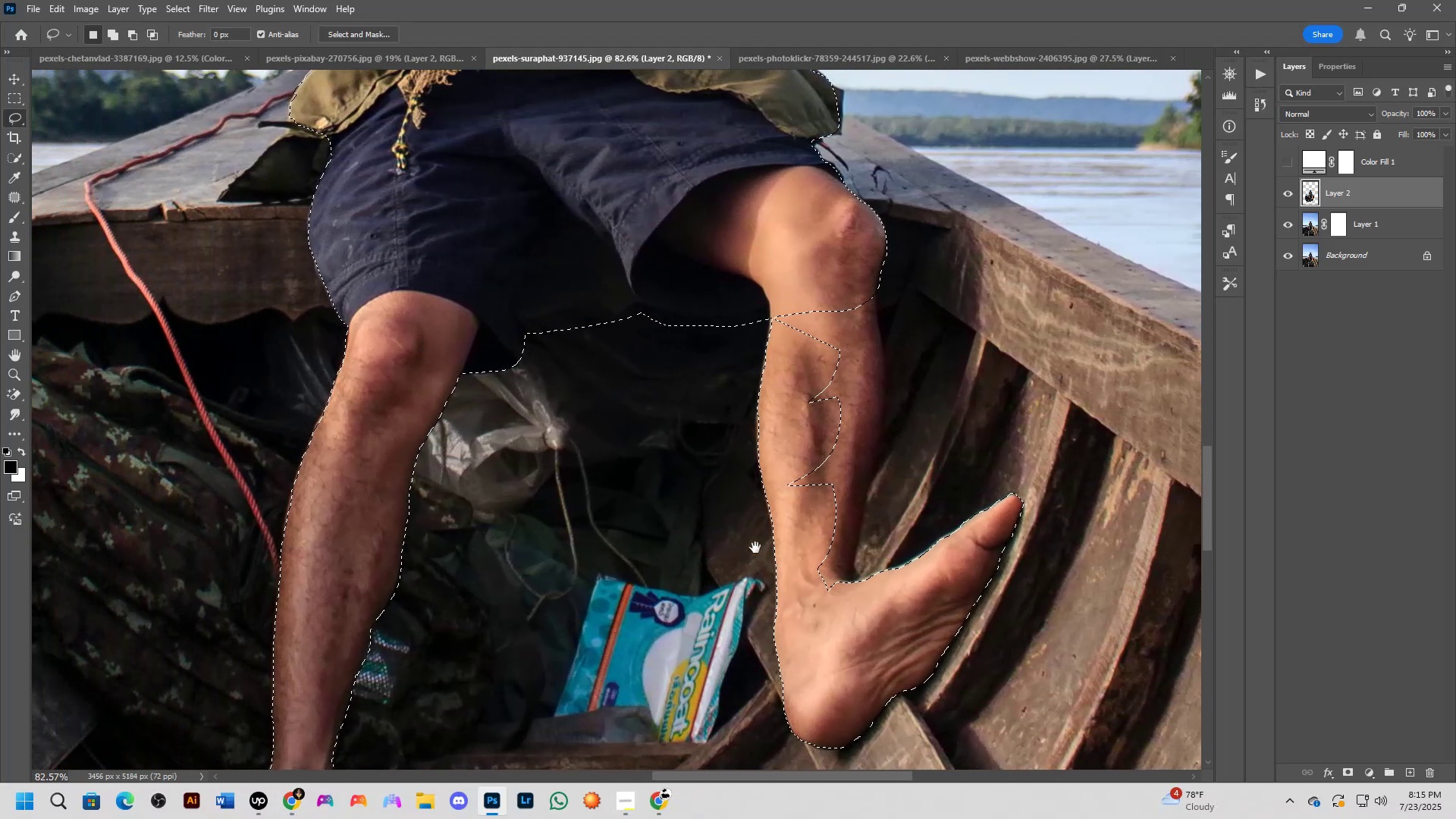 
key(Shift+ShiftLeft)
 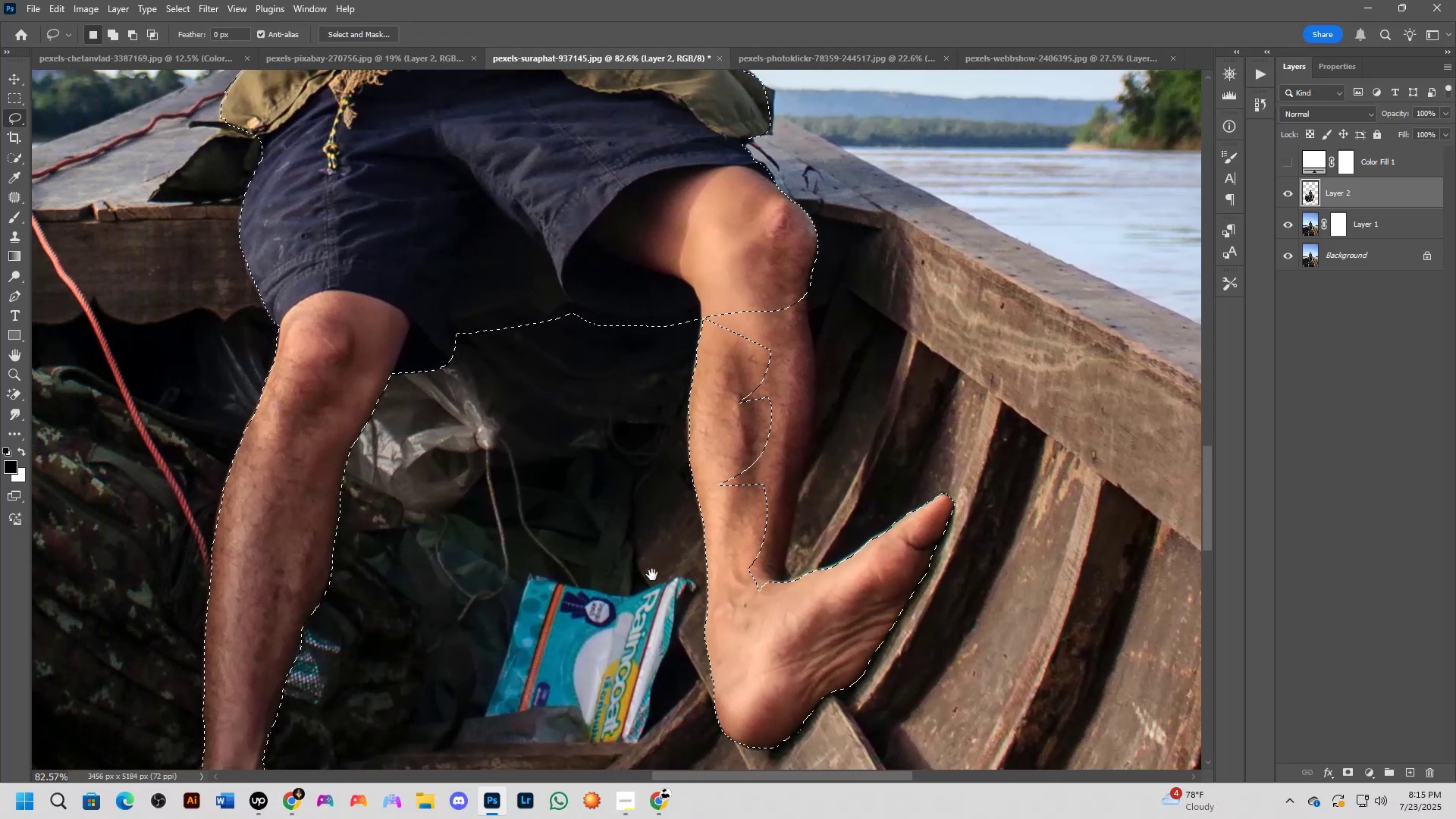 
hold_key(key=Space, duration=1.04)
 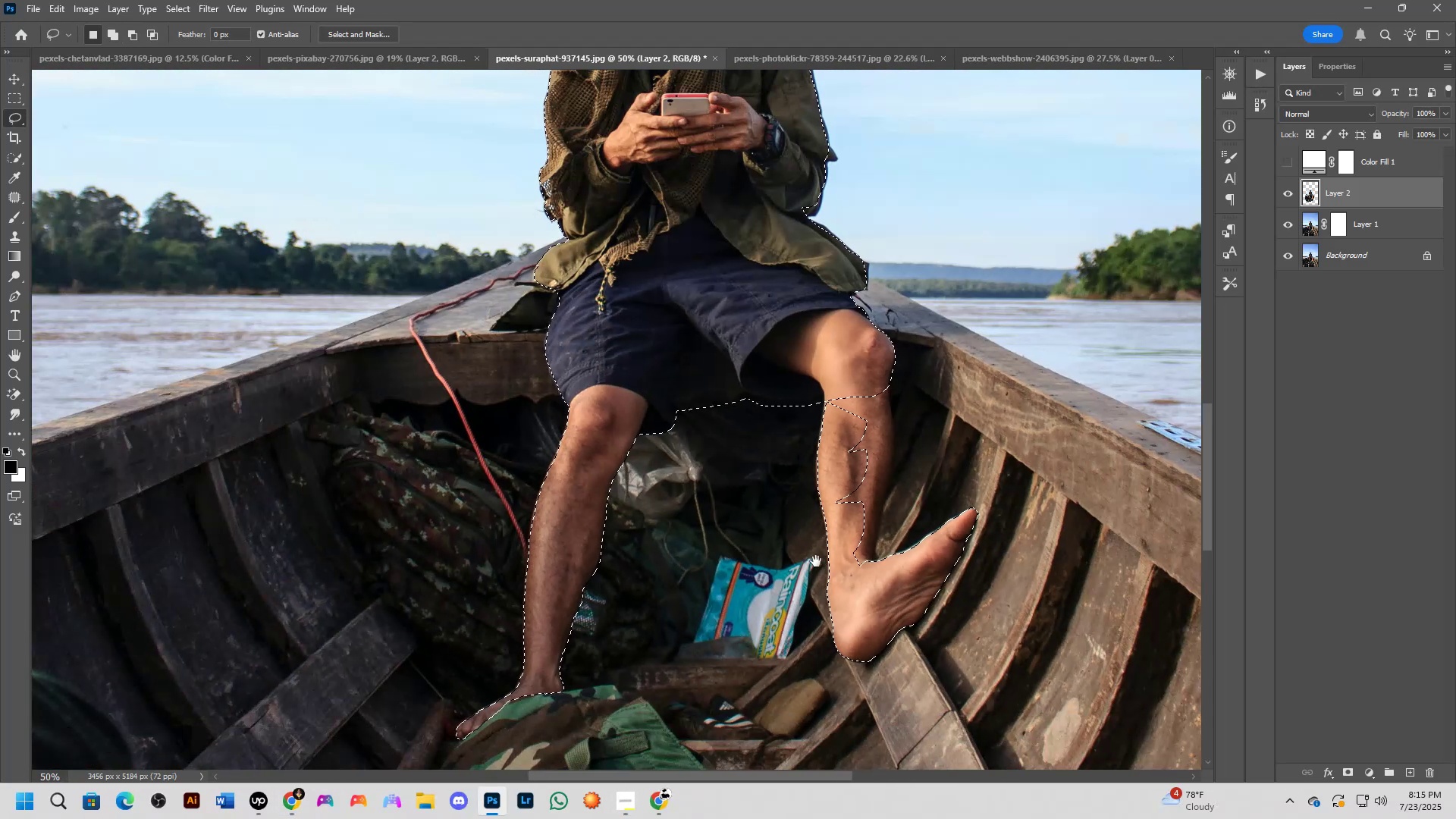 
left_click_drag(start_coordinate=[755, 548], to_coordinate=[742, 559])
 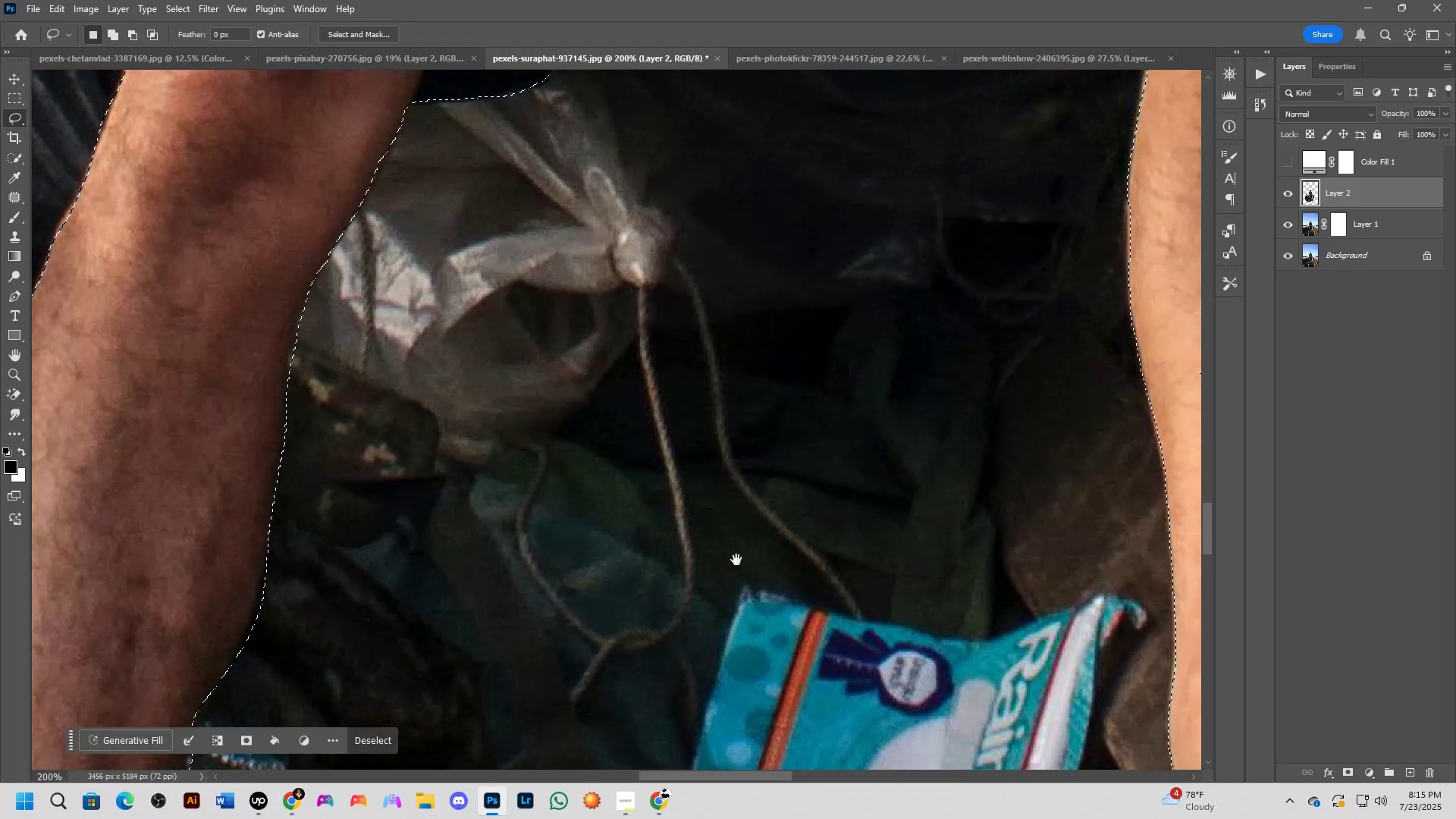 
key(Shift+ShiftLeft)
 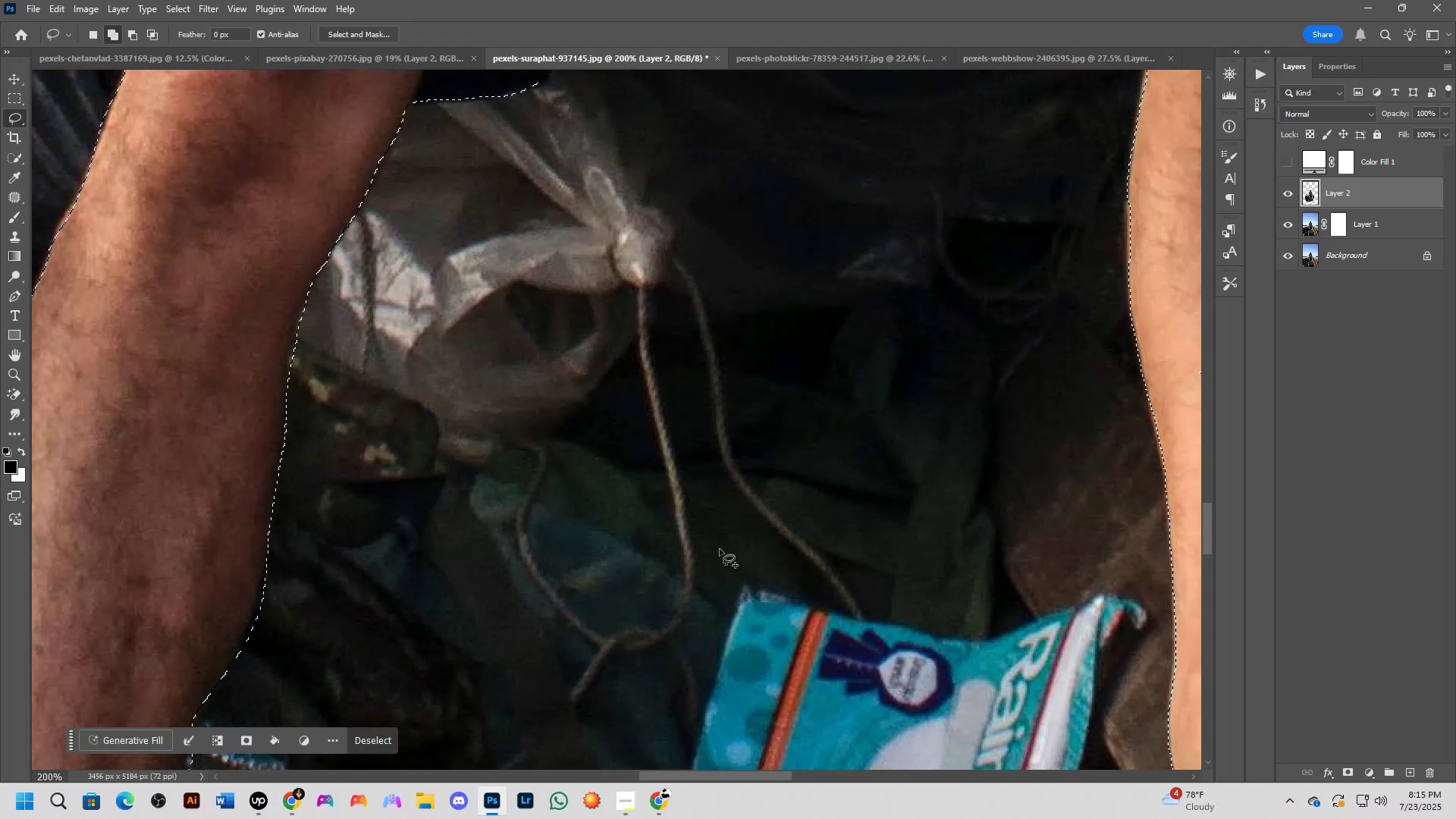 
scroll: coordinate [714, 546], scroll_direction: down, amount: 3.0
 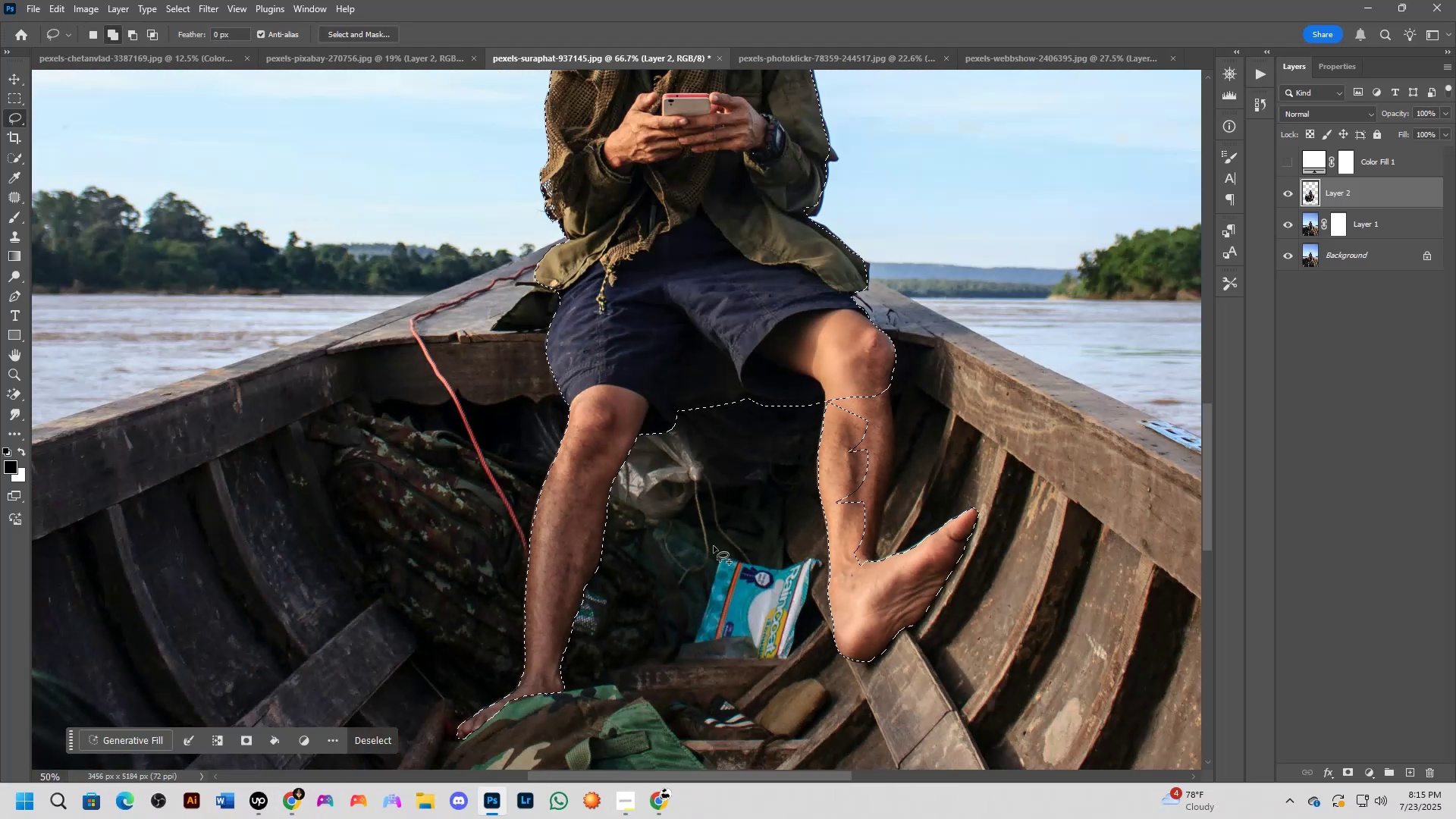 
hold_key(key=Space, duration=0.51)
 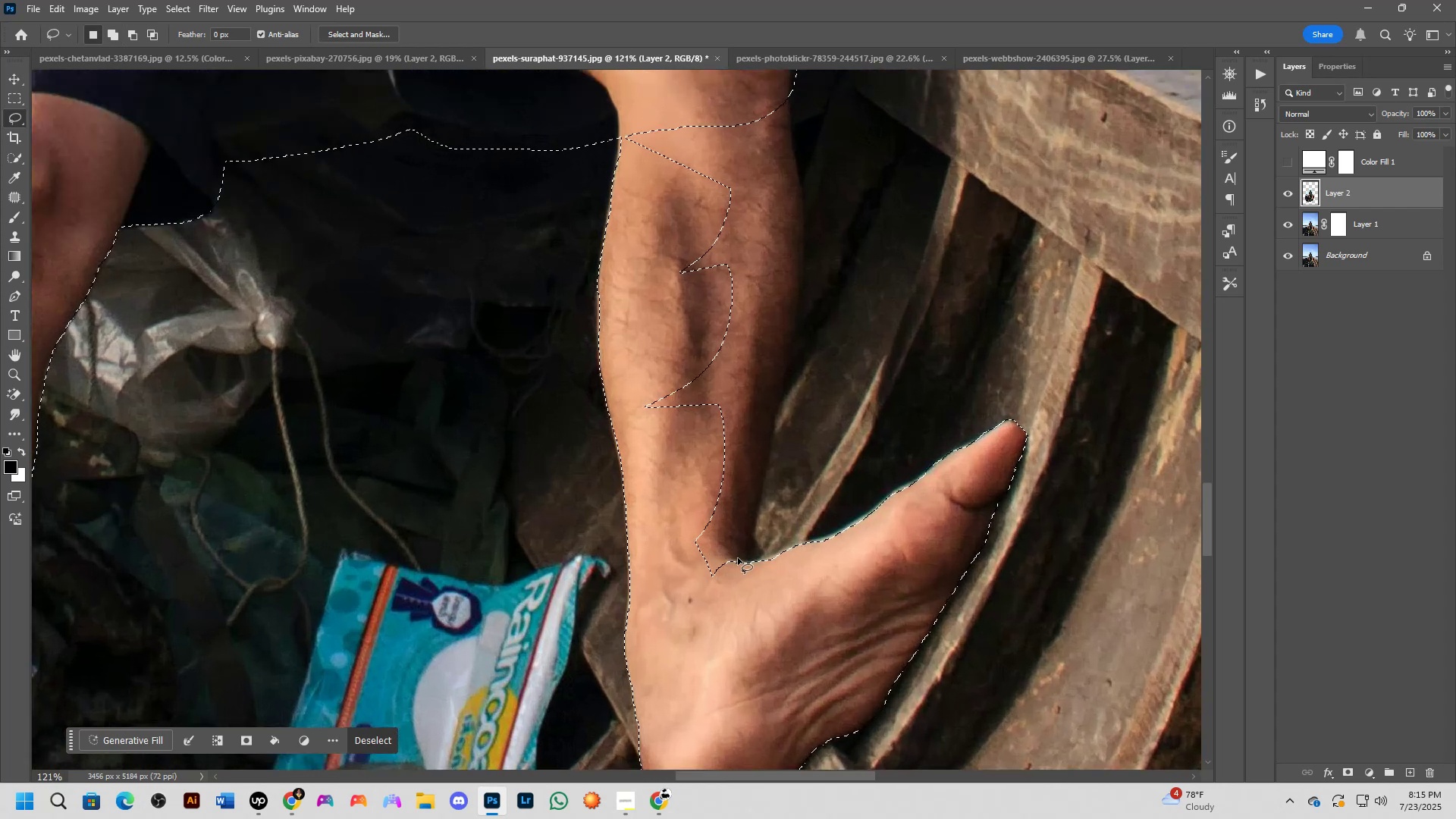 
left_click_drag(start_coordinate=[823, 560], to_coordinate=[685, 558])
 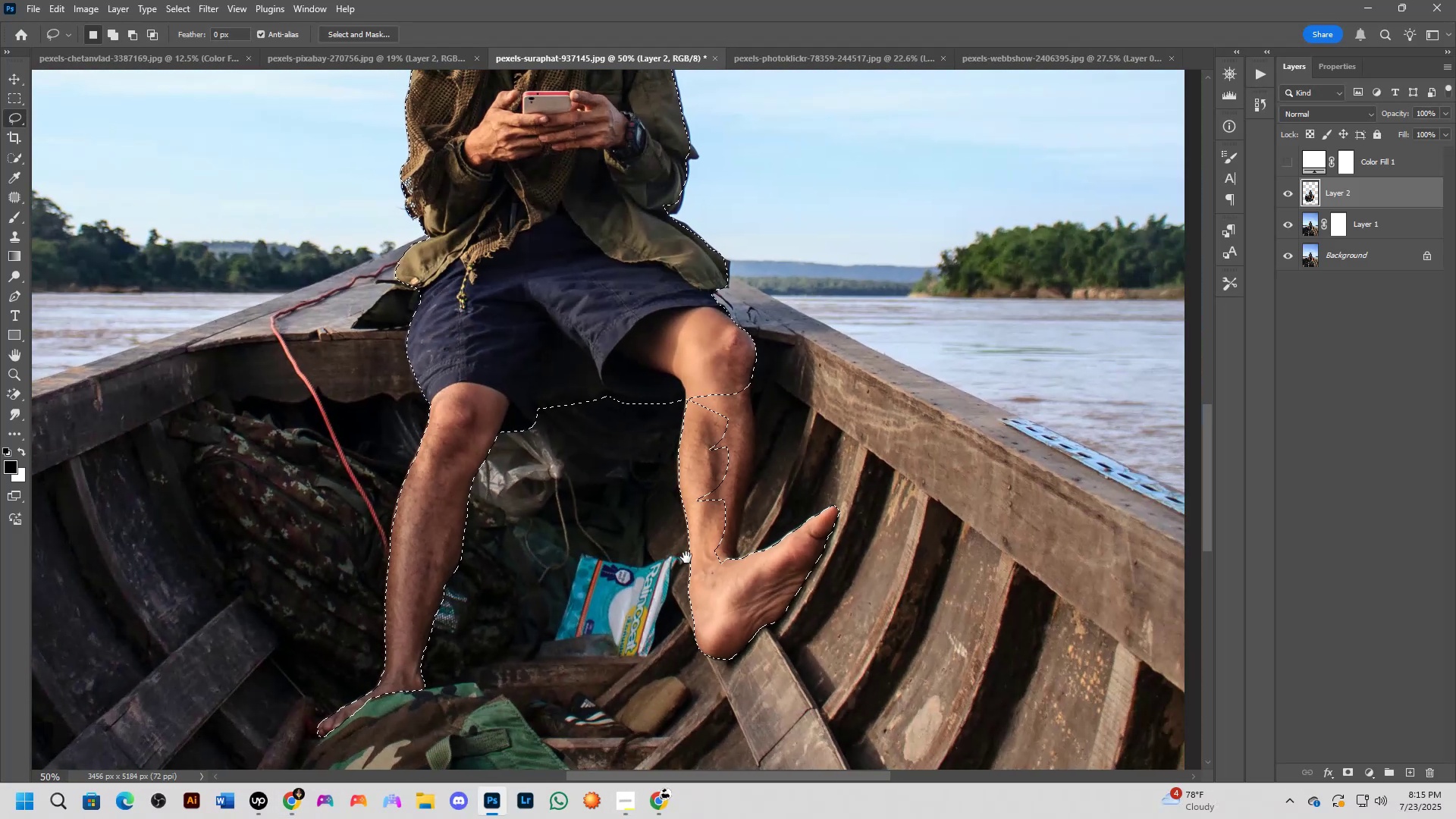 
key(Shift+ShiftLeft)
 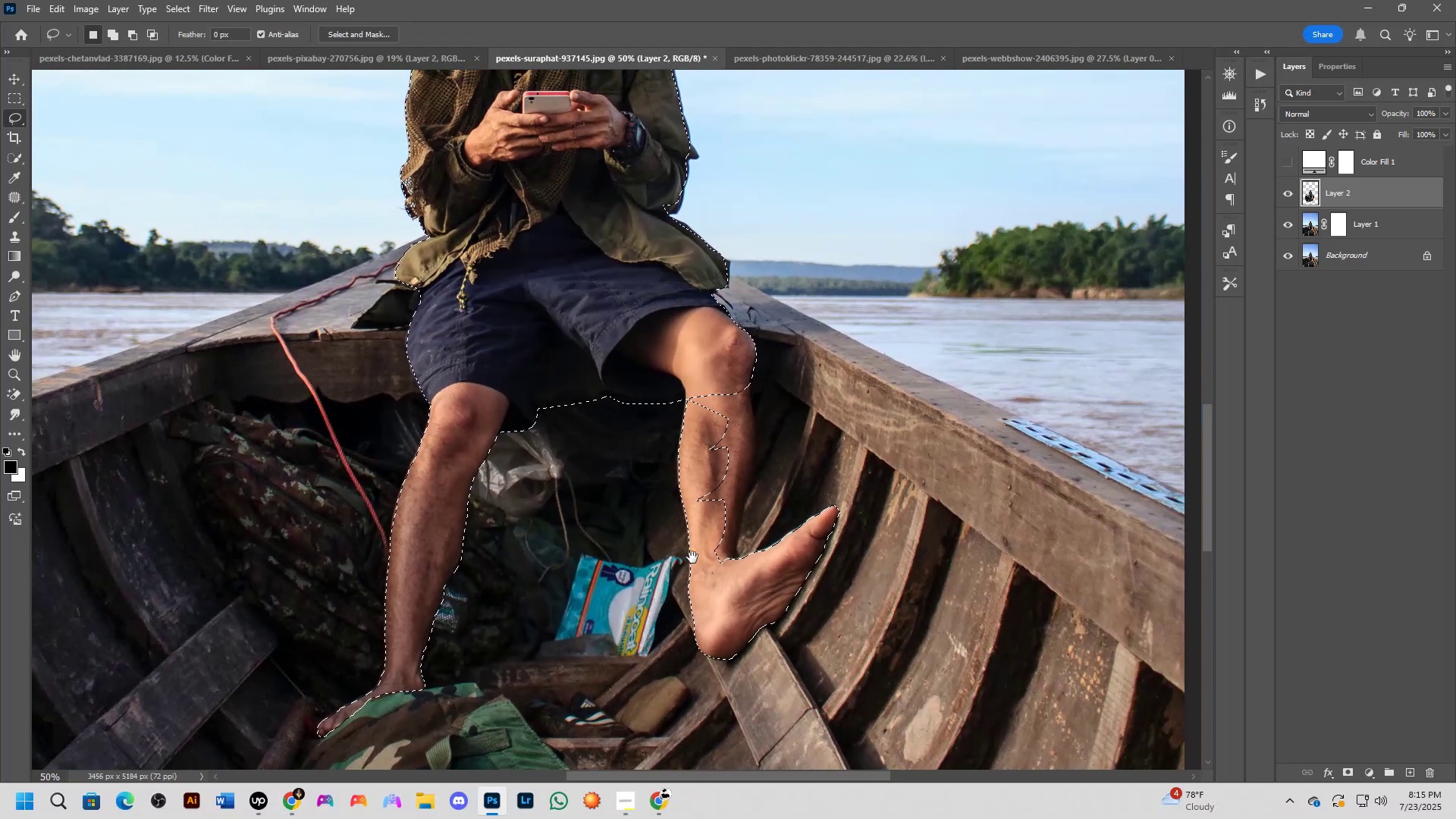 
scroll: coordinate [737, 558], scroll_direction: up, amount: 5.0
 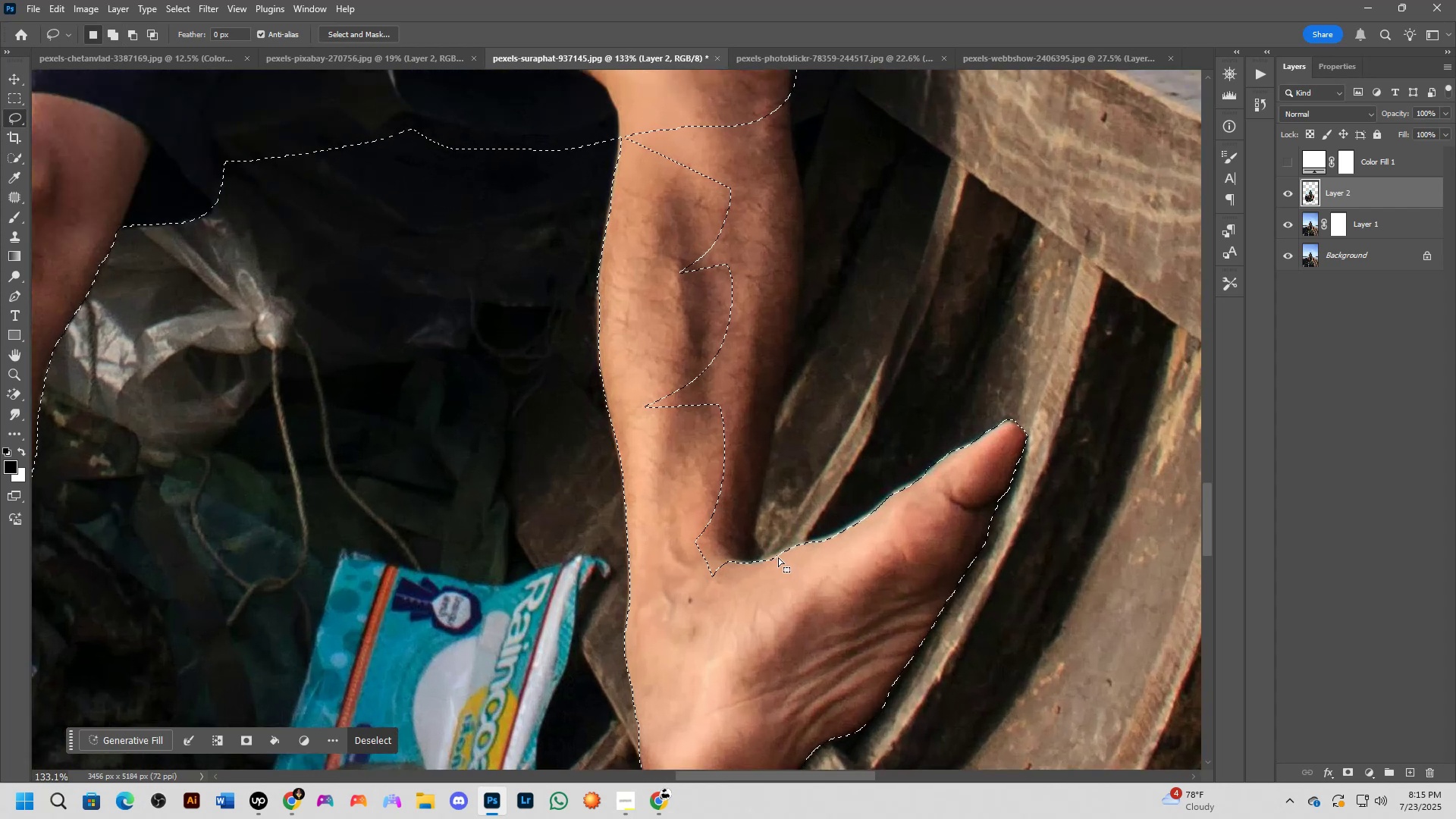 
left_click_drag(start_coordinate=[774, 559], to_coordinate=[762, 556])
 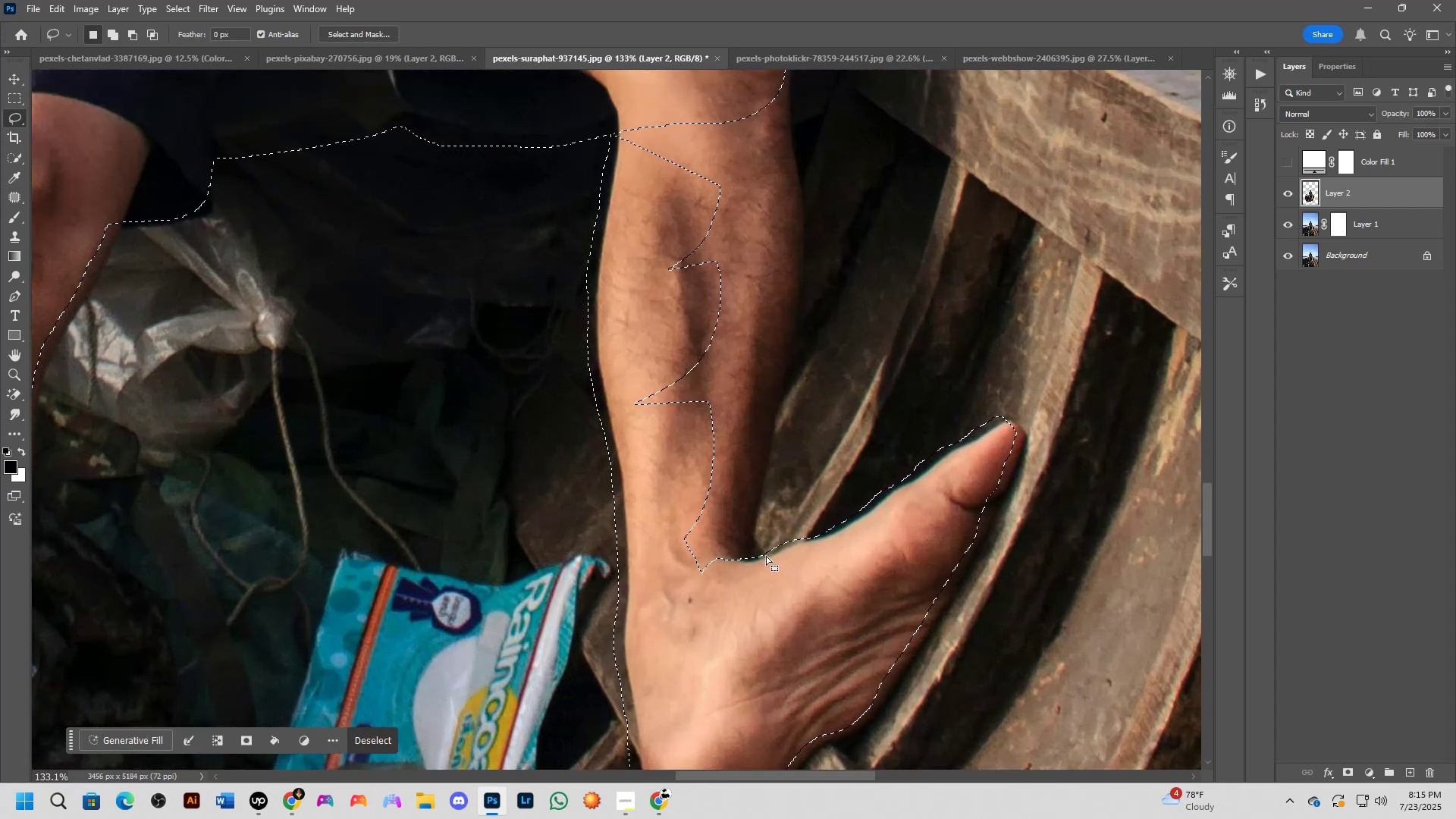 
key(Control+ControlLeft)
 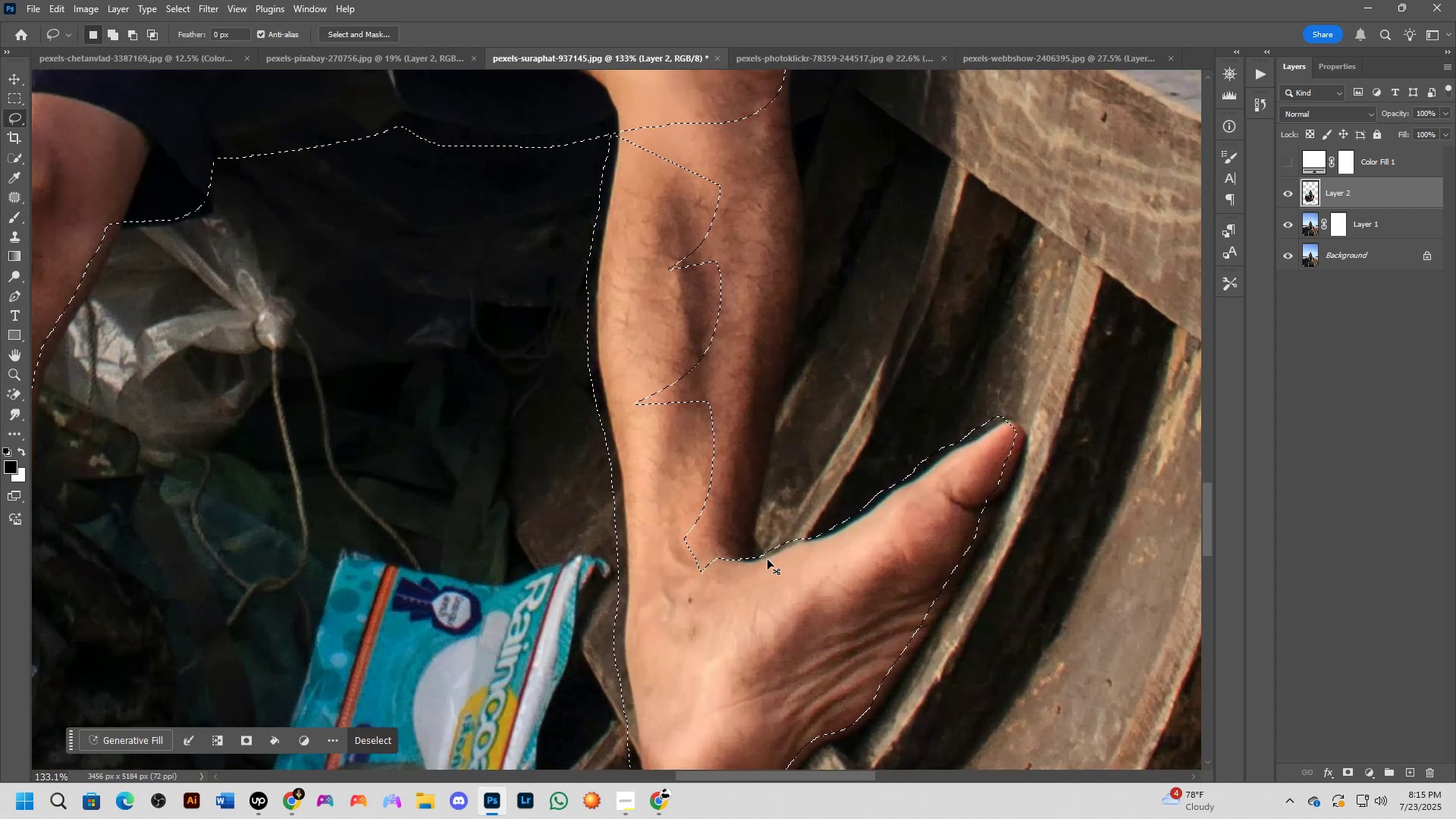 
key(Control+Z)
 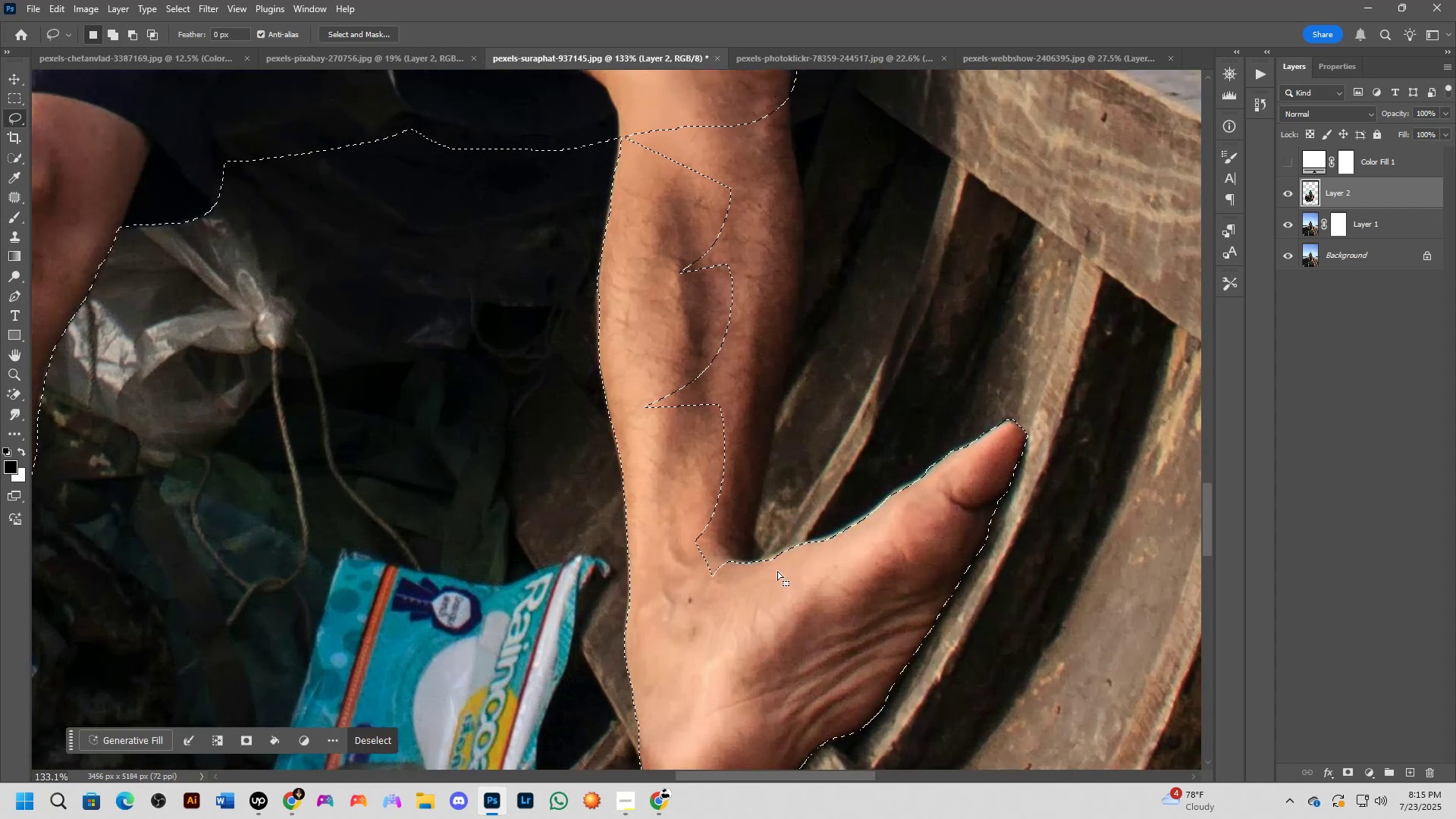 
key(Shift+ShiftLeft)
 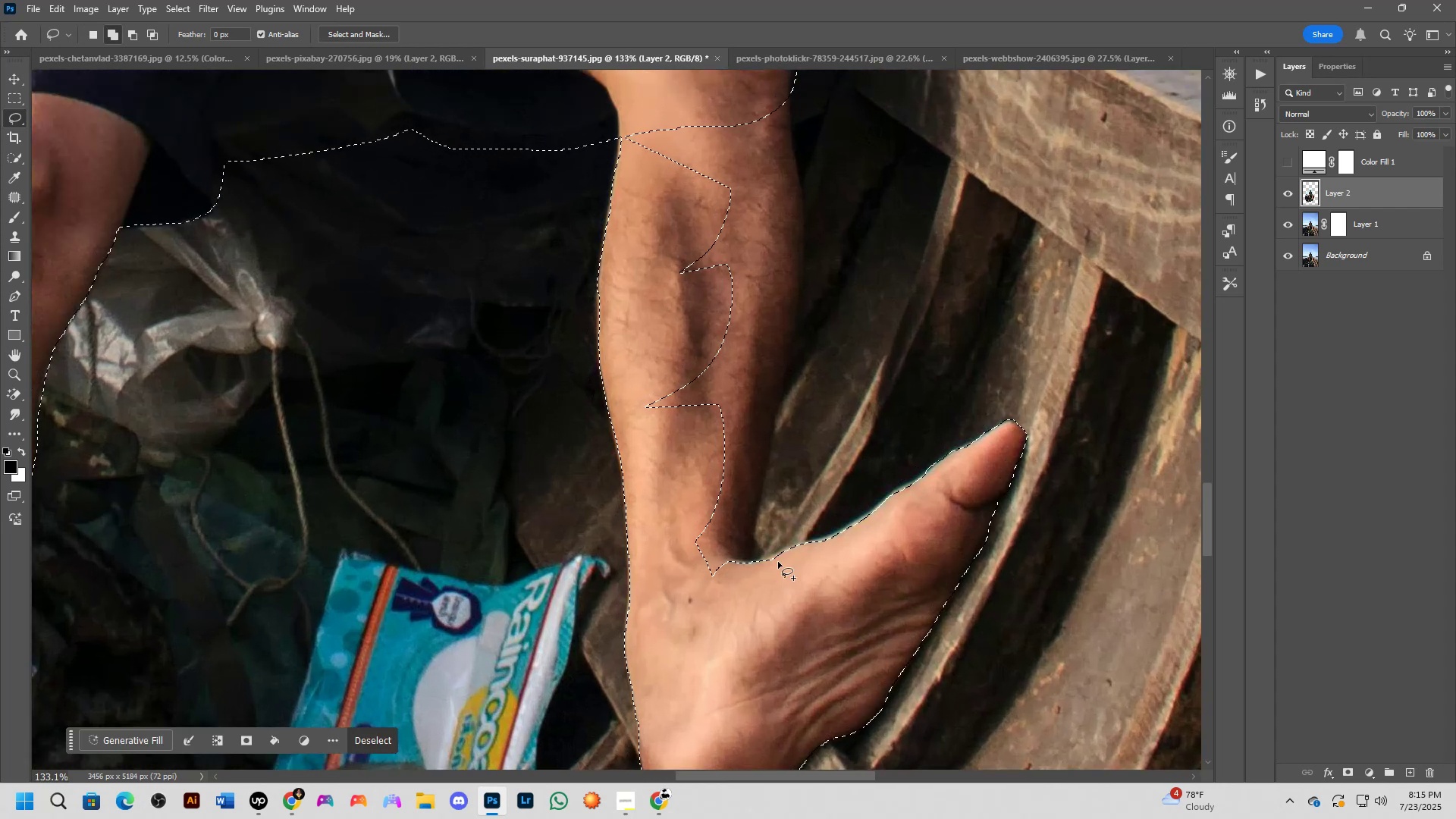 
left_click_drag(start_coordinate=[772, 562], to_coordinate=[754, 613])
 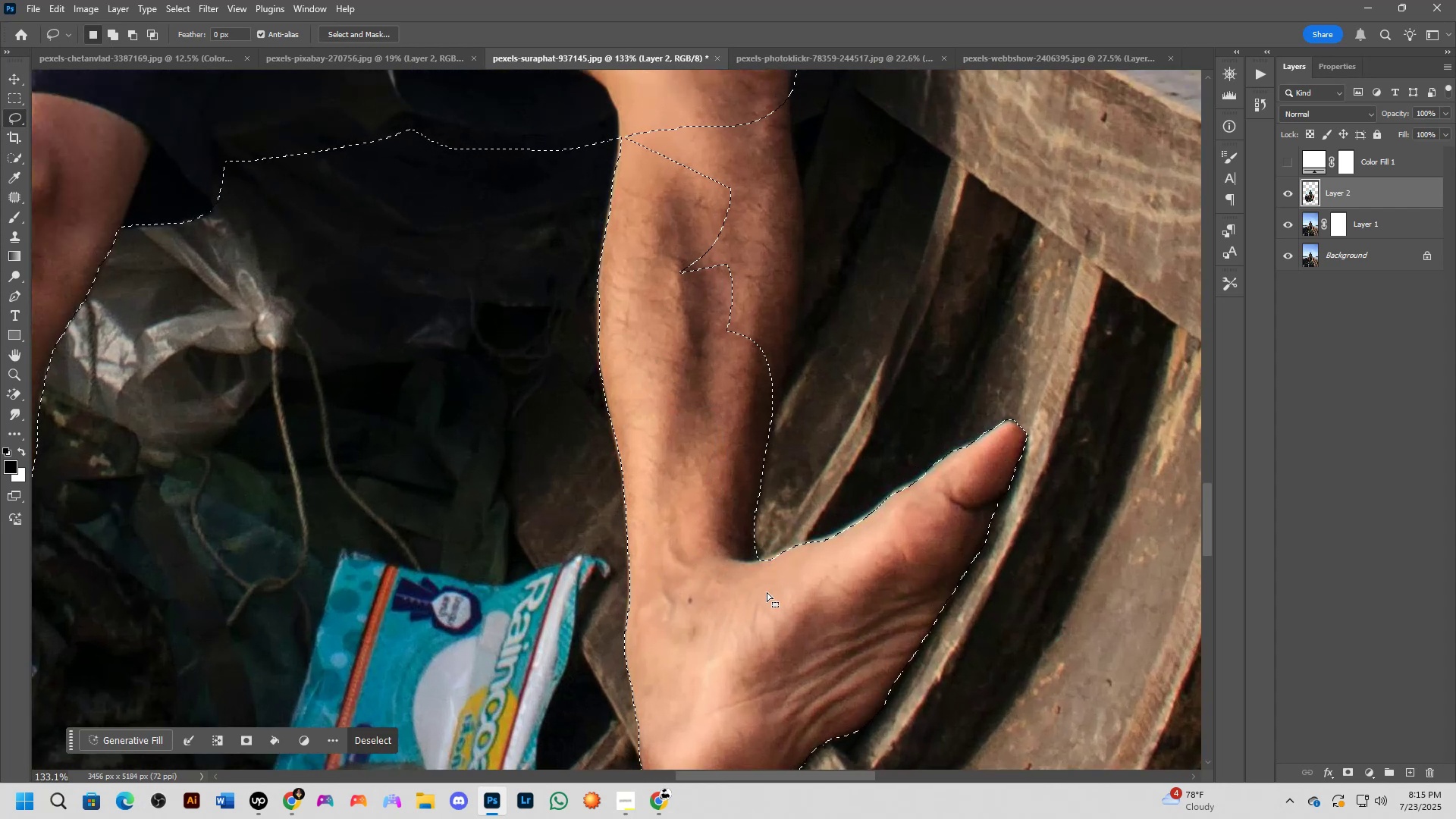 
hold_key(key=Space, duration=0.52)
 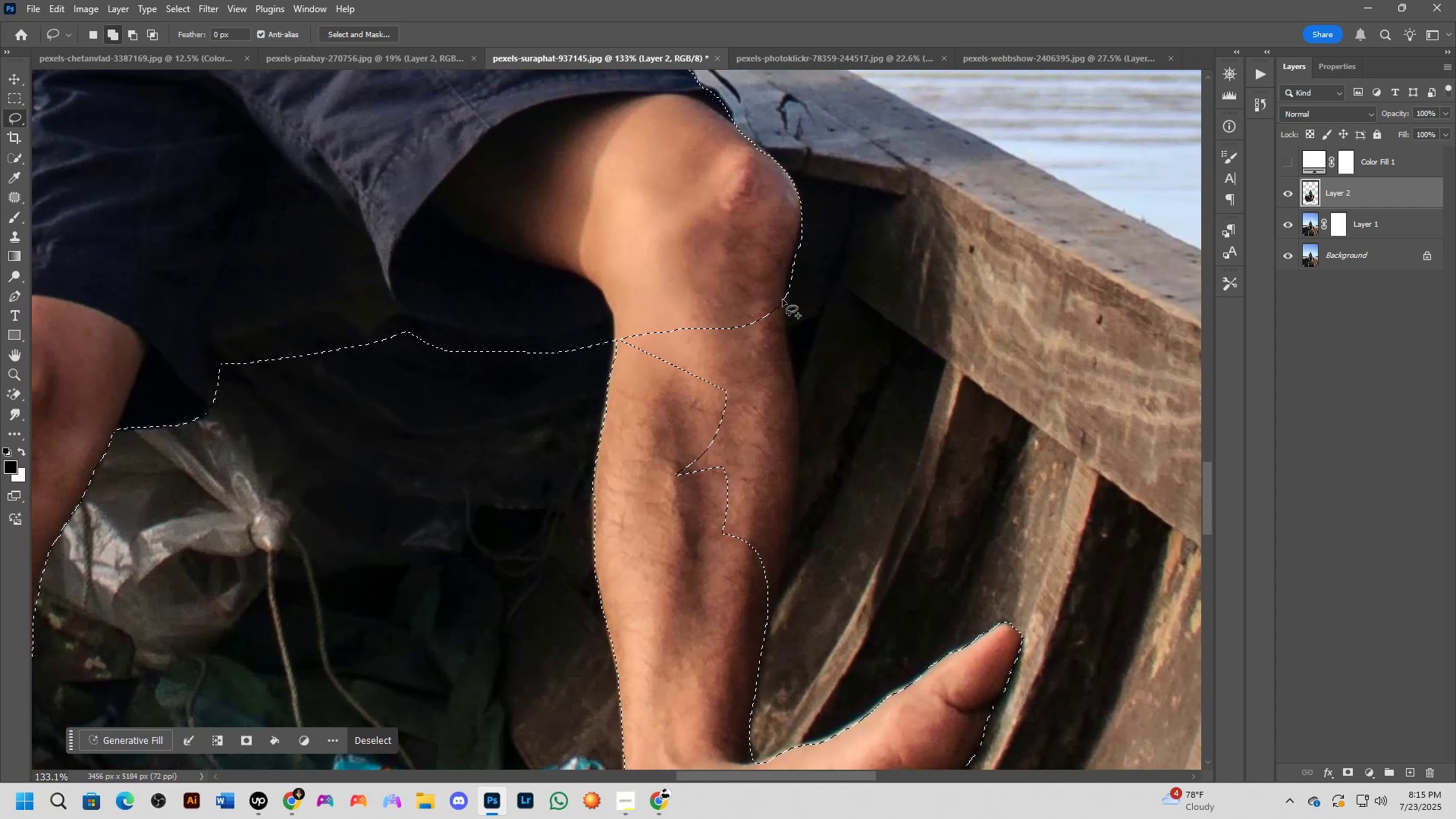 
left_click_drag(start_coordinate=[780, 406], to_coordinate=[775, 609])
 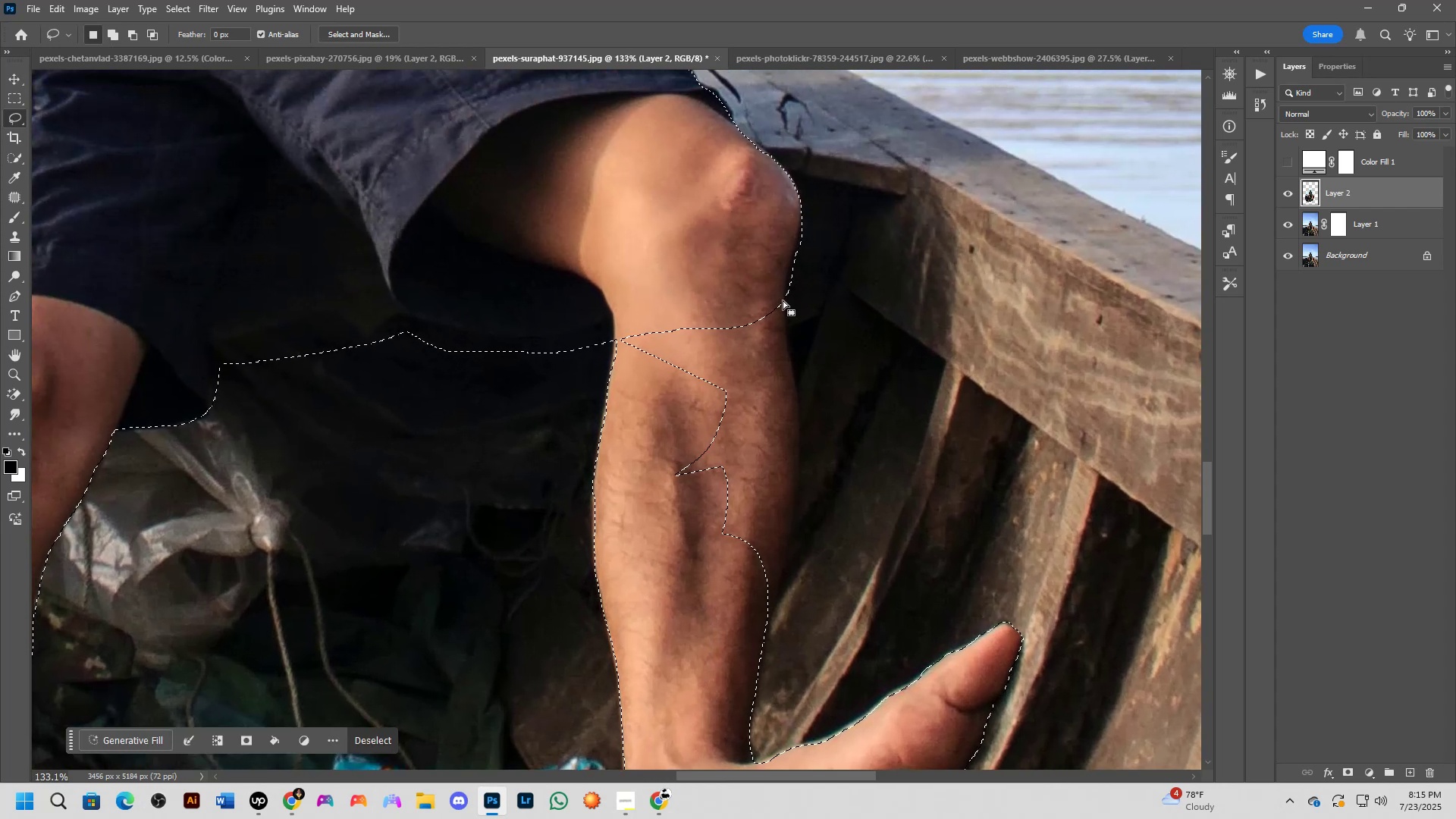 
hold_key(key=ShiftLeft, duration=0.39)
left_click_drag(start_coordinate=[783, 300], to_coordinate=[622, 263])
 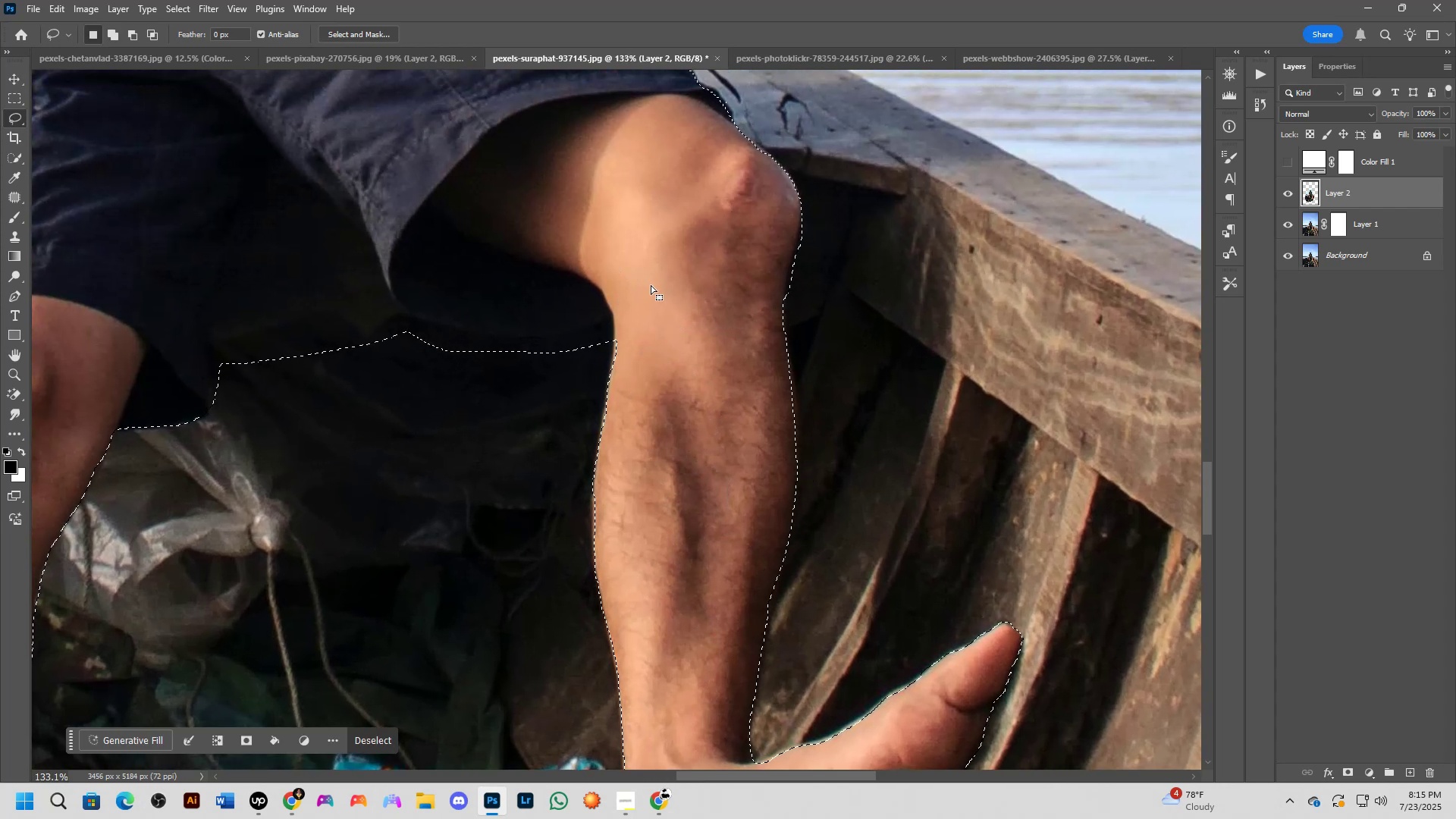 
scroll: coordinate [658, 318], scroll_direction: down, amount: 8.0
 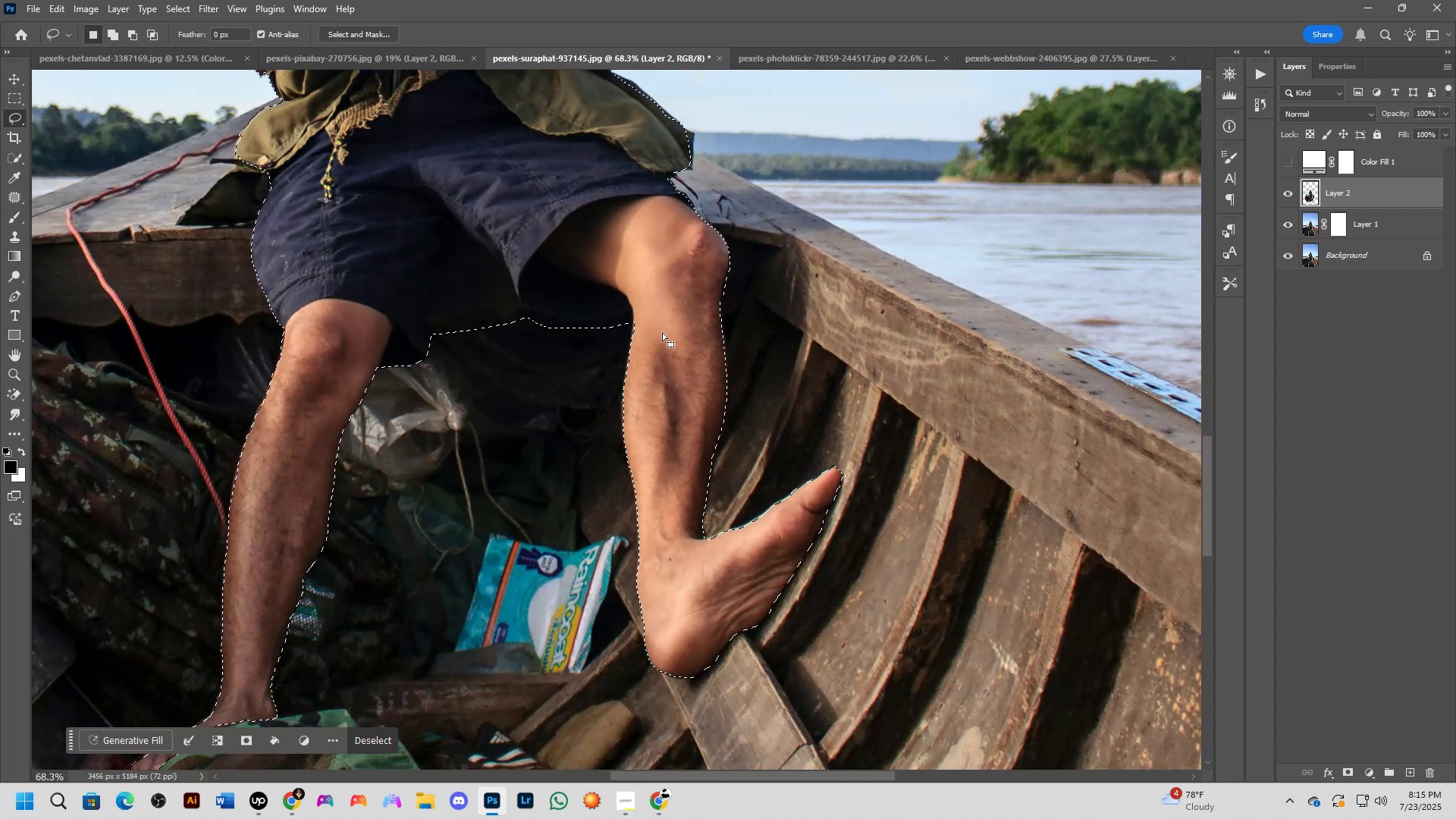 
hold_key(key=Space, duration=1.02)
 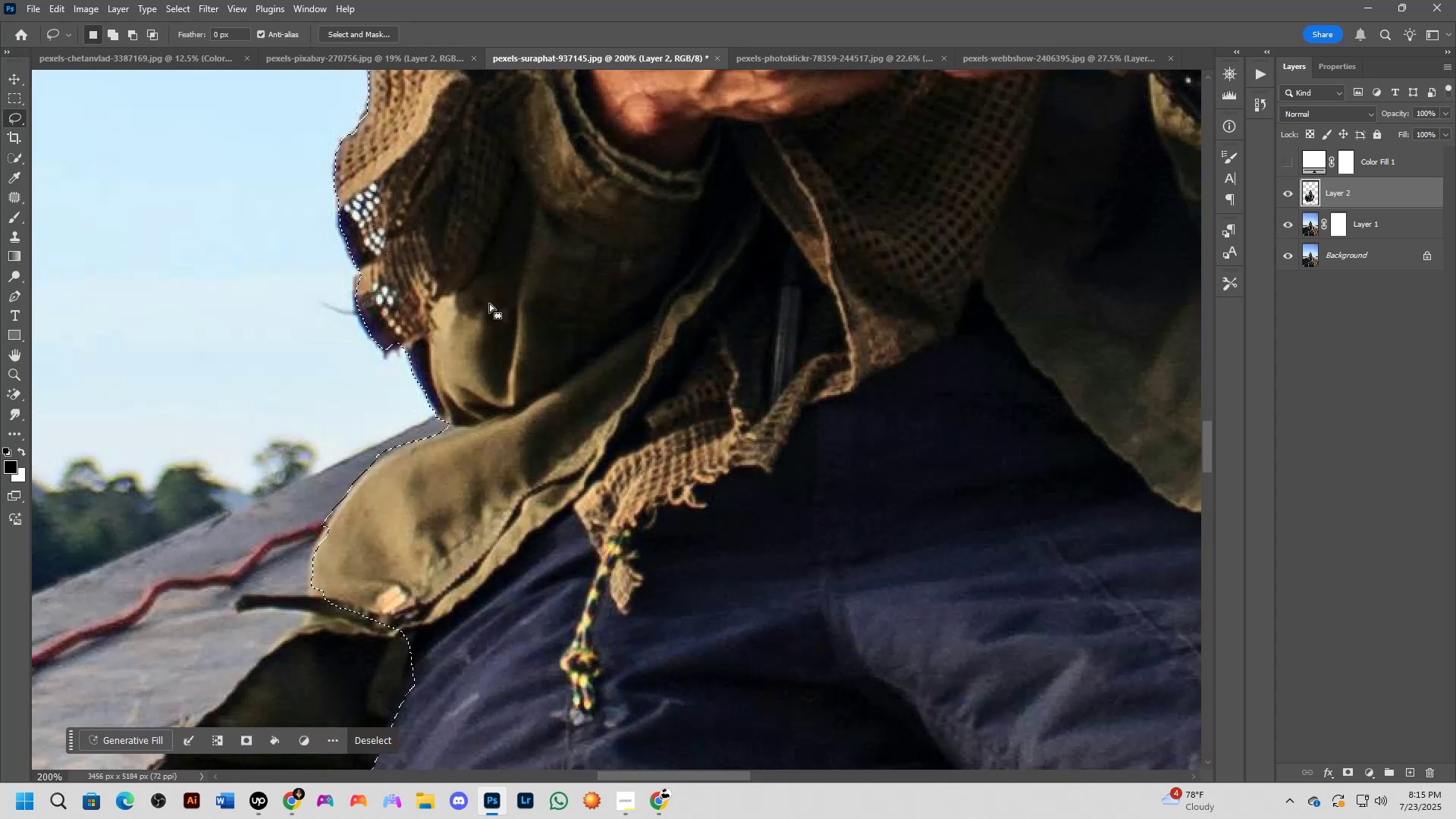 
left_click_drag(start_coordinate=[654, 327], to_coordinate=[849, 577])
 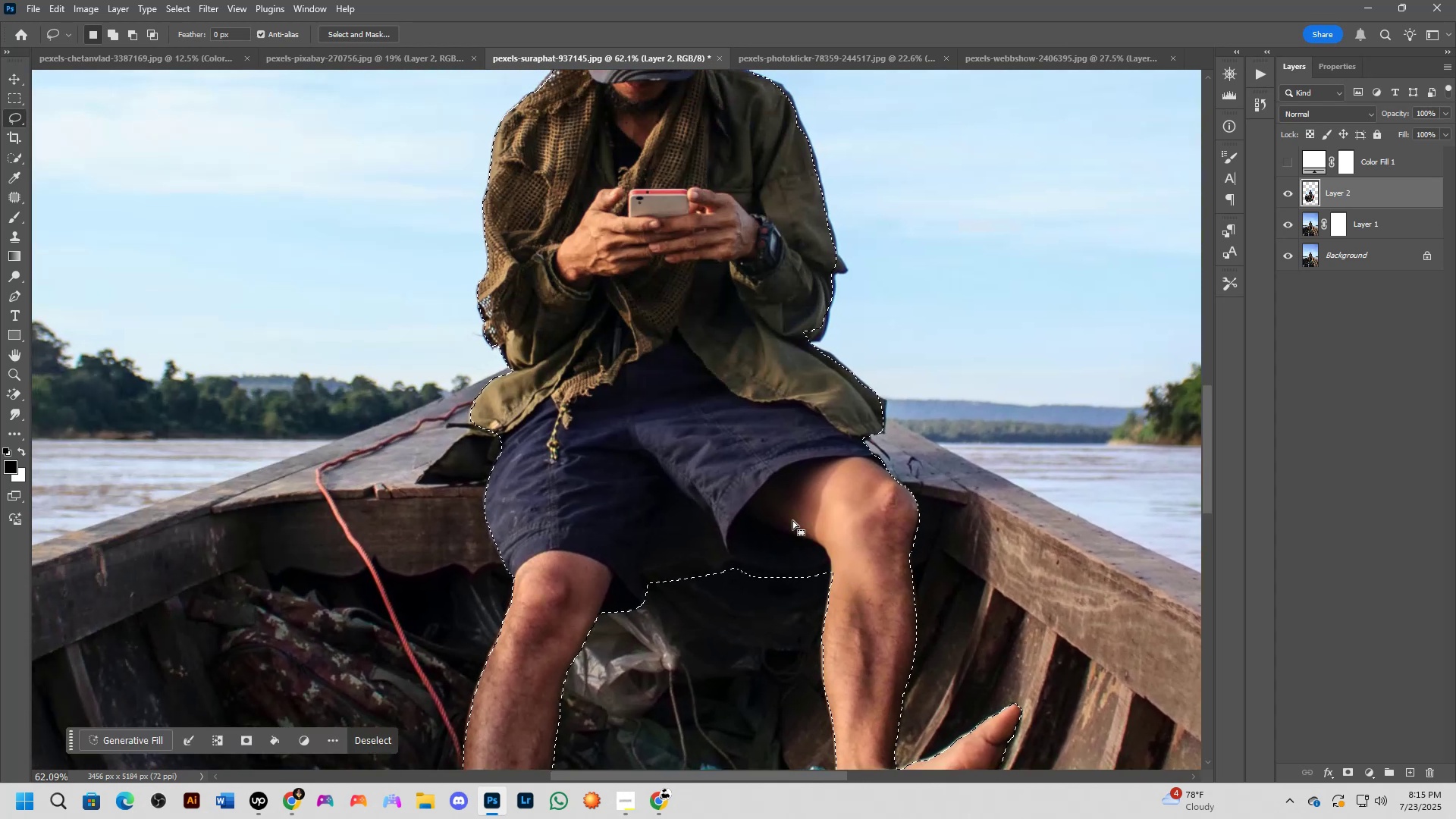 
key(Shift+ShiftLeft)
 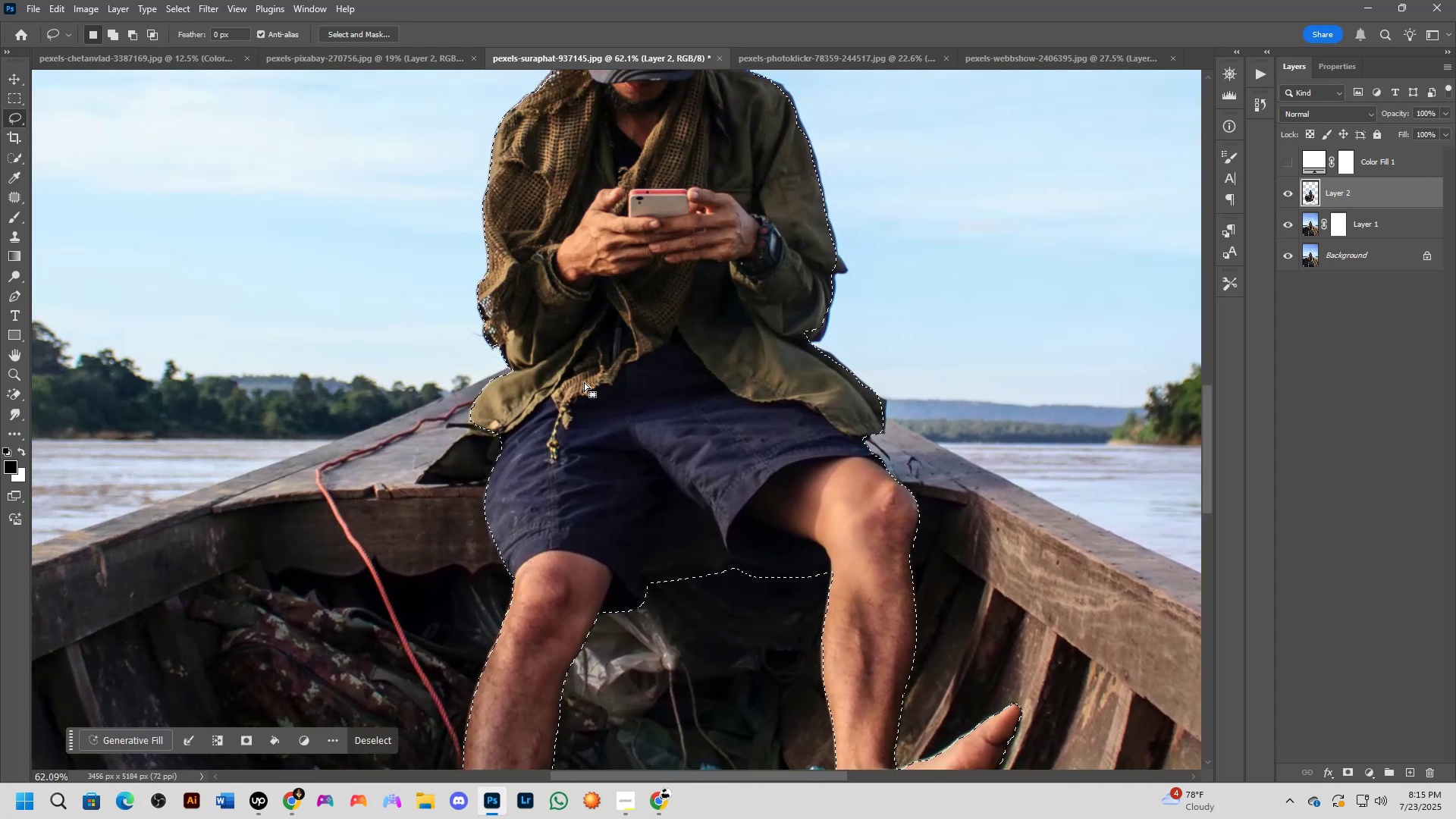 
scroll: coordinate [534, 341], scroll_direction: up, amount: 3.0
 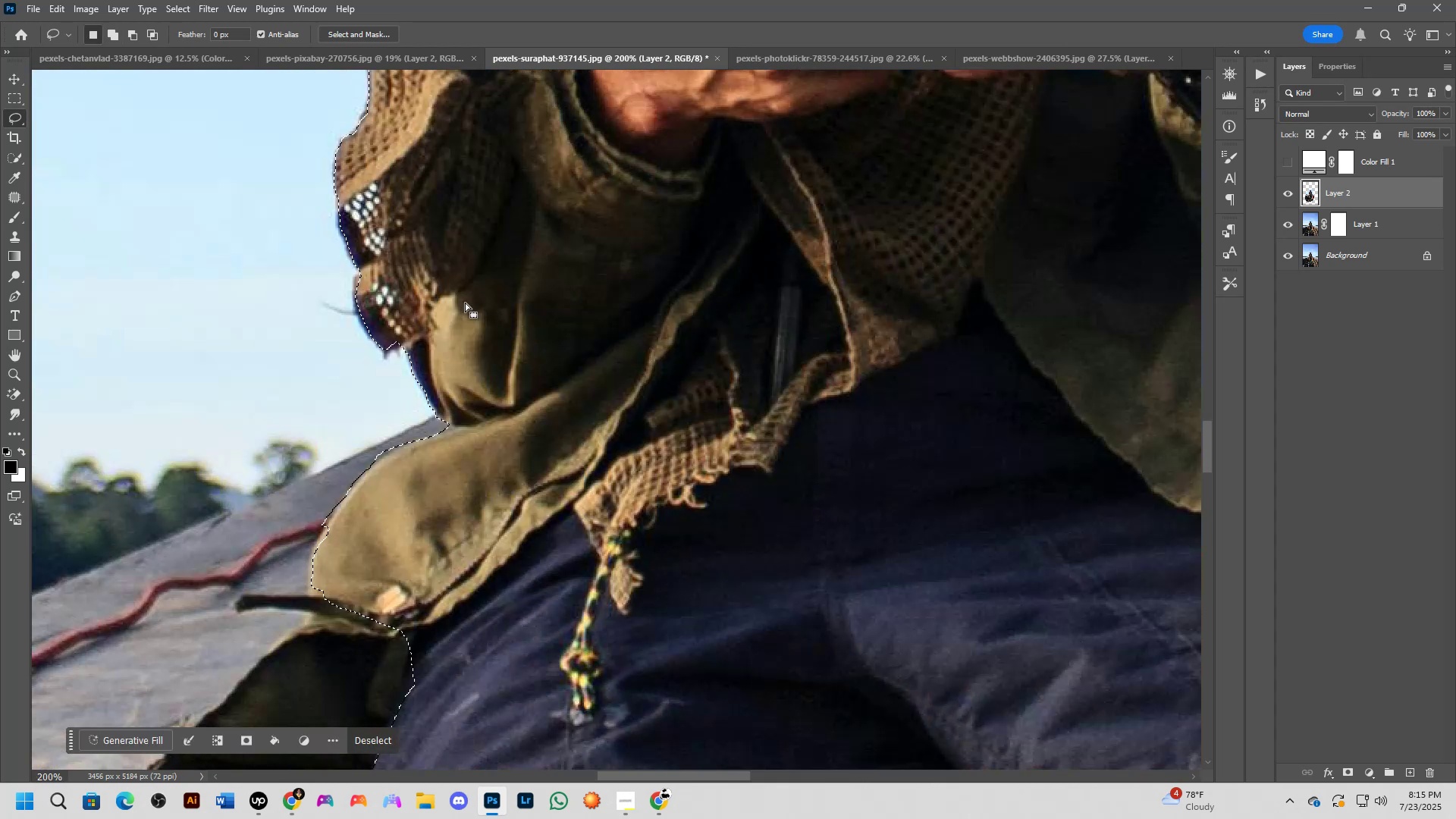 
key(Shift+ShiftLeft)
 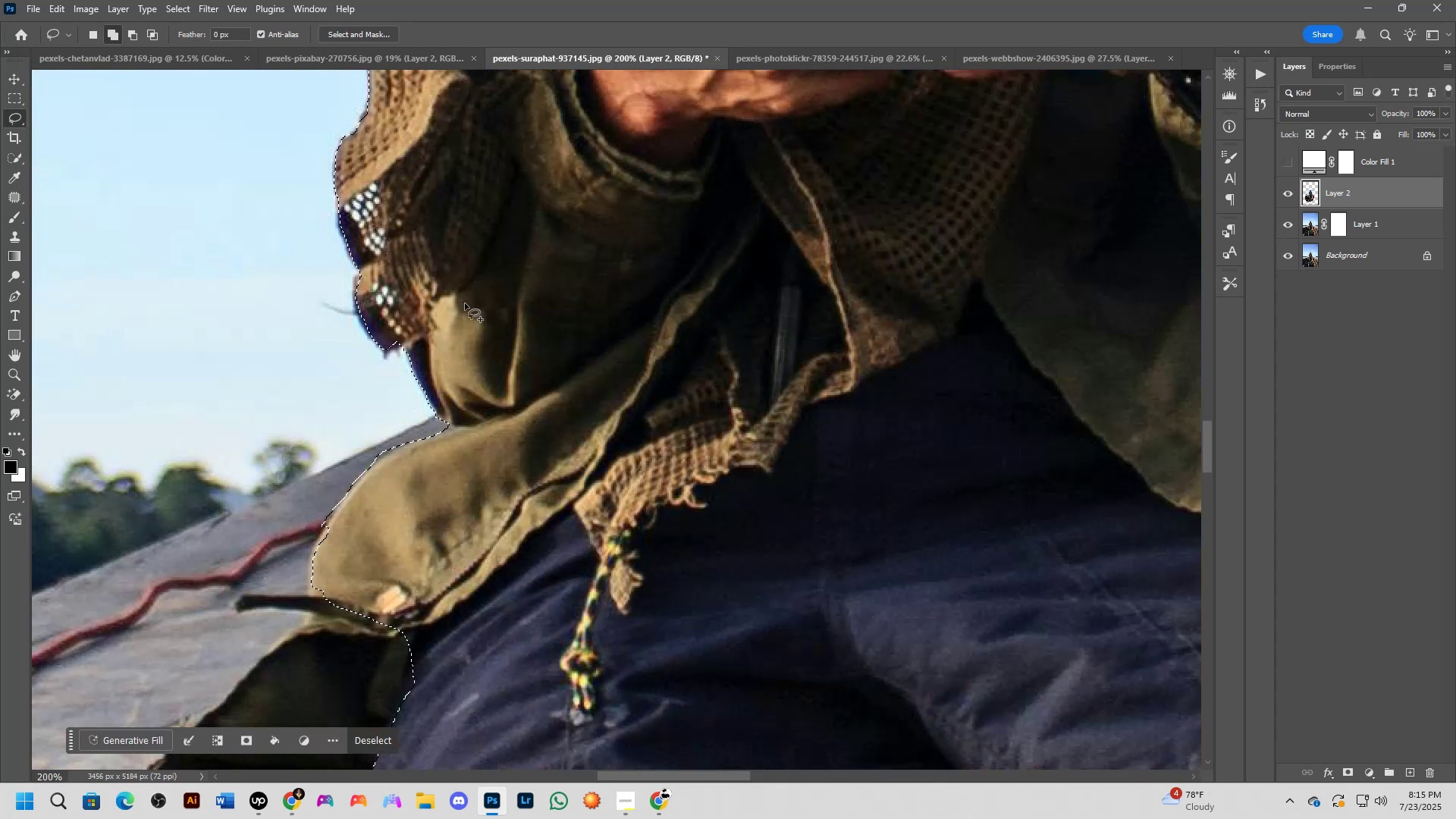 
scroll: coordinate [465, 303], scroll_direction: down, amount: 2.0
 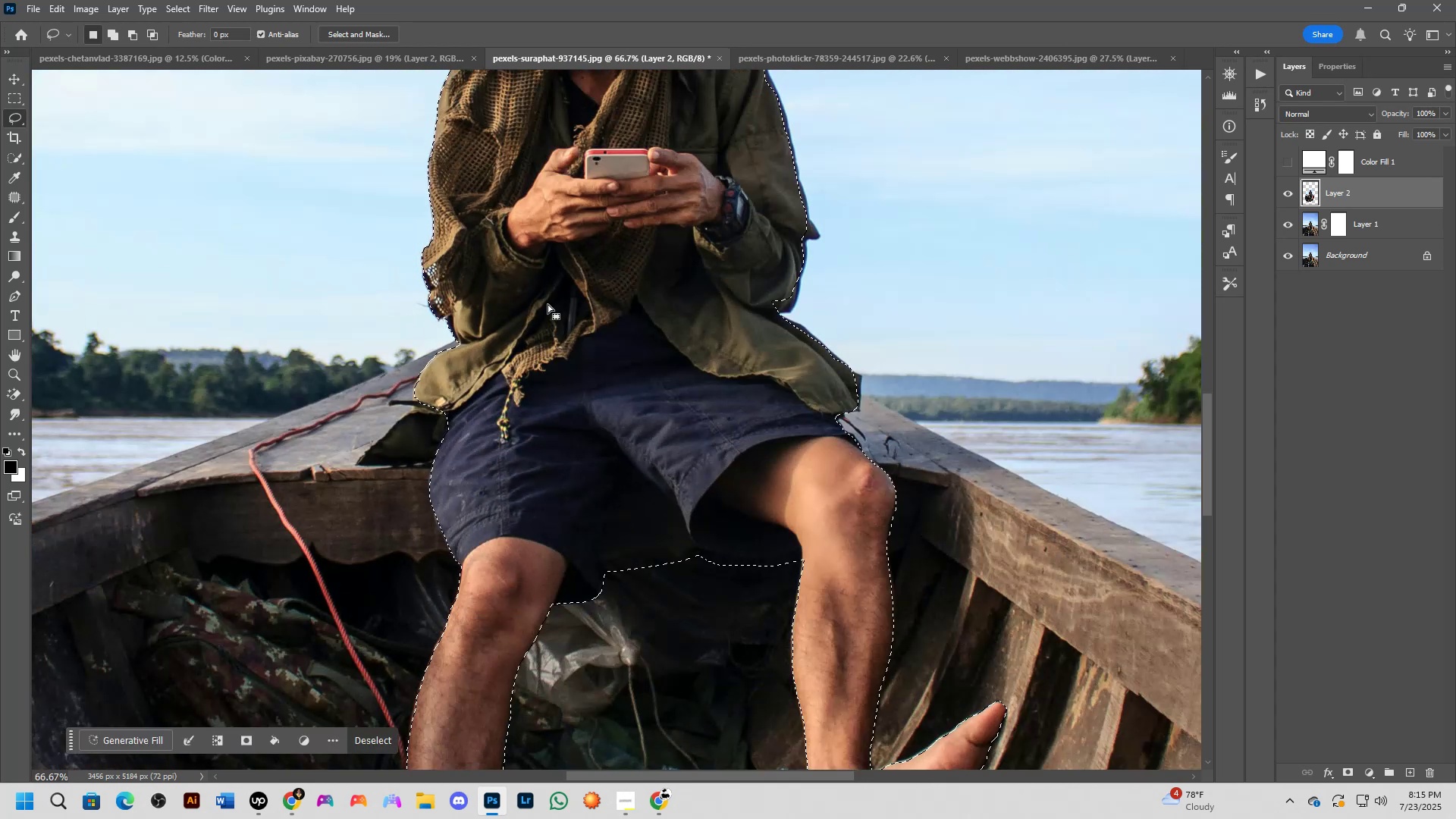 
hold_key(key=Space, duration=0.57)
 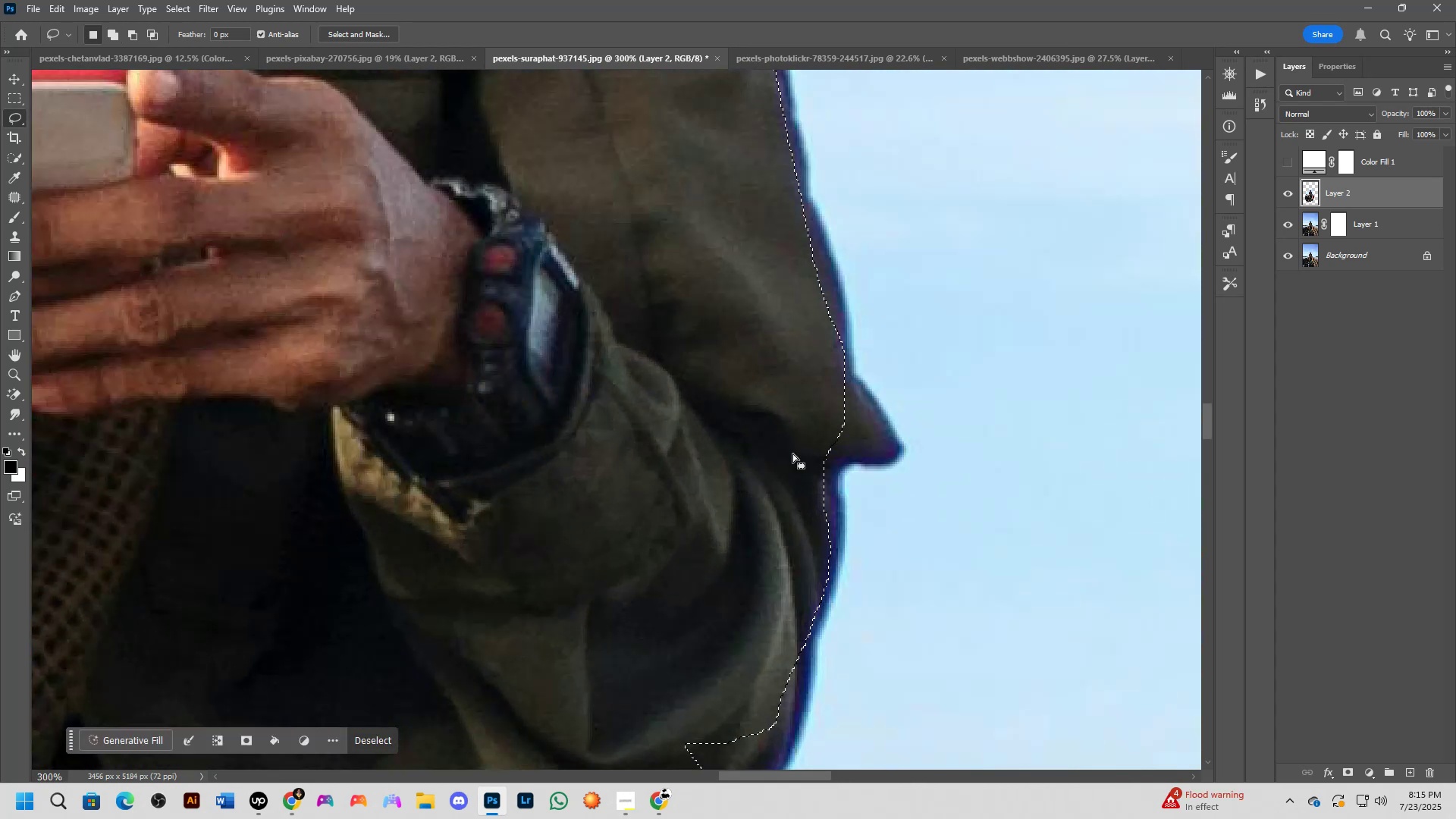 
left_click_drag(start_coordinate=[603, 299], to_coordinate=[563, 555])
 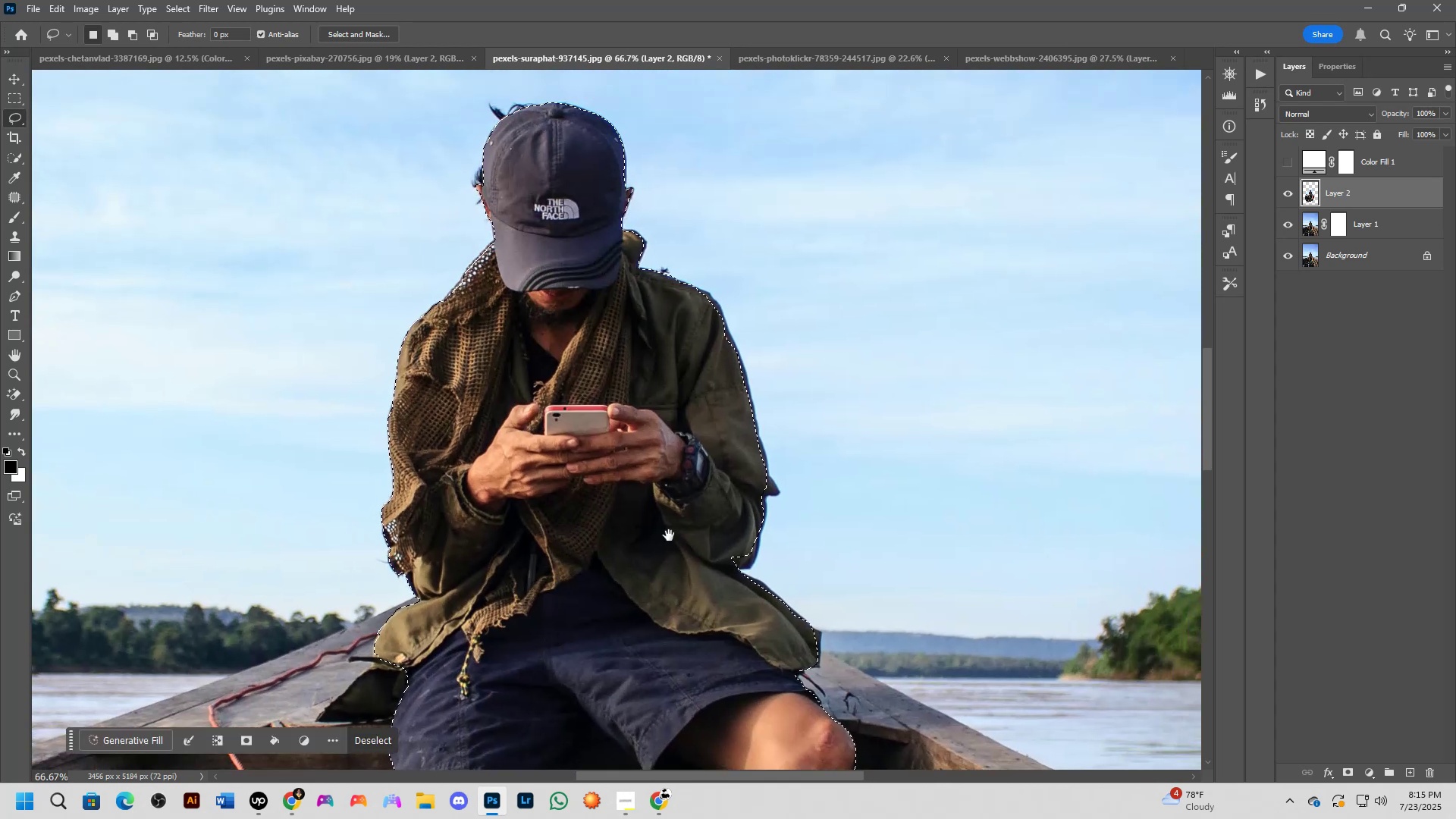 
key(Shift+ShiftLeft)
 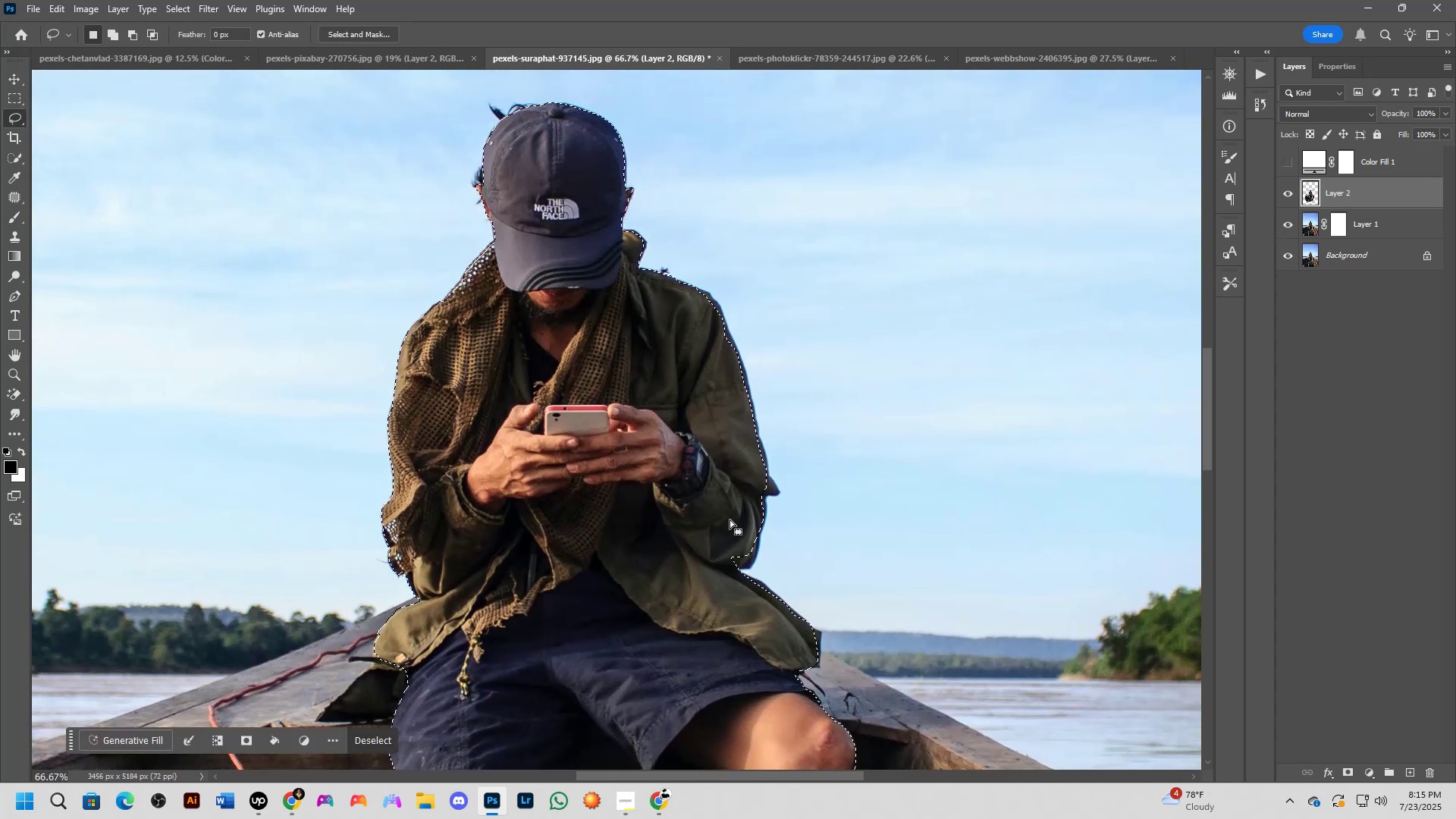 
scroll: coordinate [807, 442], scroll_direction: up, amount: 4.0
 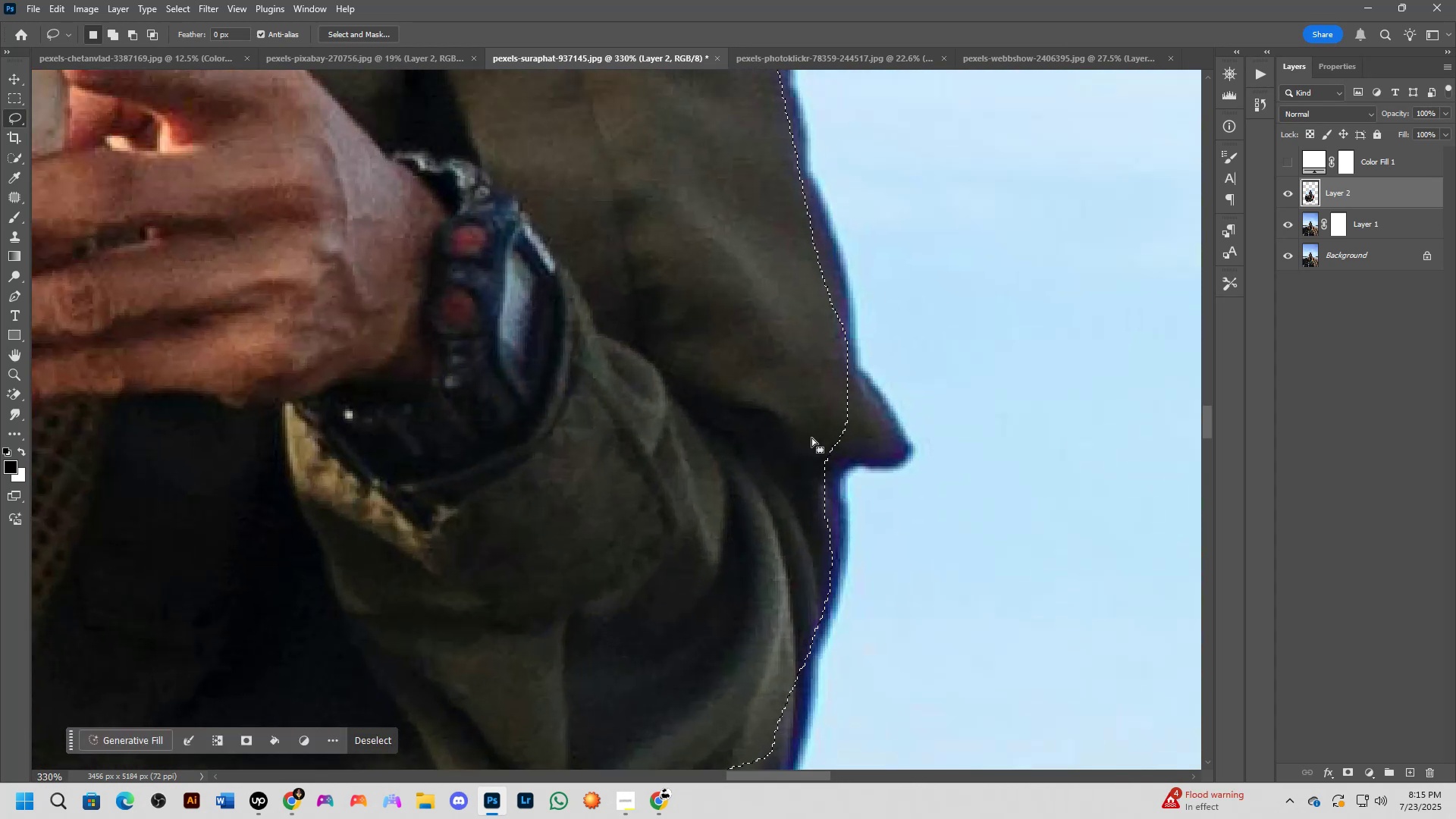 
hold_key(key=Space, duration=0.47)
 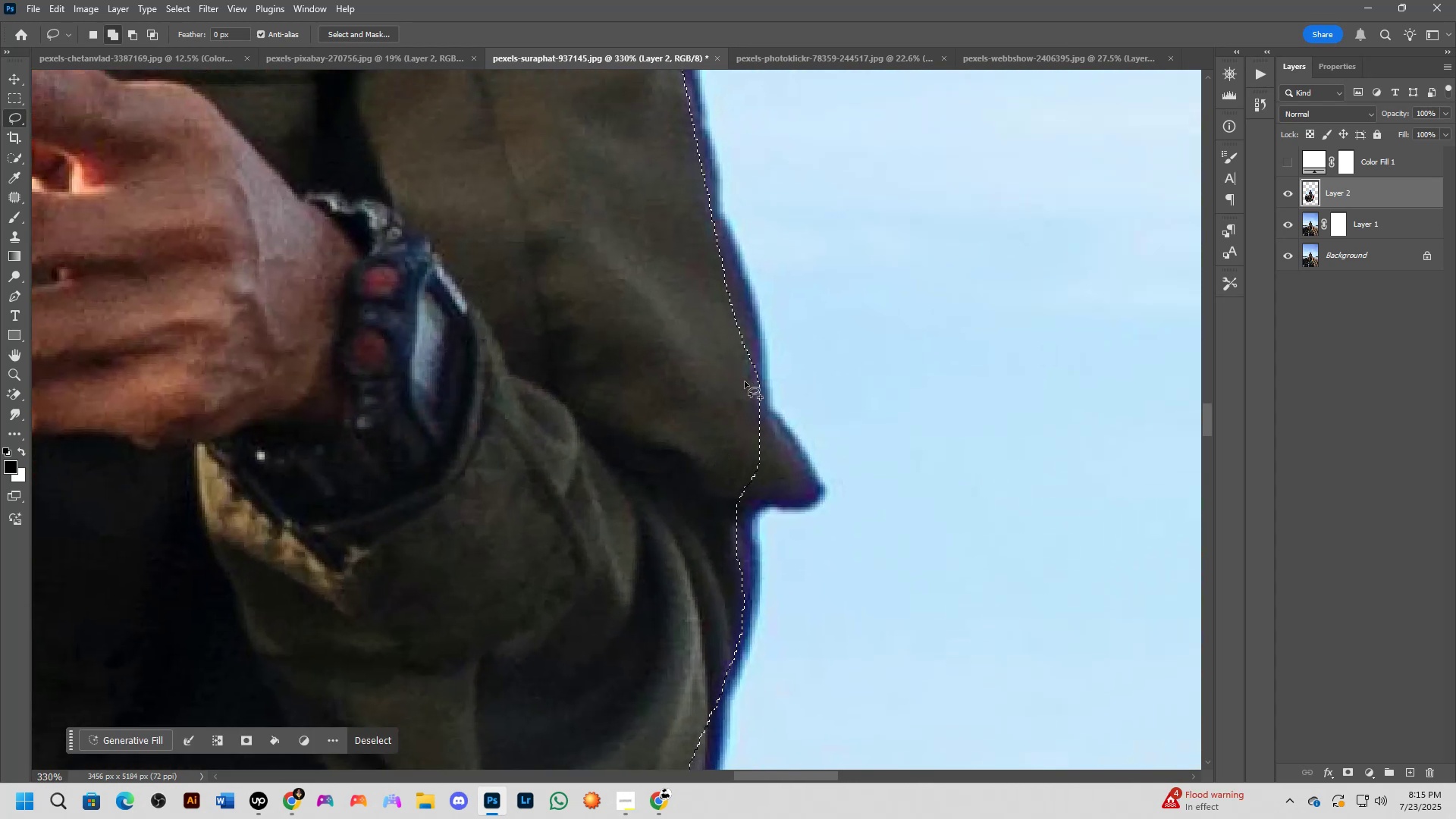 
left_click_drag(start_coordinate=[803, 421], to_coordinate=[715, 462])
 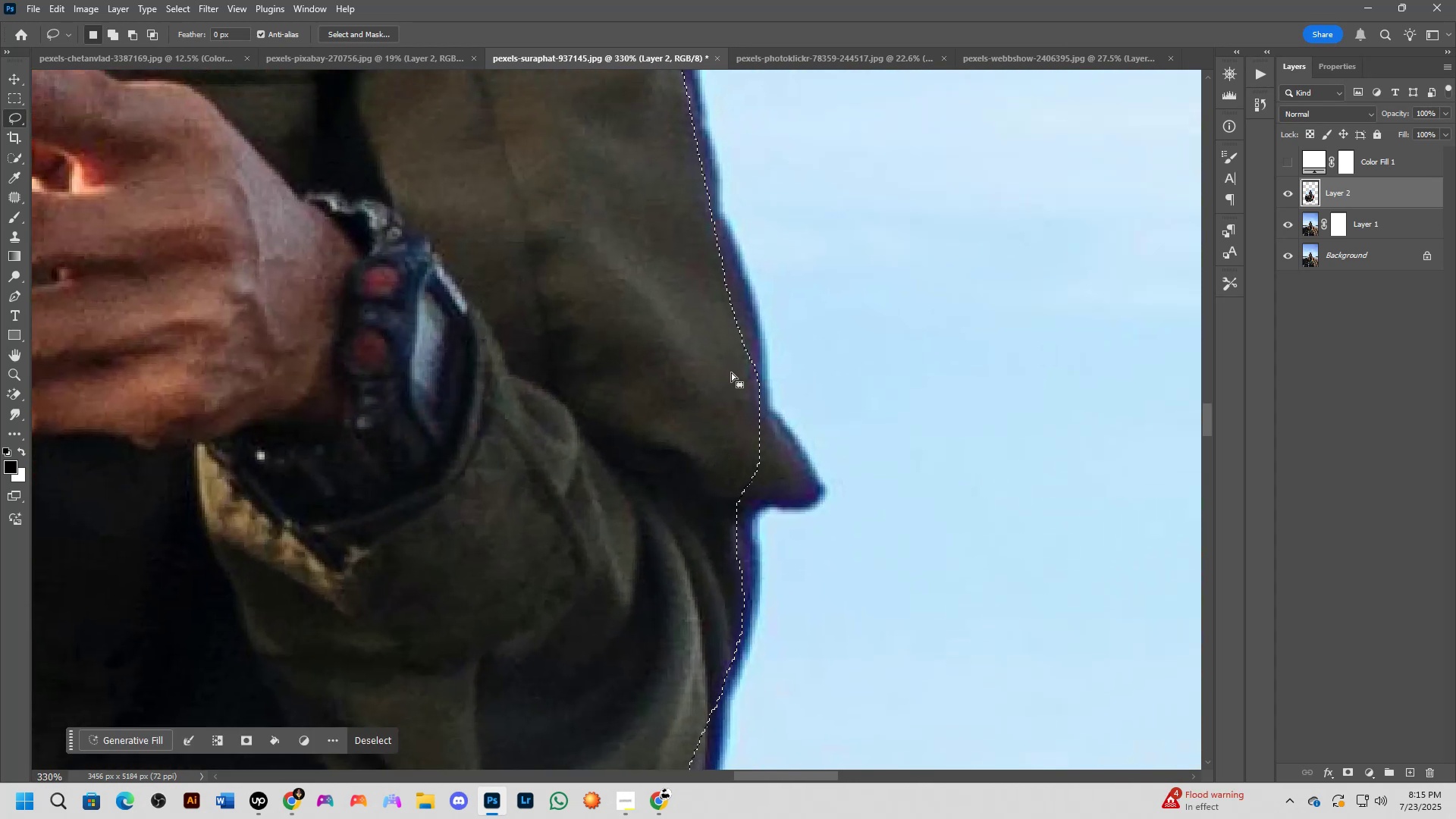 
key(Shift+ShiftLeft)
 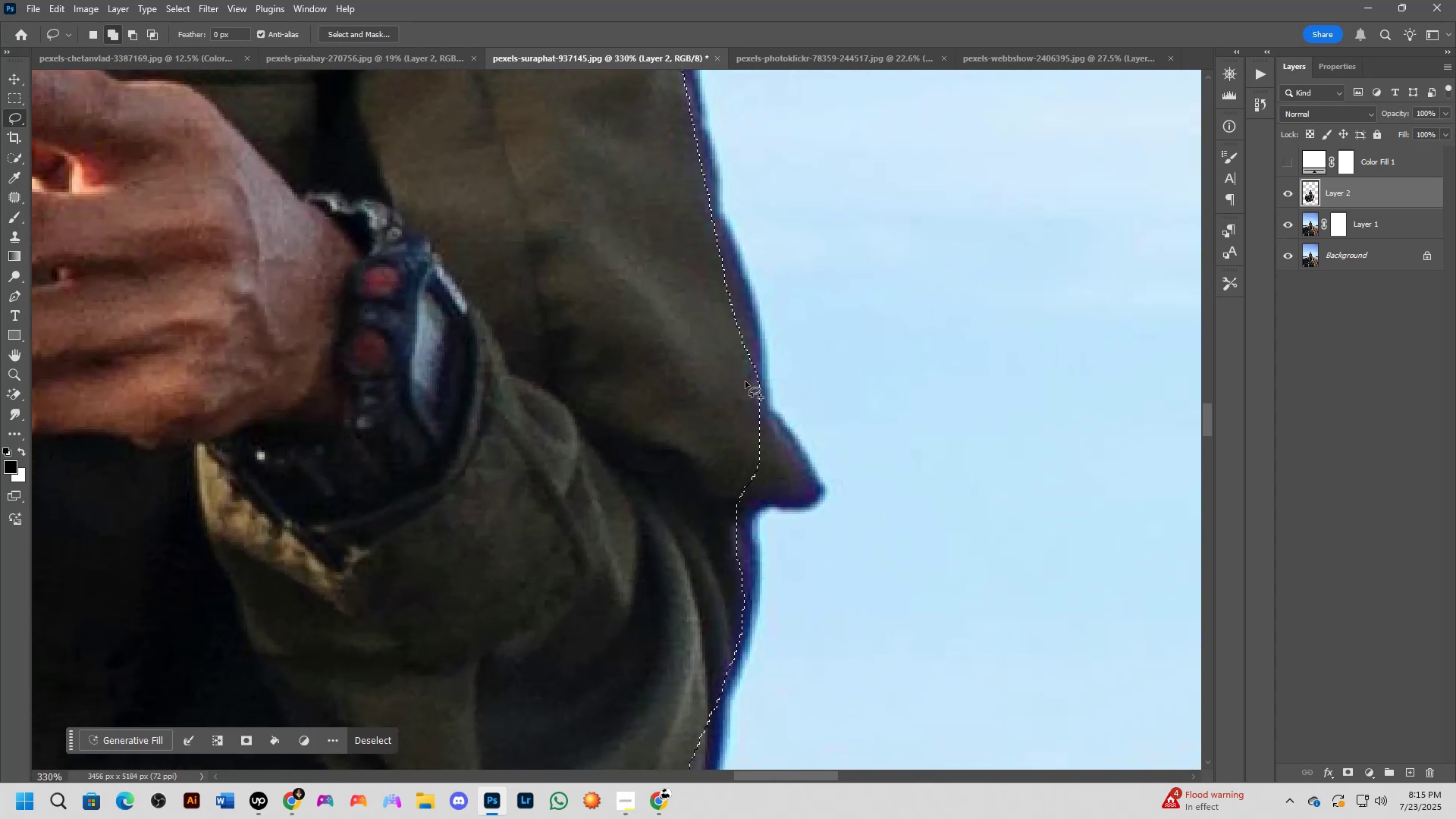 
left_click_drag(start_coordinate=[748, 381], to_coordinate=[648, 322])
 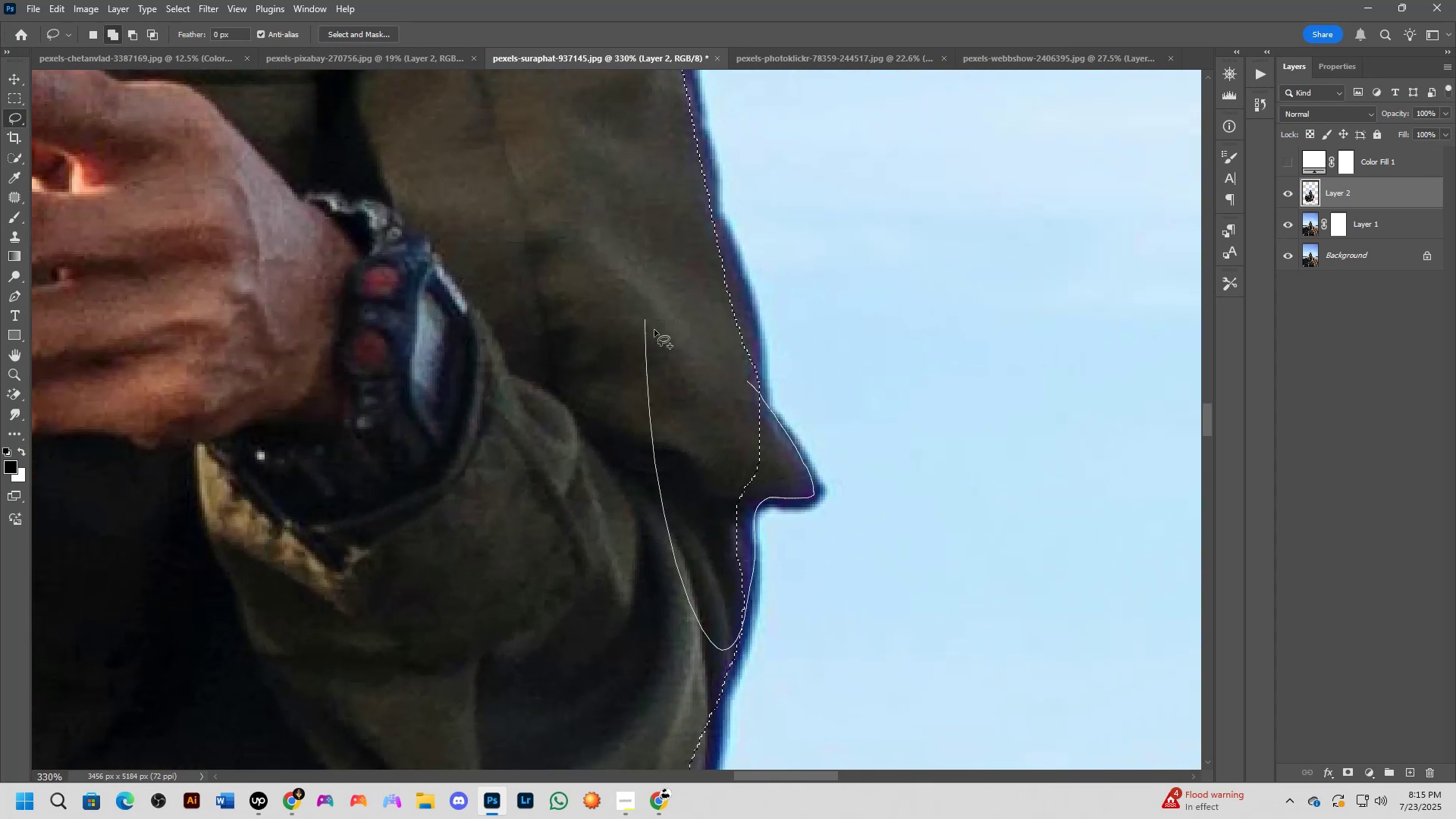 
scroll: coordinate [663, 351], scroll_direction: down, amount: 5.0
 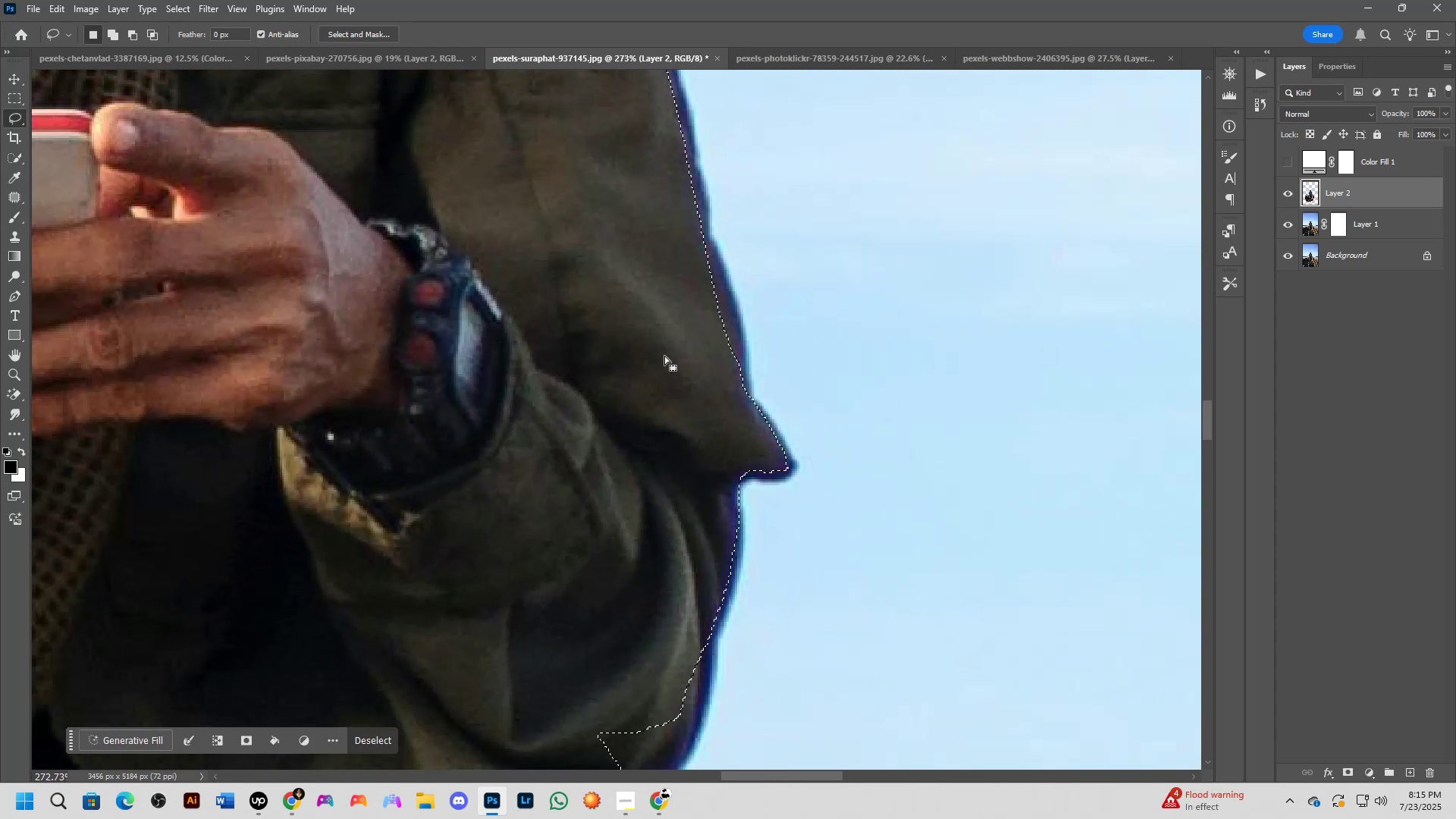 
hold_key(key=Space, duration=0.66)
 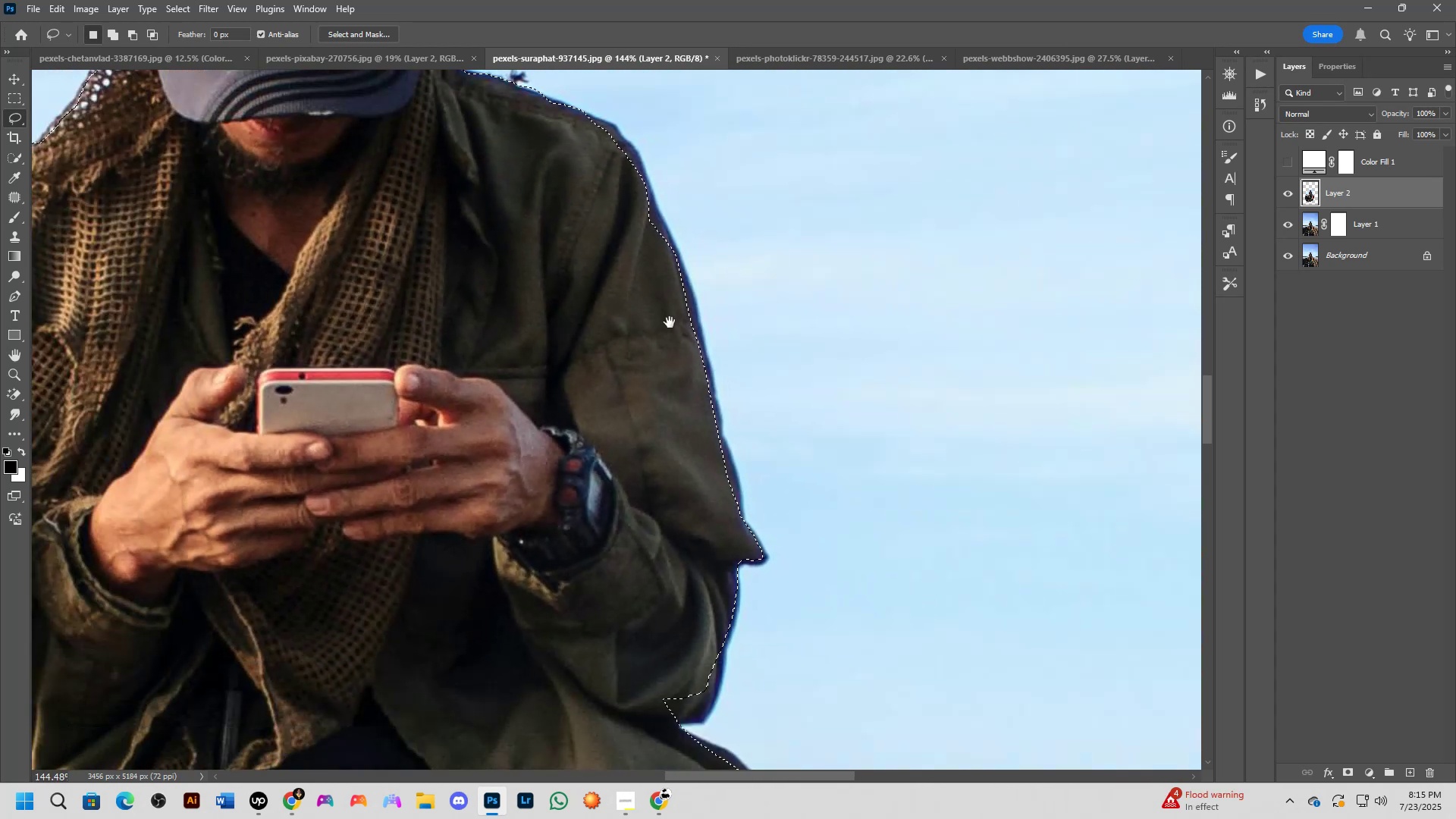 
left_click_drag(start_coordinate=[670, 276], to_coordinate=[715, 497])
 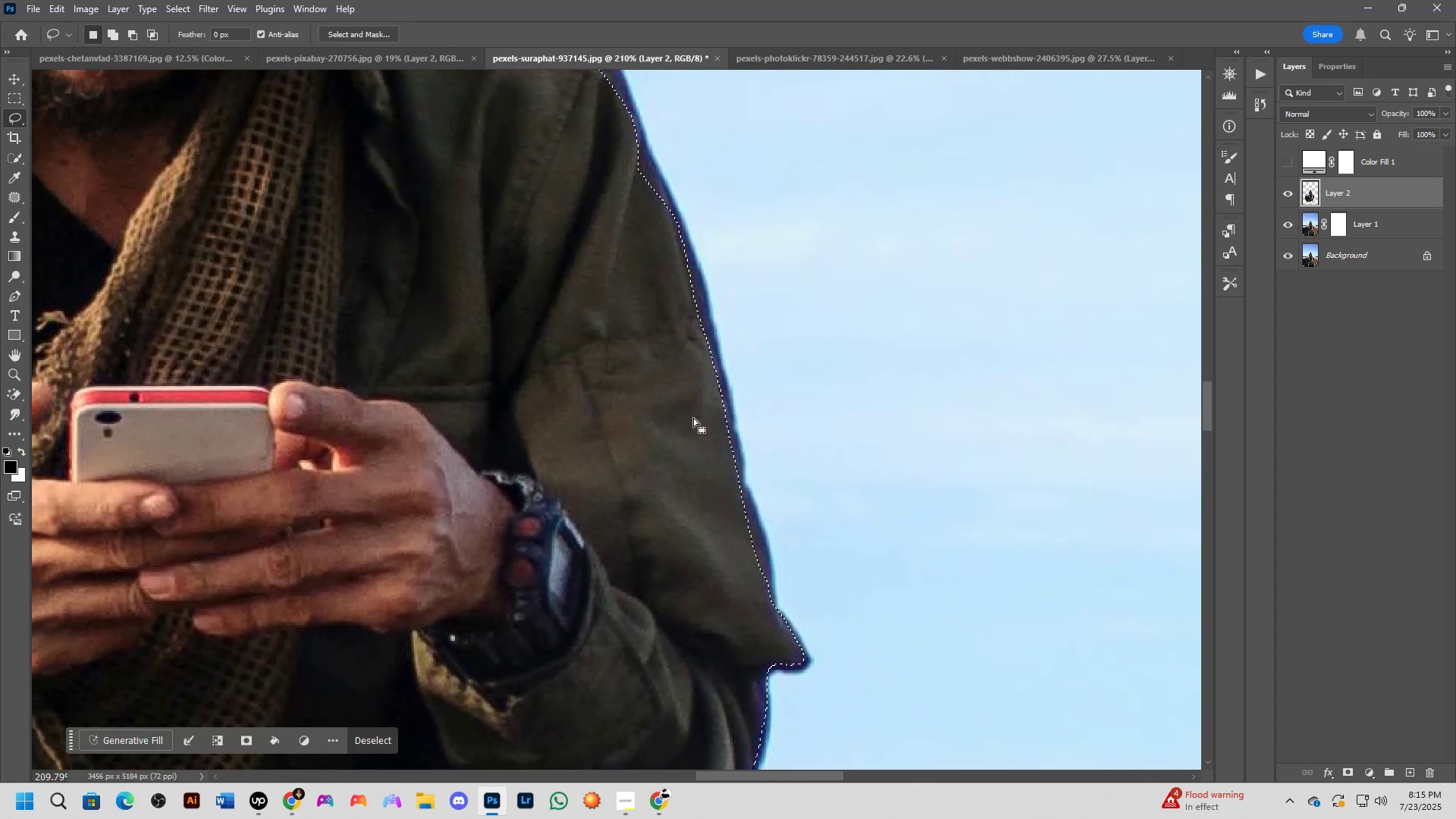 
scroll: coordinate [673, 328], scroll_direction: down, amount: 4.0
 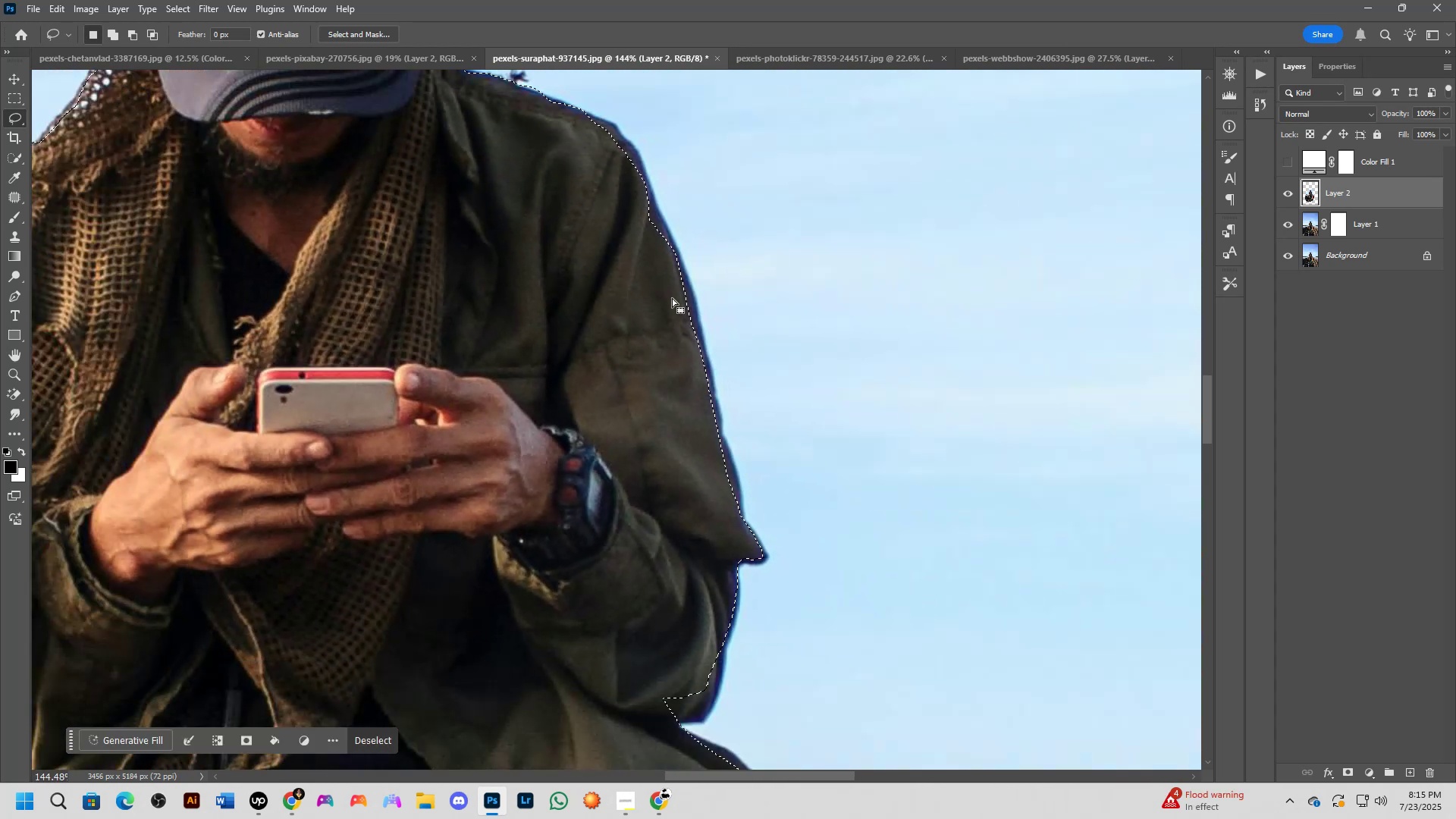 
hold_key(key=Space, duration=0.55)
 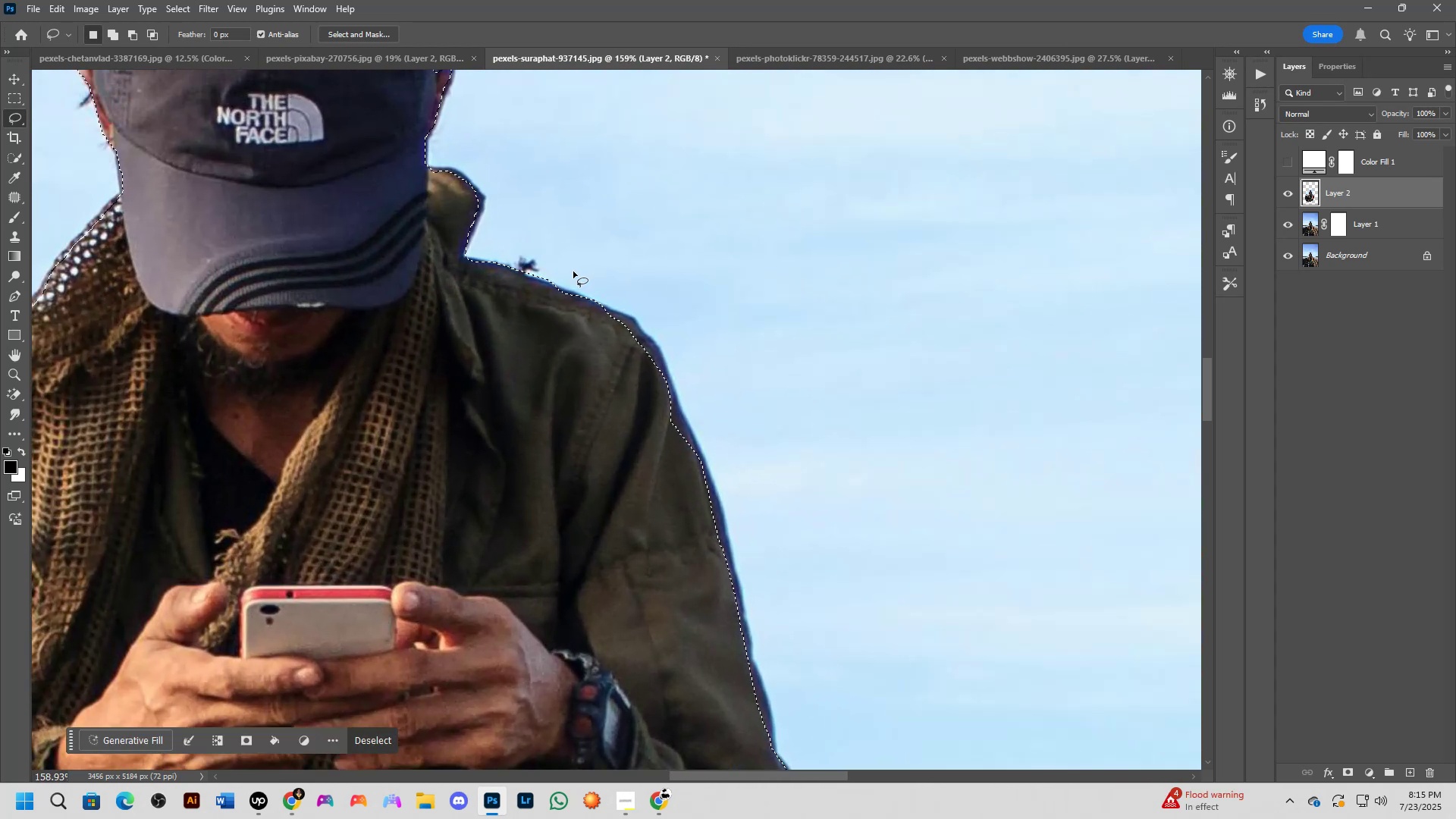 
left_click_drag(start_coordinate=[670, 271], to_coordinate=[682, 460])
 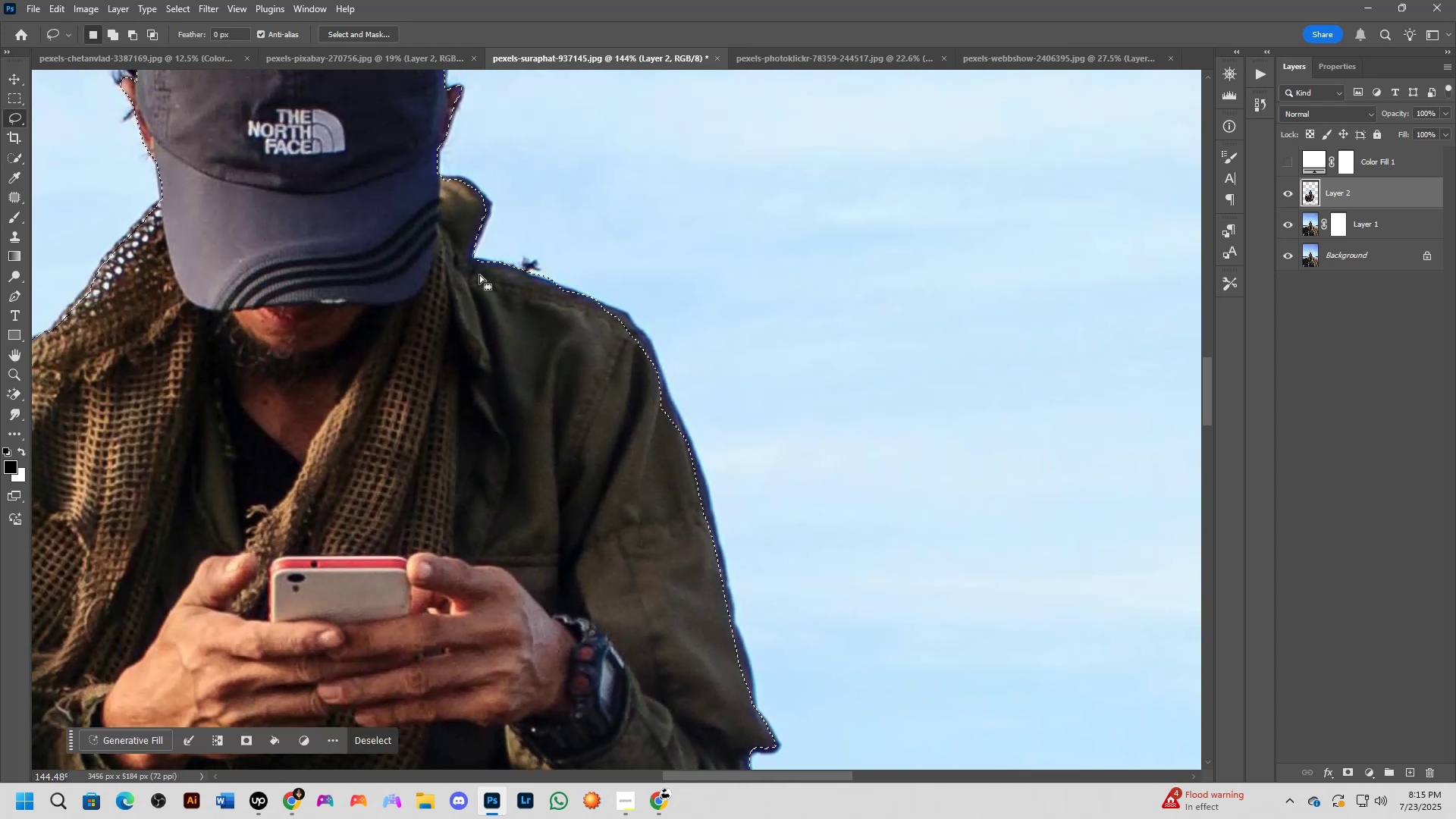 
scroll: coordinate [618, 304], scroll_direction: up, amount: 6.0
 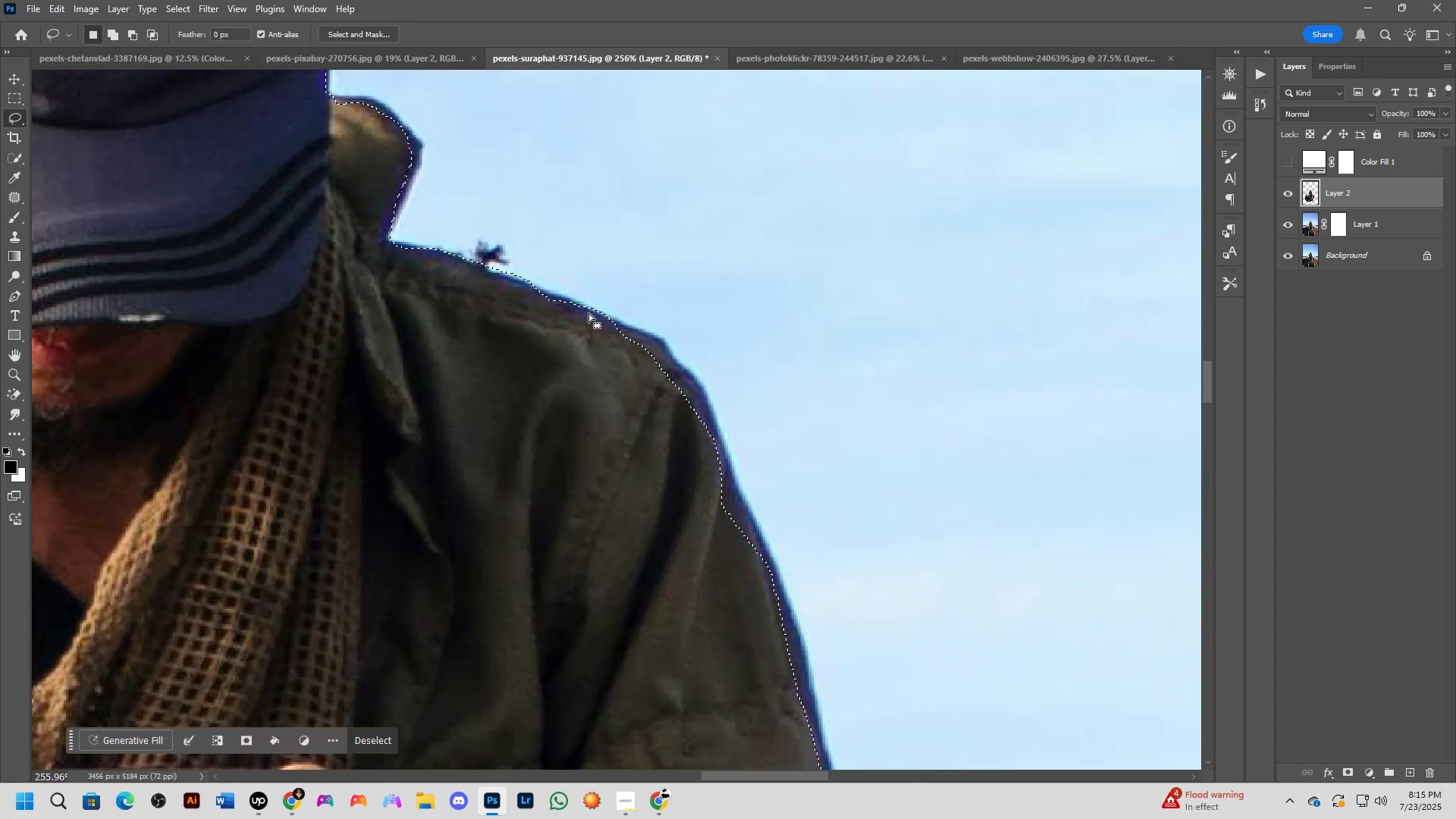 
hold_key(key=ShiftLeft, duration=0.33)
 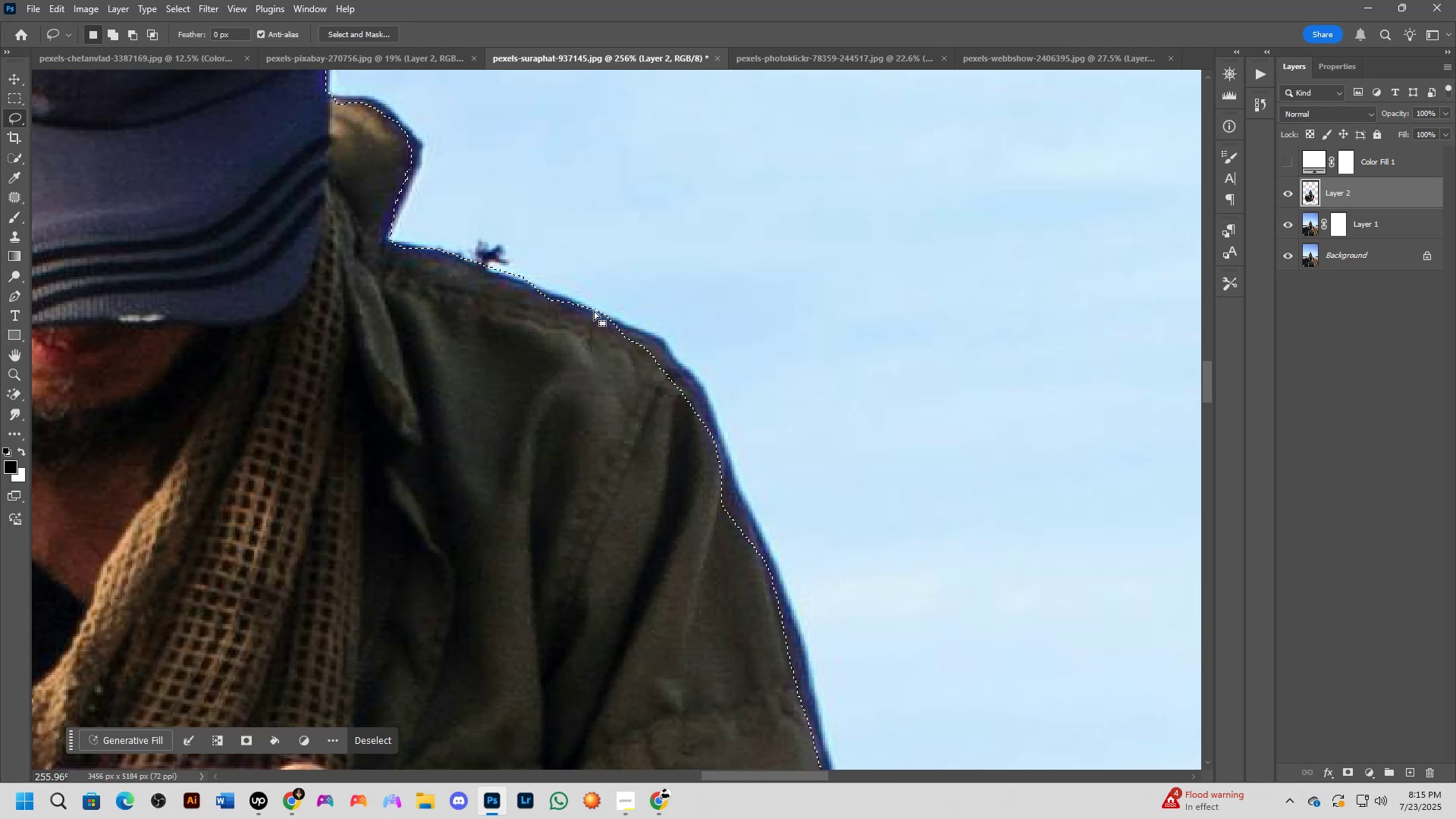 
key(Shift+ShiftLeft)
 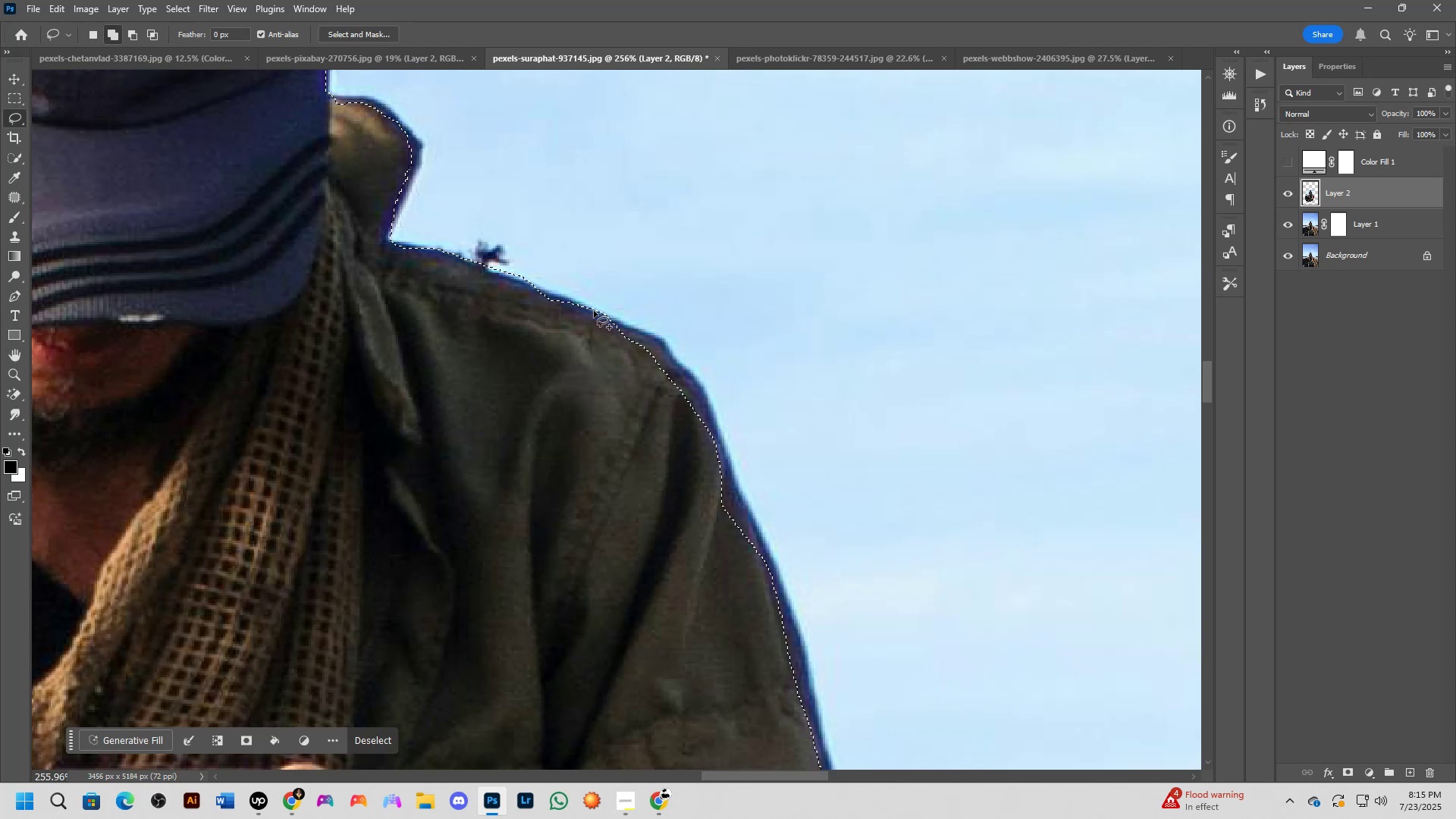 
left_click_drag(start_coordinate=[594, 311], to_coordinate=[509, 337])
 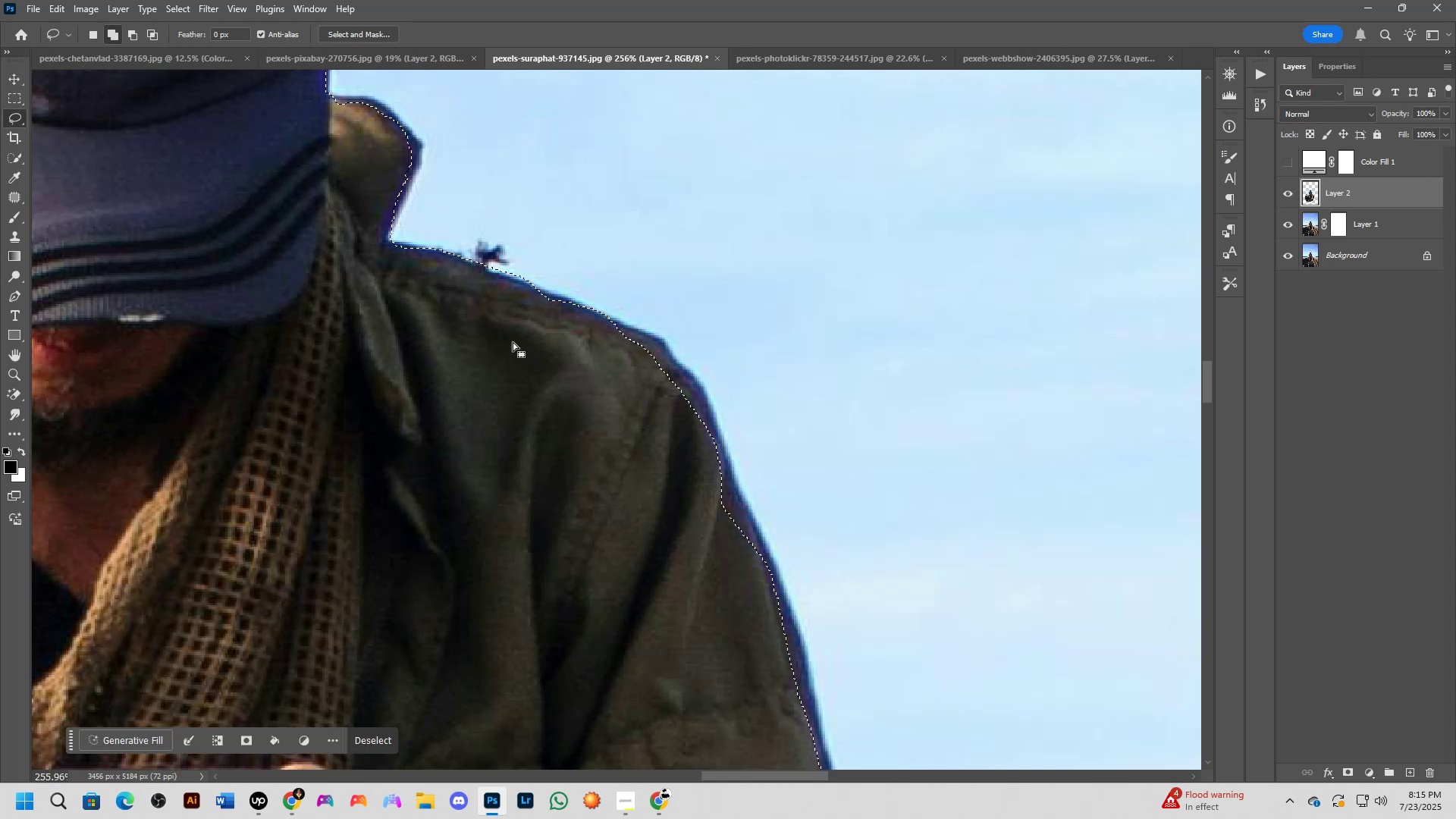 
scroll: coordinate [594, 399], scroll_direction: down, amount: 3.0
 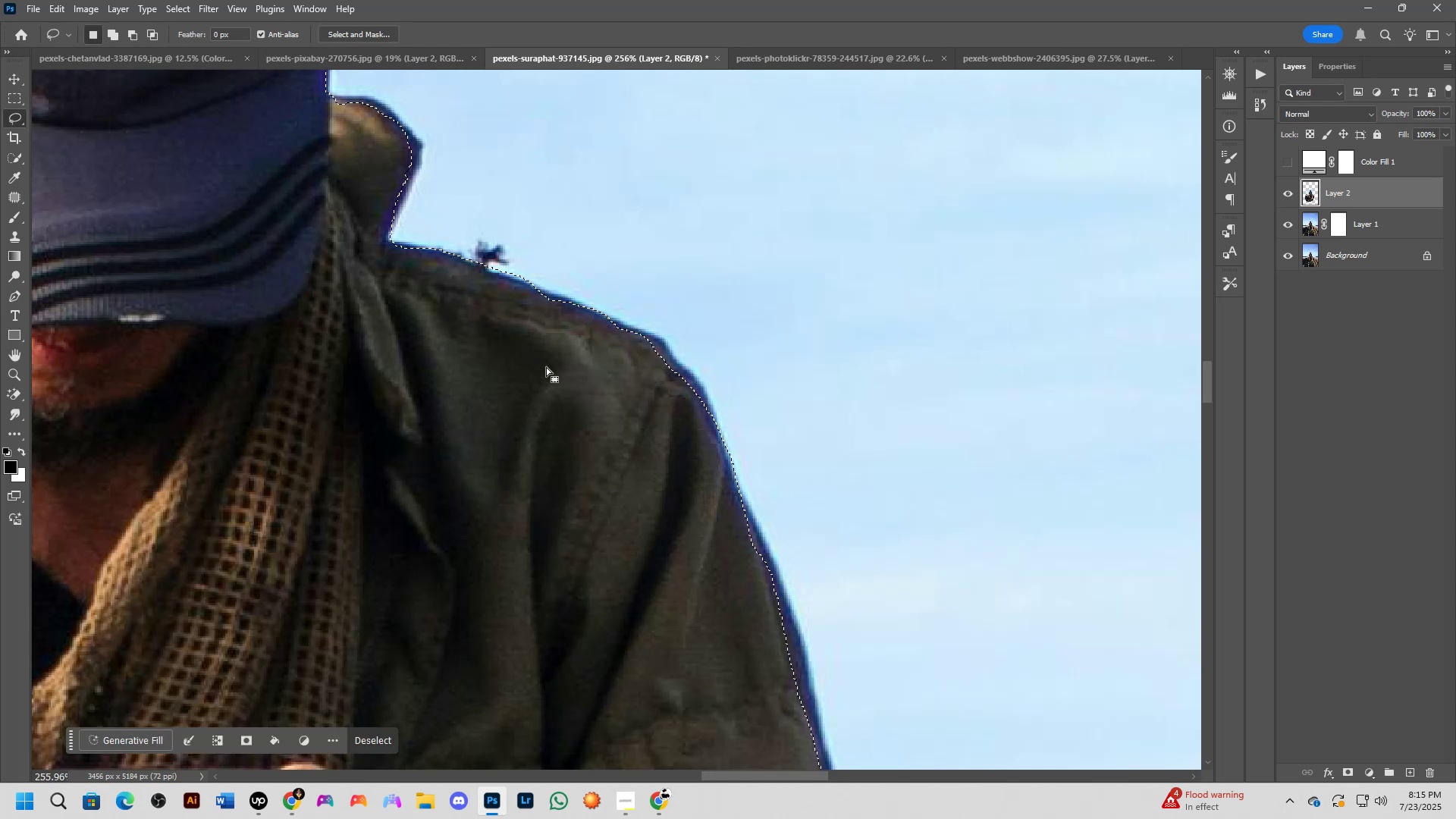 
hold_key(key=Space, duration=0.6)
 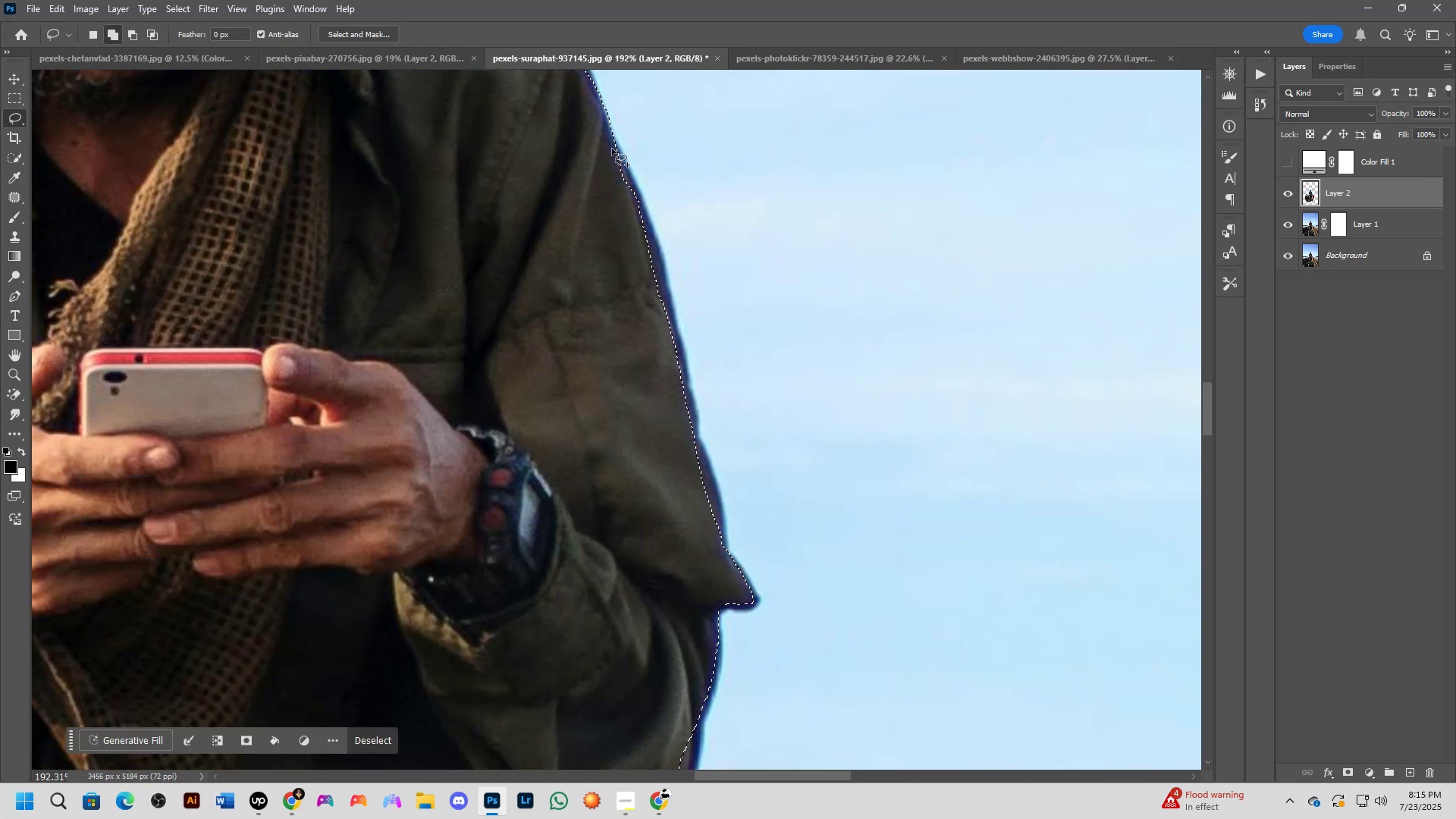 
left_click_drag(start_coordinate=[690, 516], to_coordinate=[605, 190])
 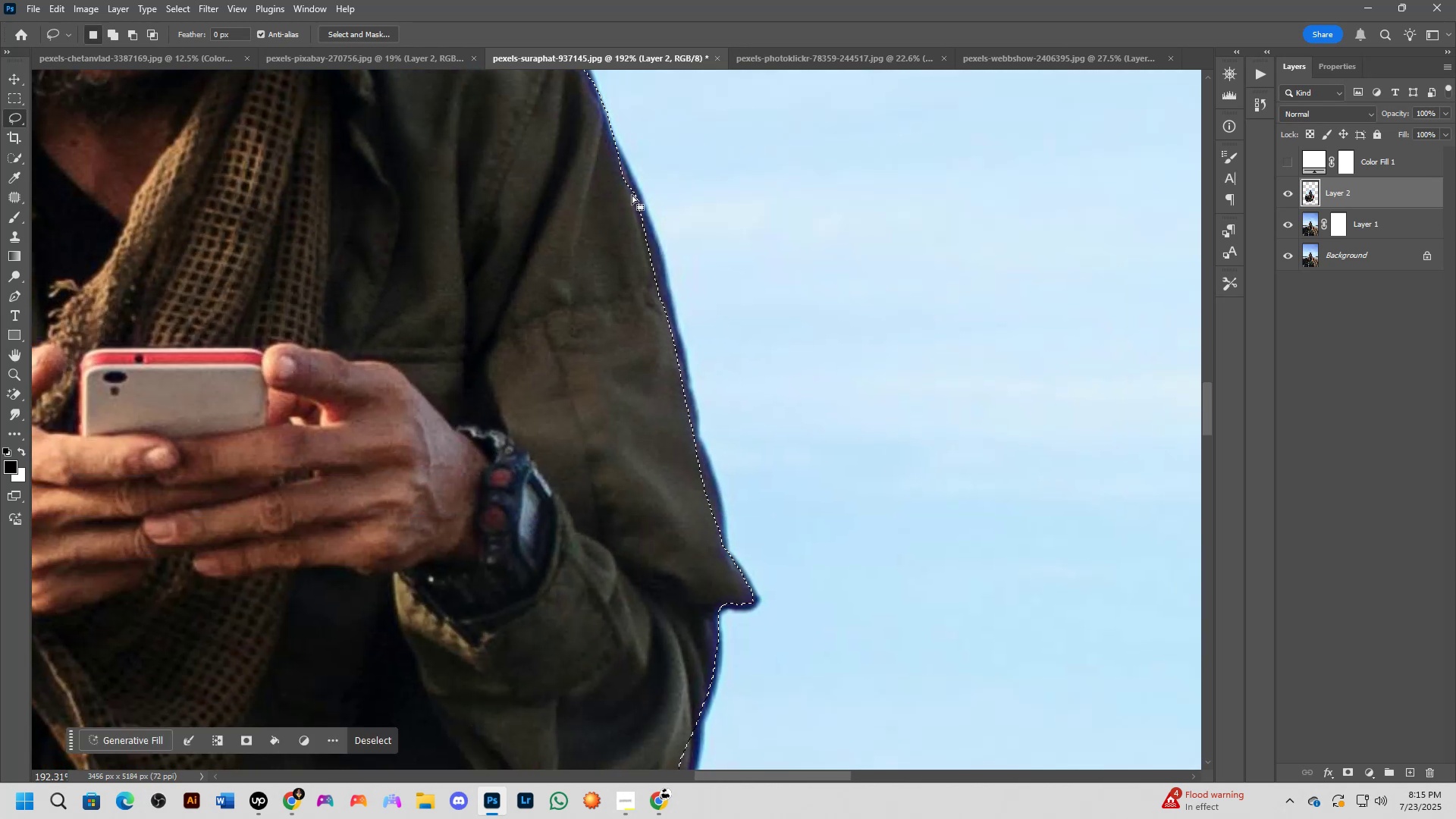 
hold_key(key=ShiftLeft, duration=1.52)
left_click_drag(start_coordinate=[610, 146], to_coordinate=[521, 224])
 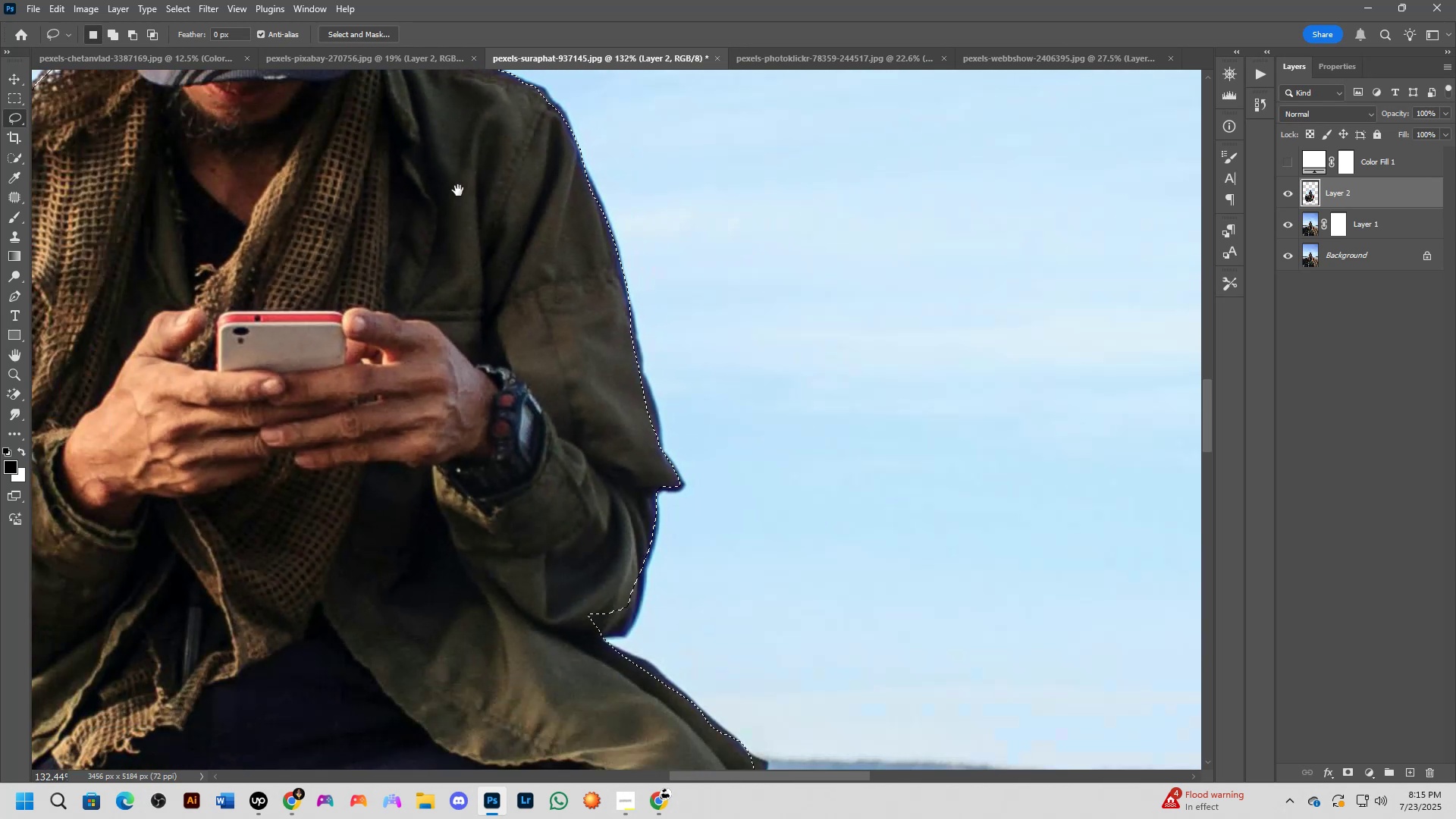 
hold_key(key=ShiftLeft, duration=0.58)
 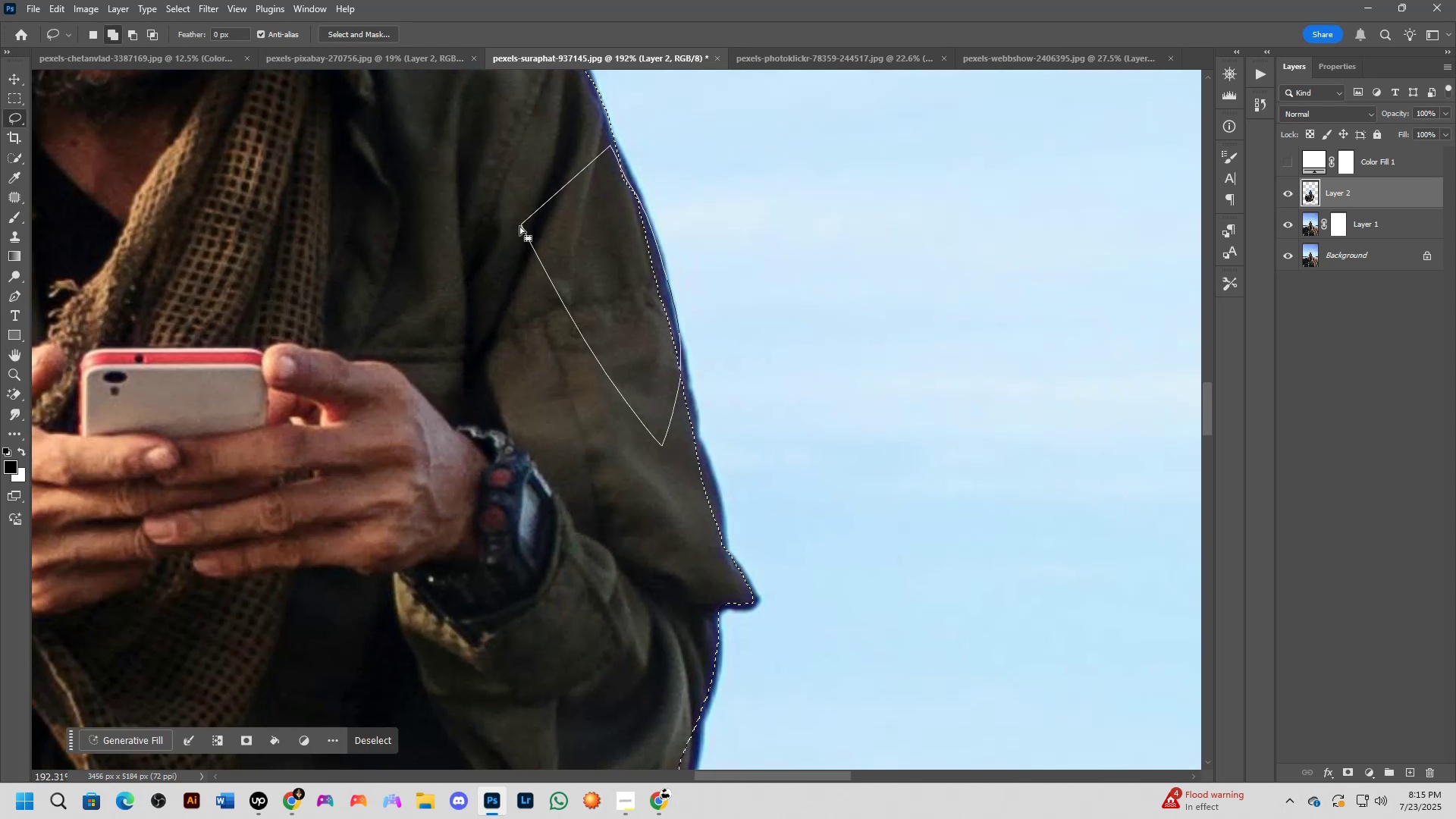 
scroll: coordinate [519, 228], scroll_direction: down, amount: 4.0
 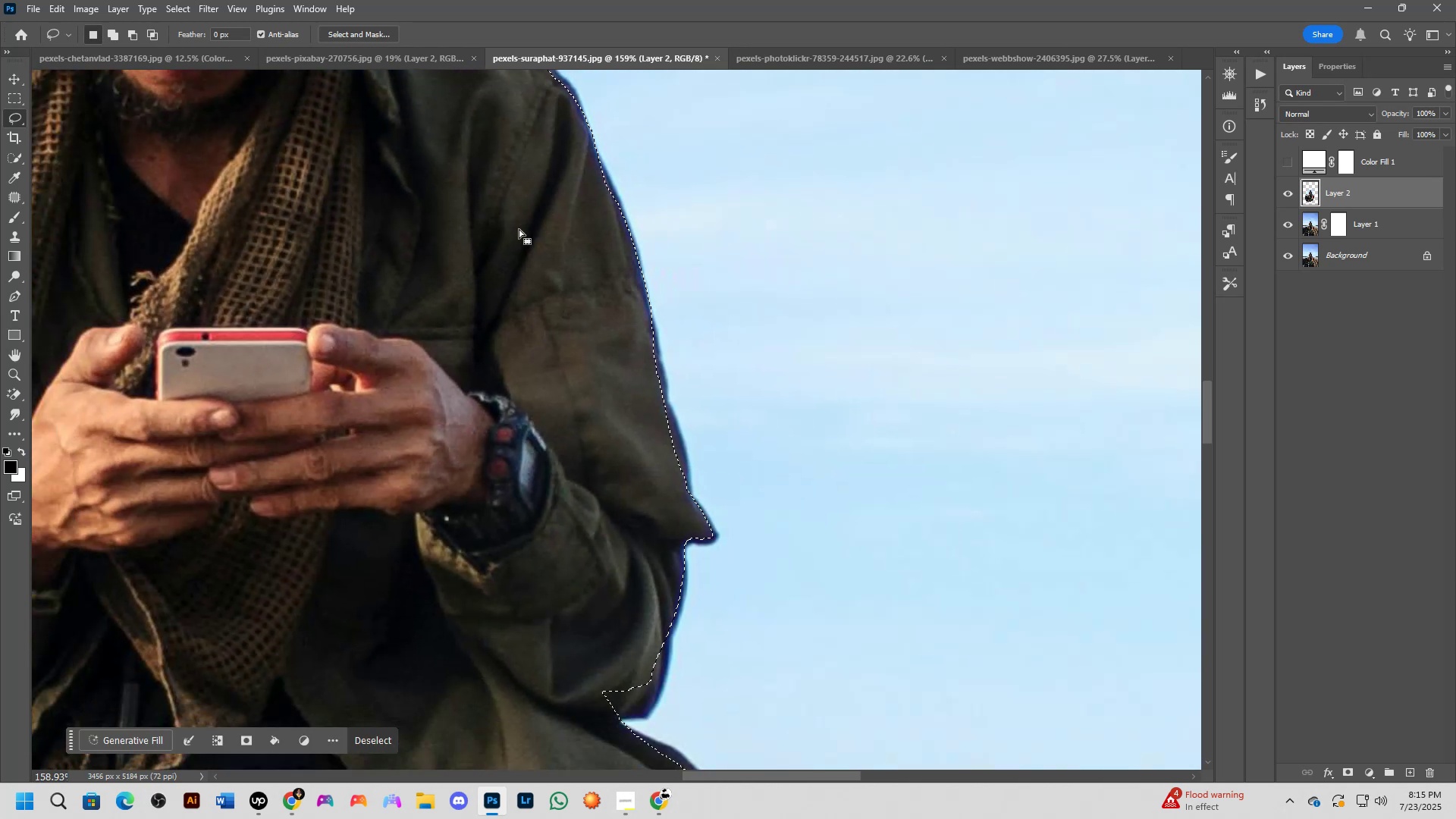 
hold_key(key=Space, duration=0.54)
 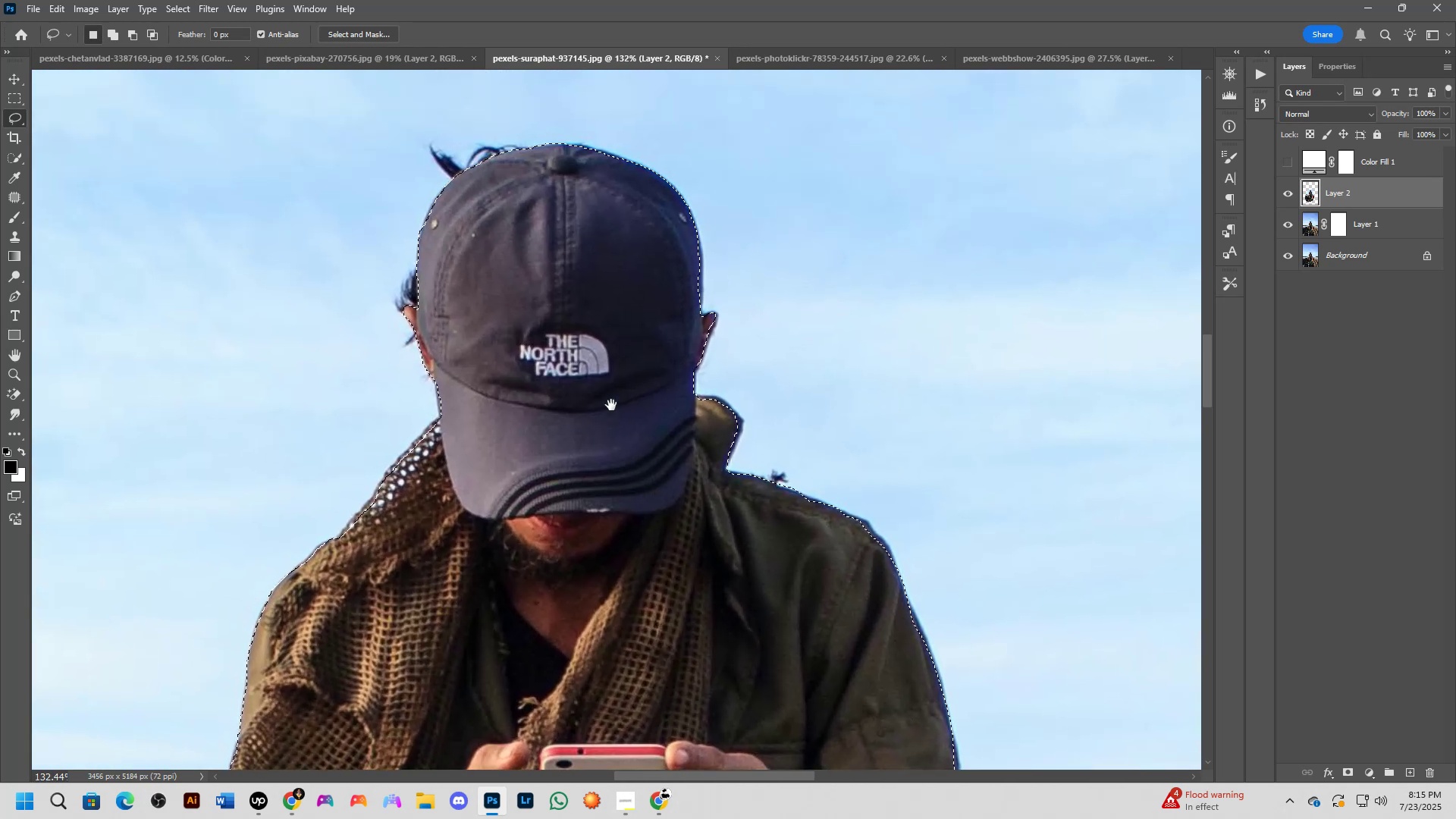 
left_click_drag(start_coordinate=[442, 150], to_coordinate=[701, 455])
 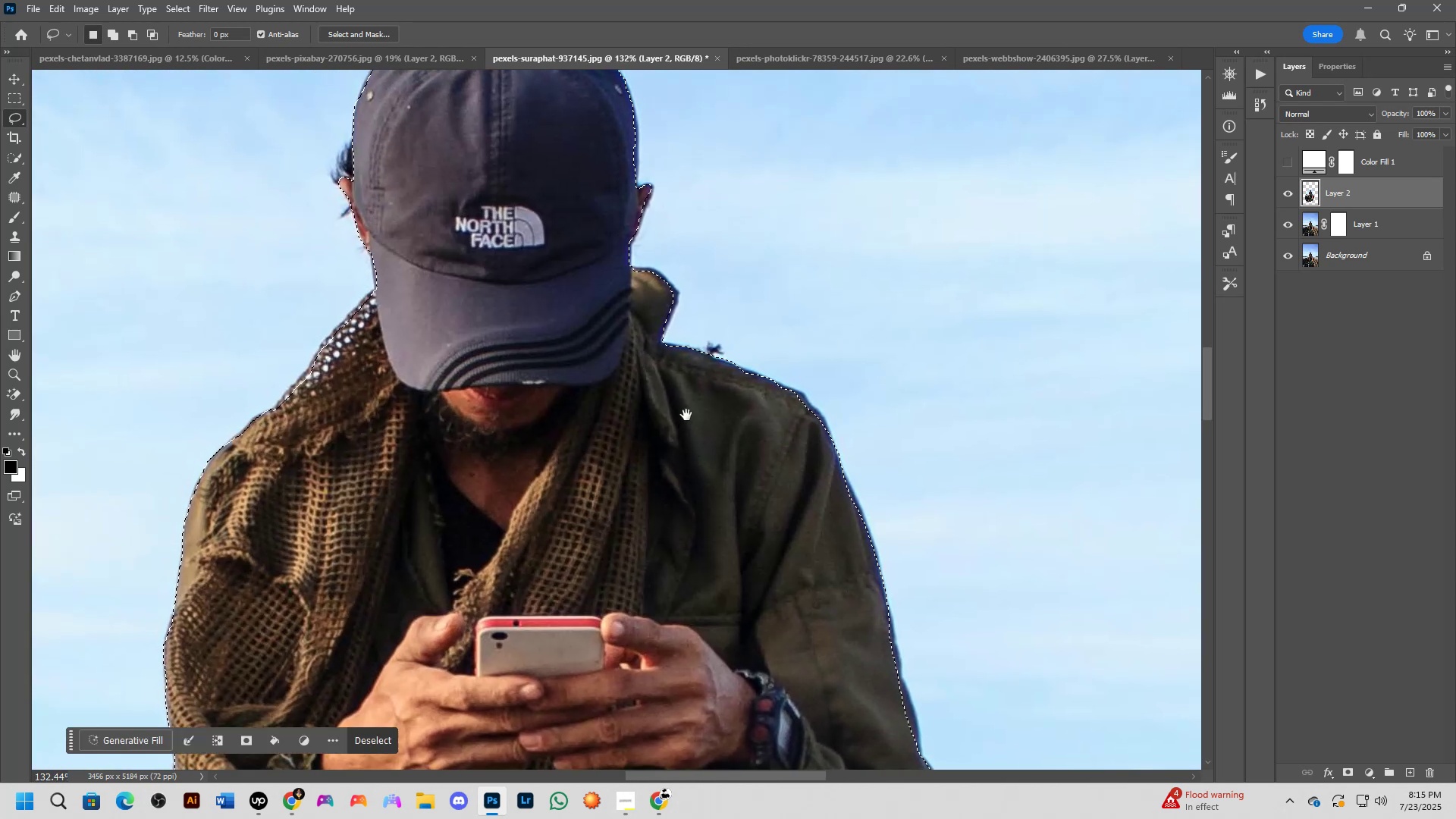 
hold_key(key=Space, duration=1.53)
 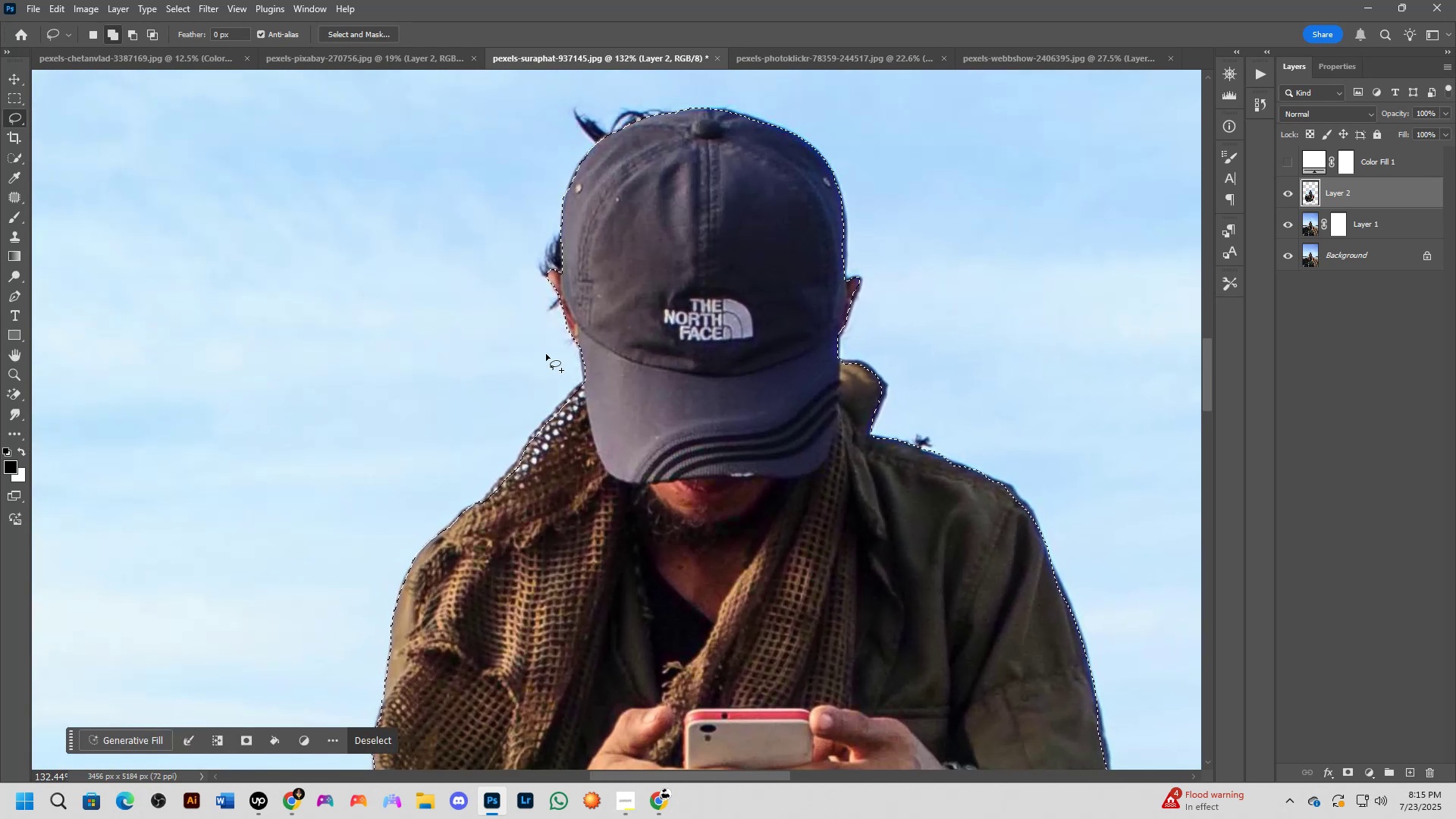 
left_click_drag(start_coordinate=[547, 277], to_coordinate=[755, 369])
 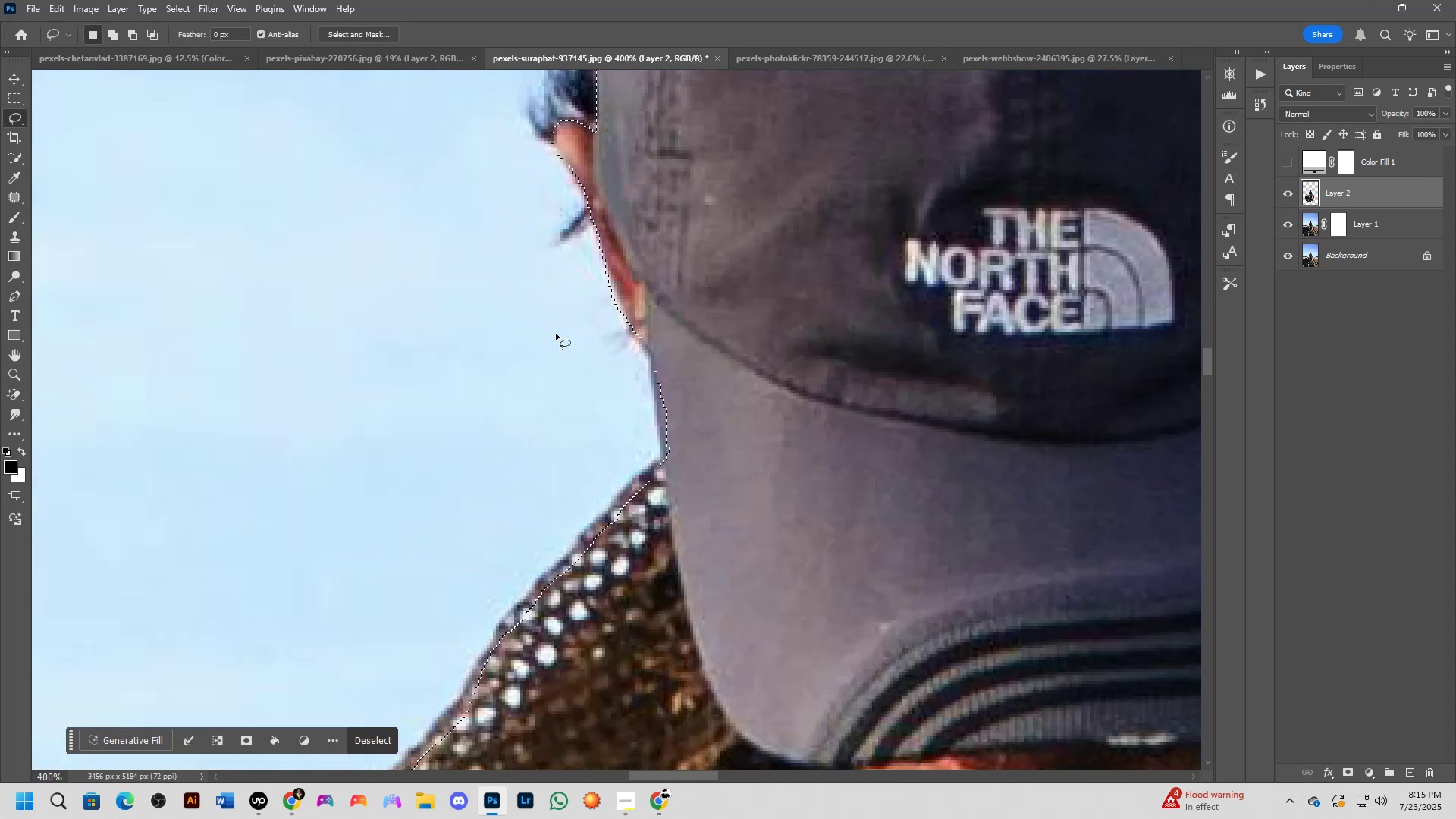 
key(Space)
 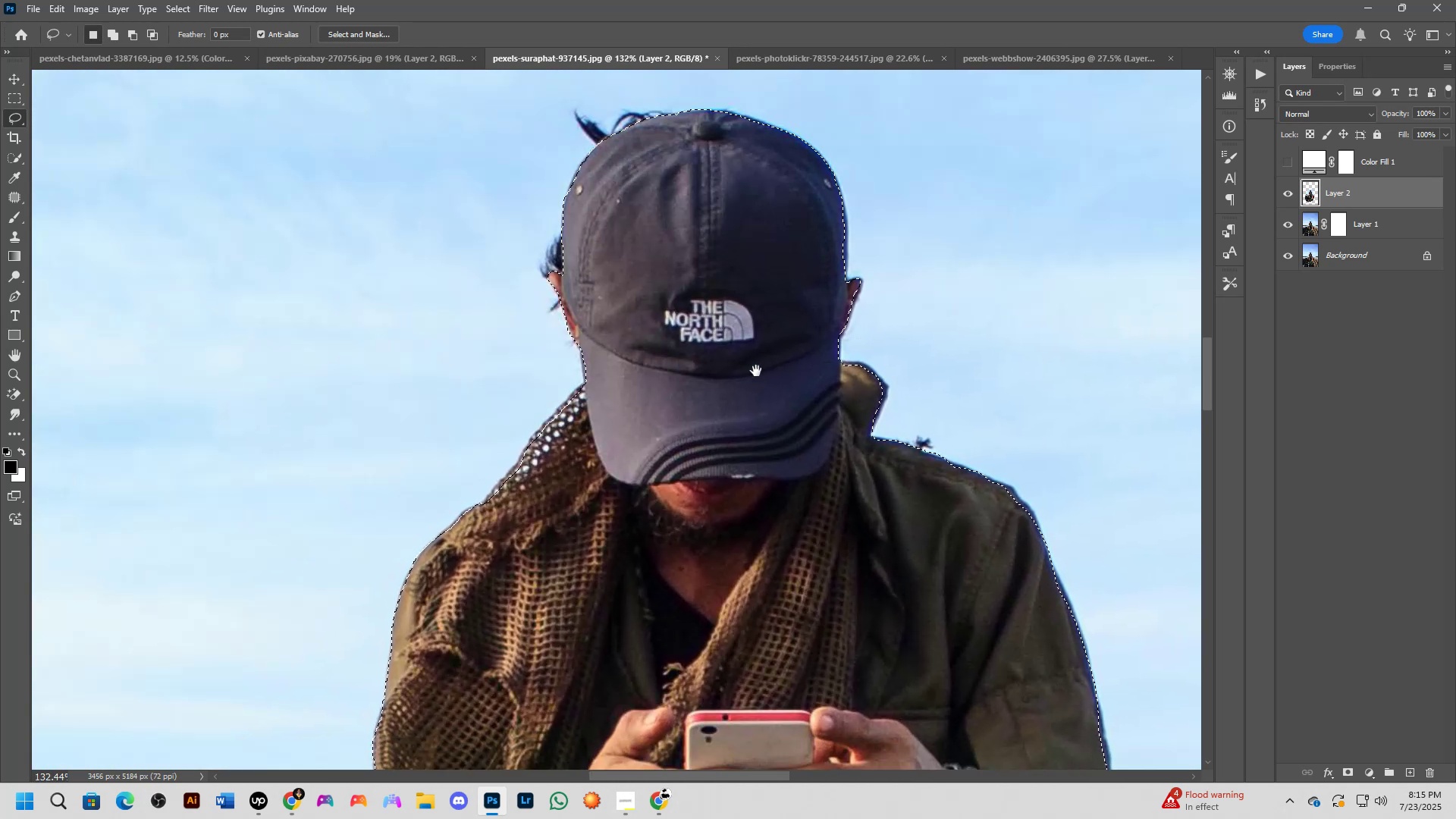 
key(Space)
 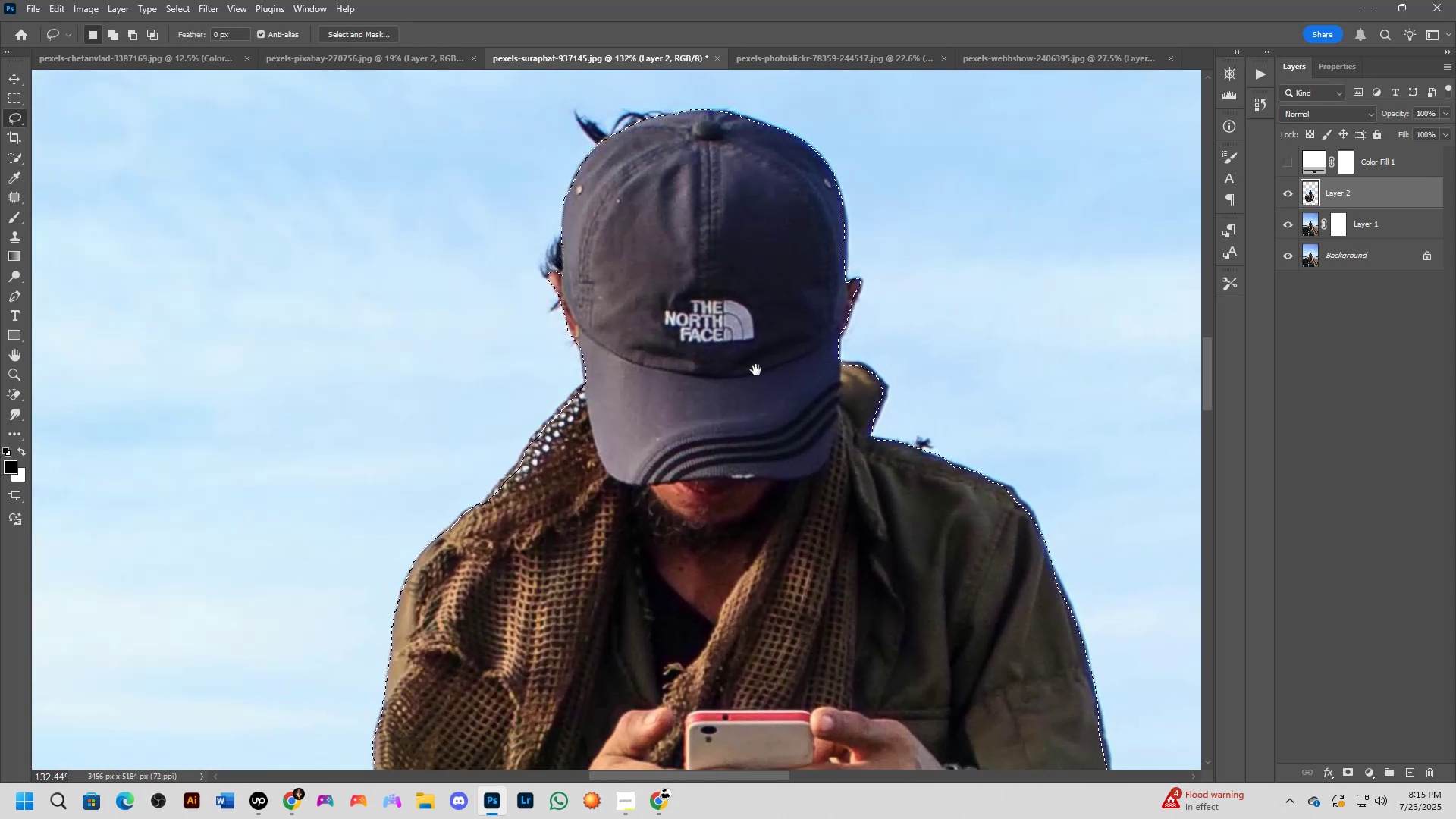 
key(Space)
 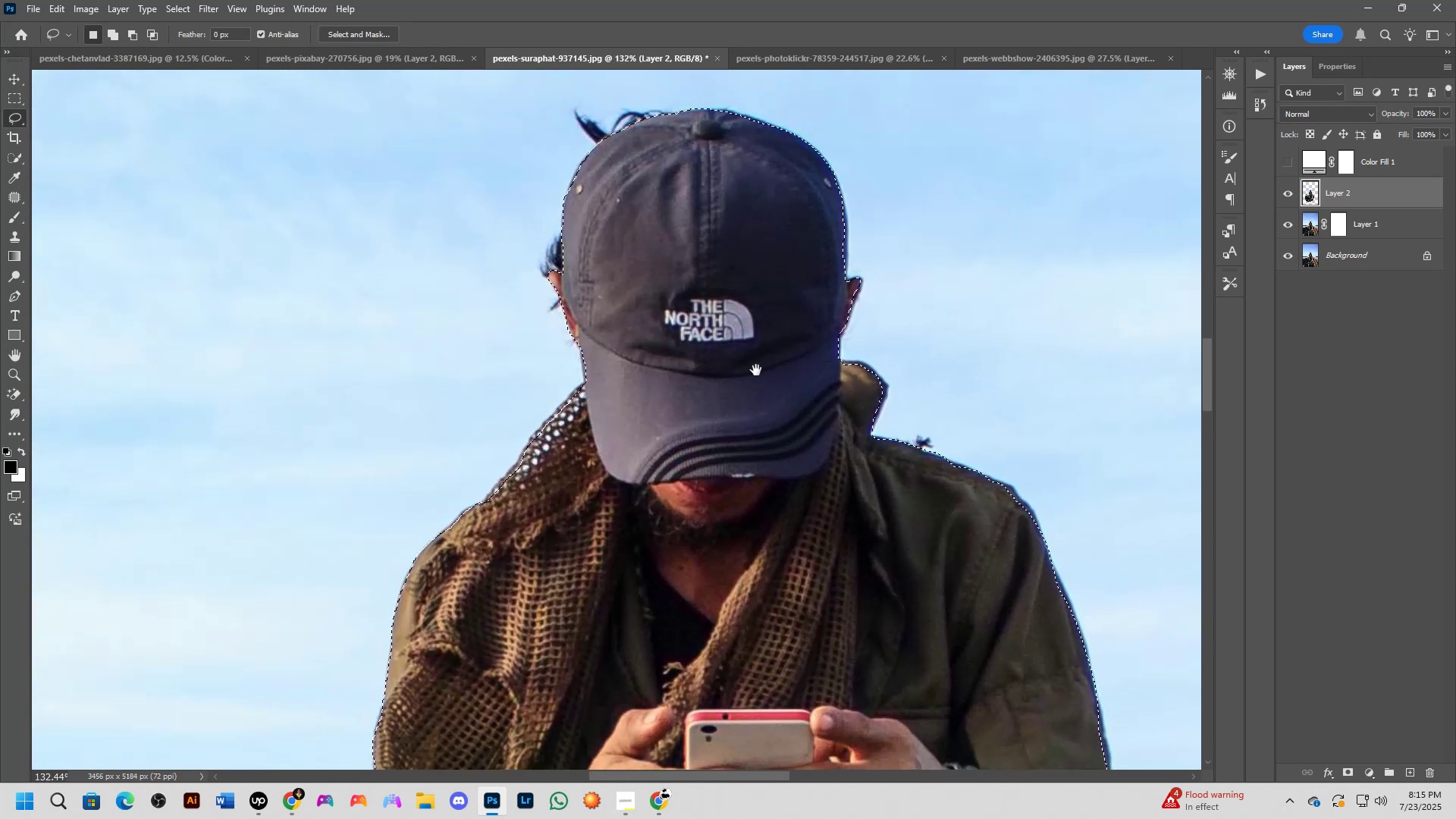 
key(Space)
 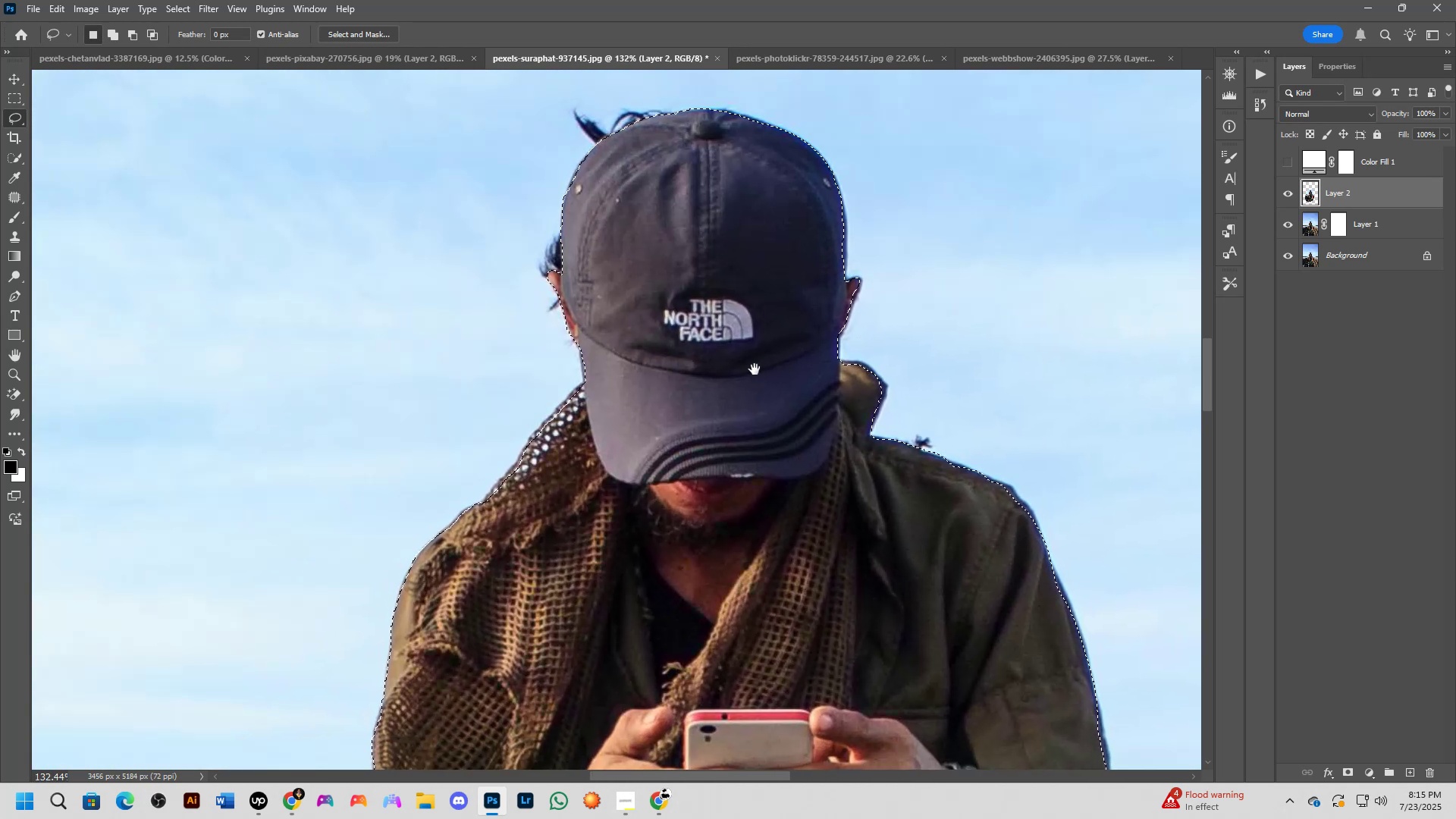 
key(Space)
 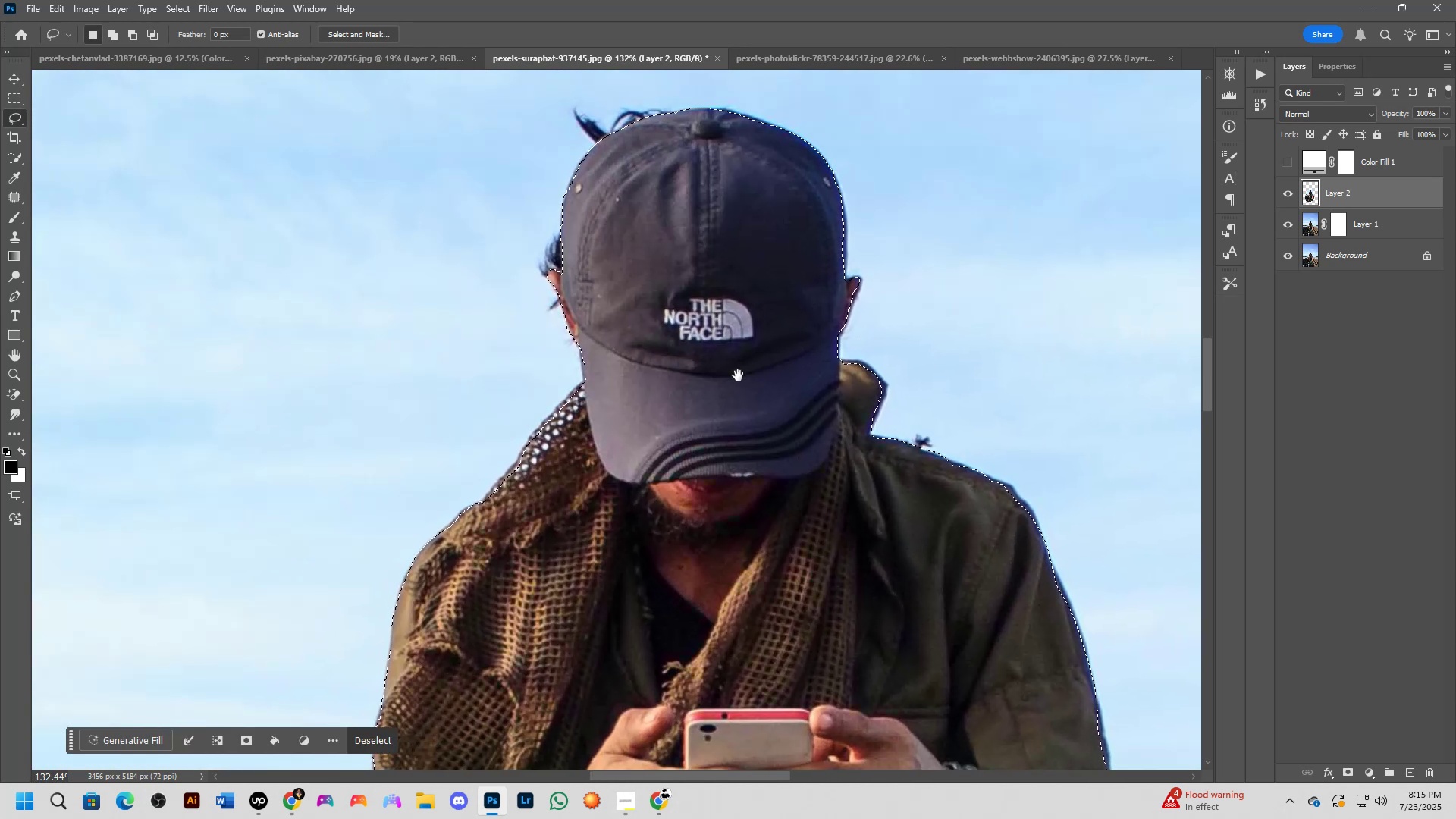 
key(Space)
 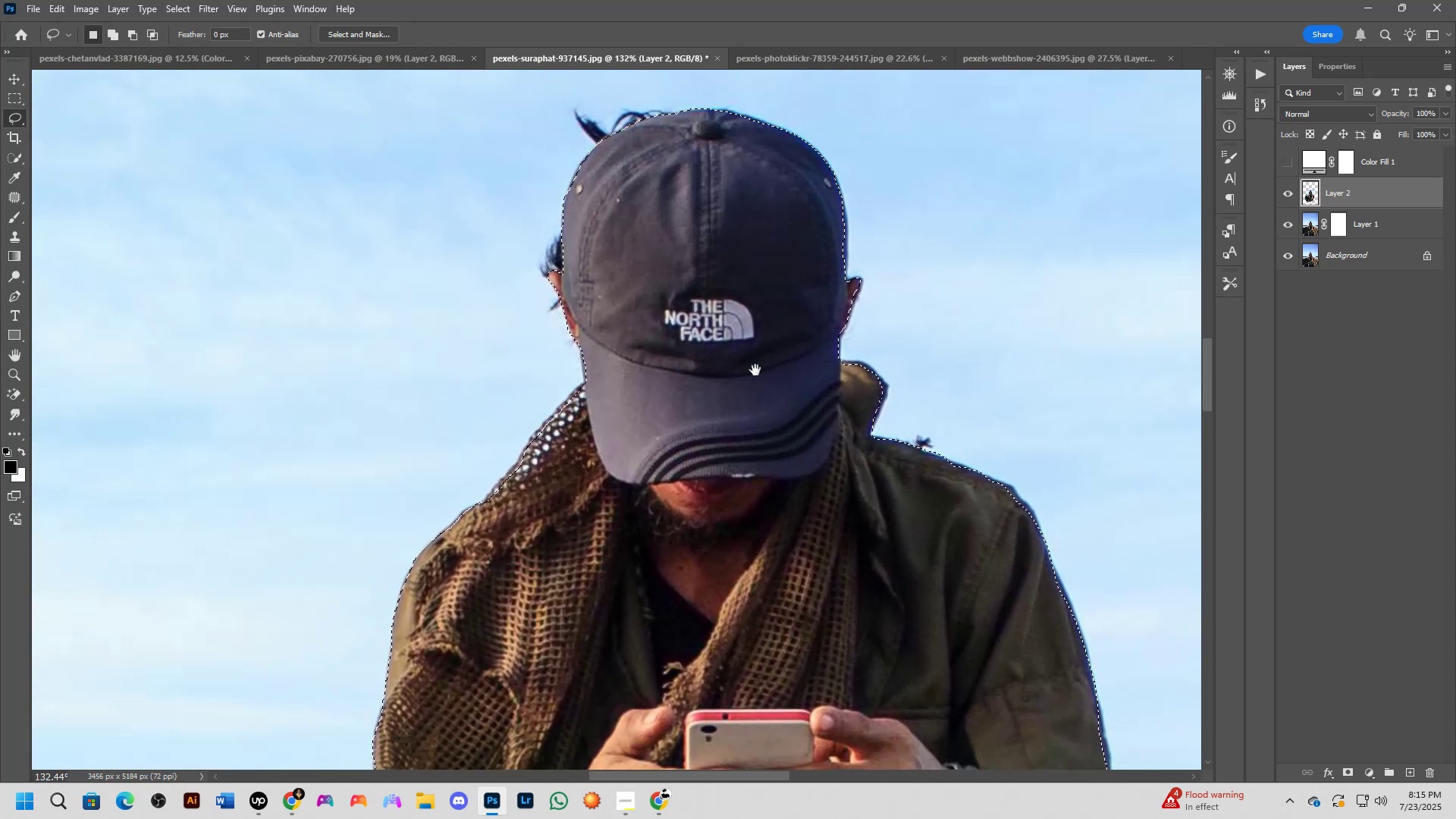 
key(Space)
 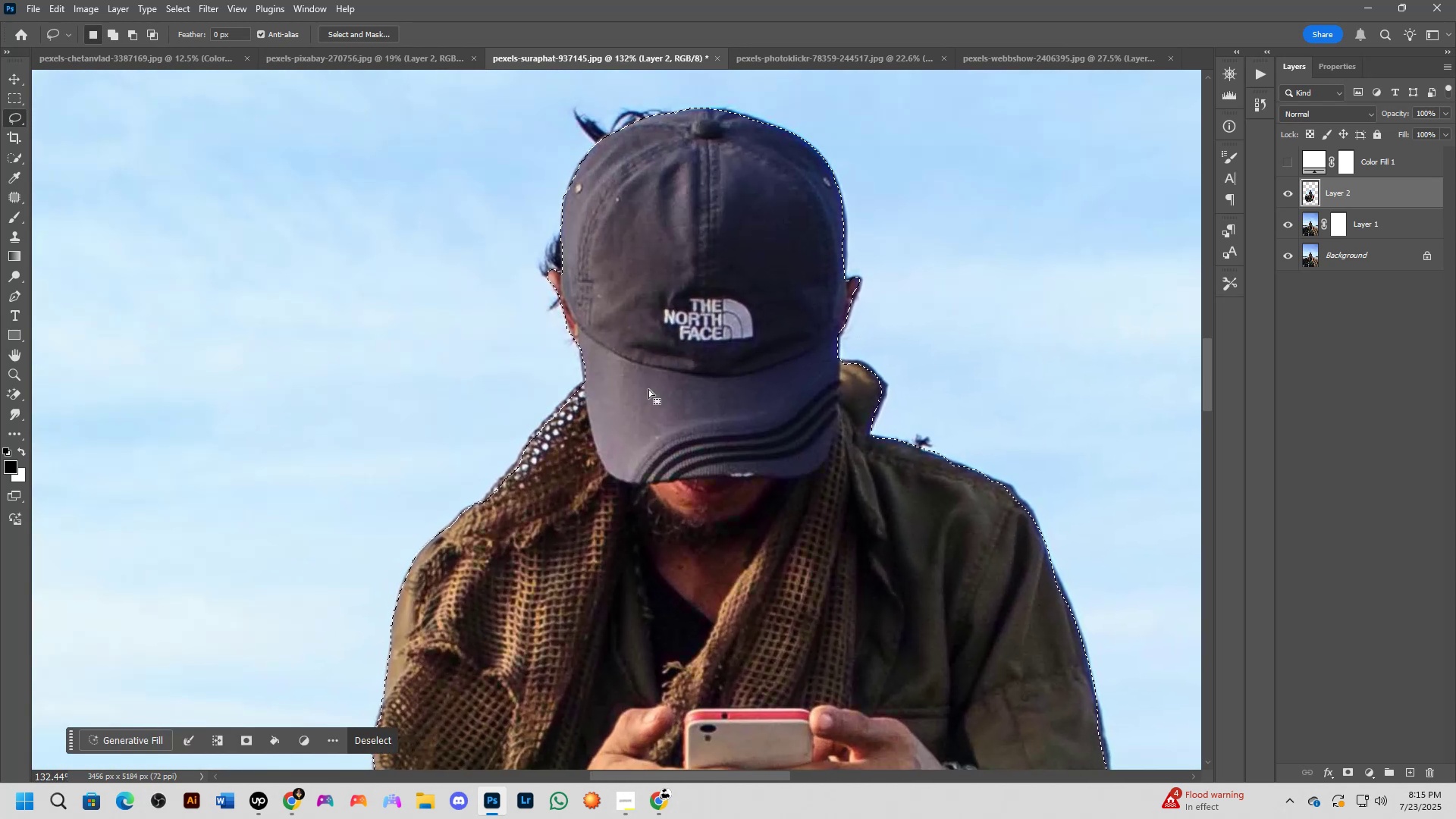 
key(Shift+ShiftLeft)
 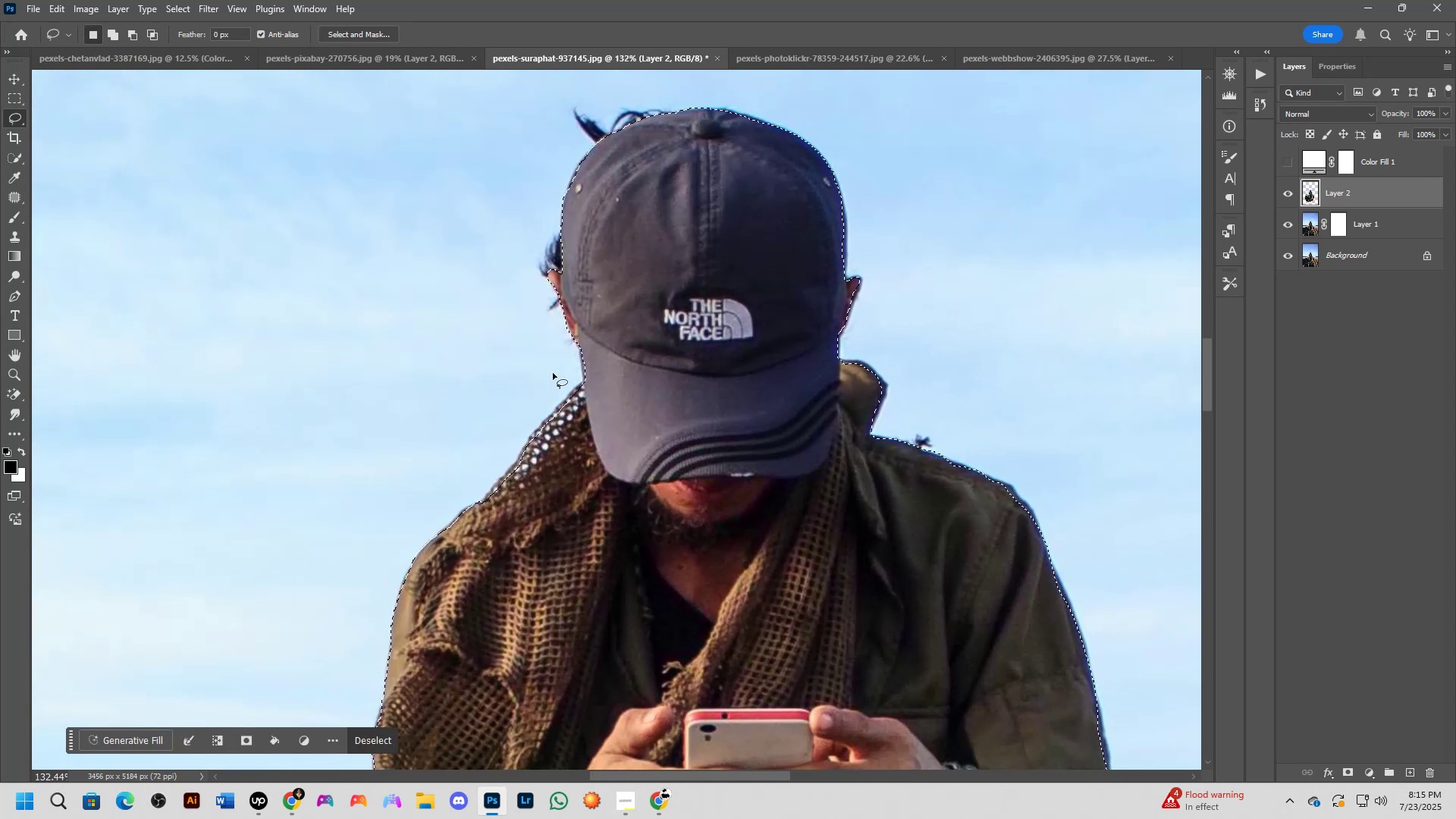 
scroll: coordinate [544, 337], scroll_direction: up, amount: 3.0
 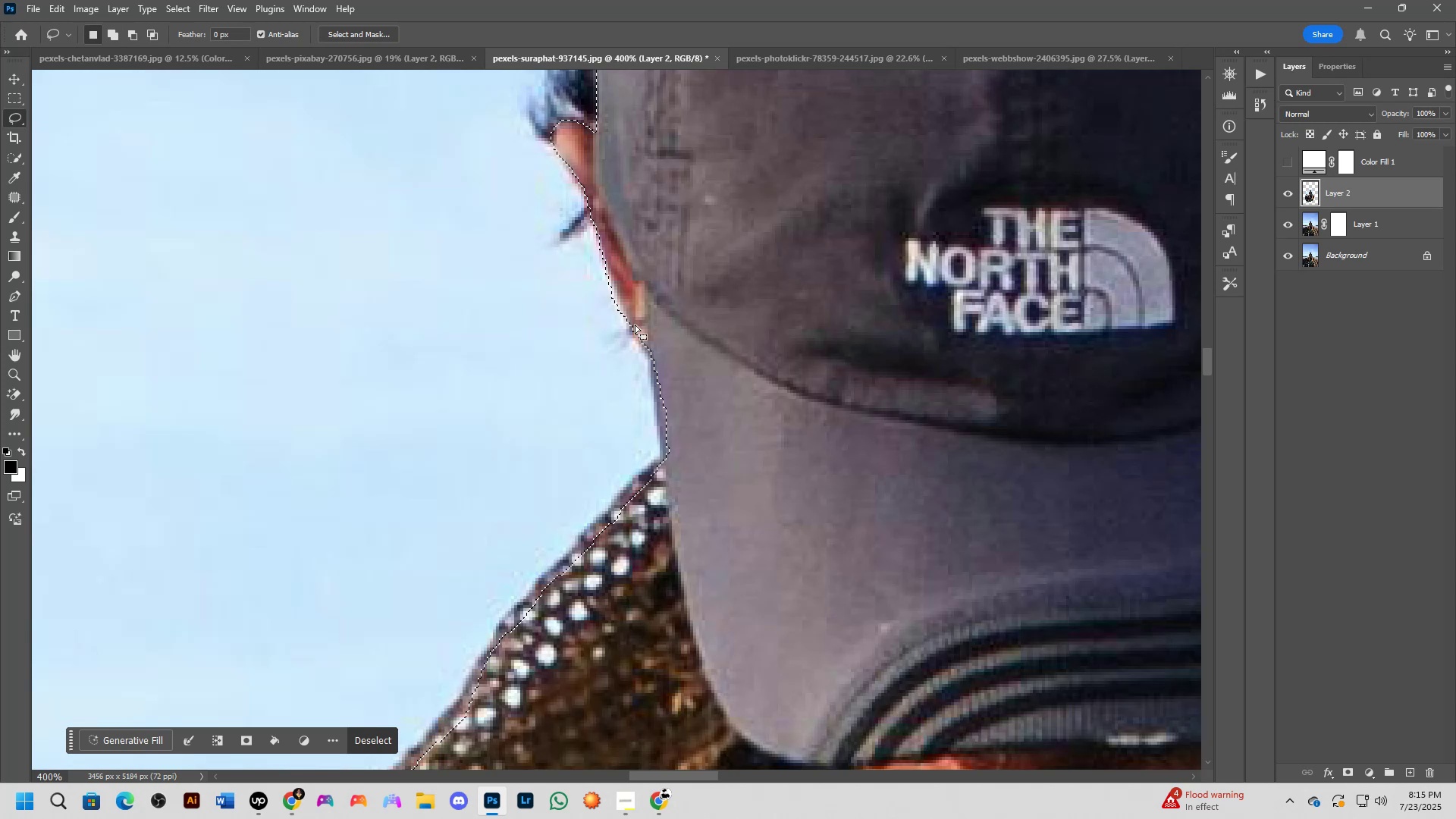 
hold_key(key=ShiftLeft, duration=1.29)
left_click_drag(start_coordinate=[646, 341], to_coordinate=[739, 351])
 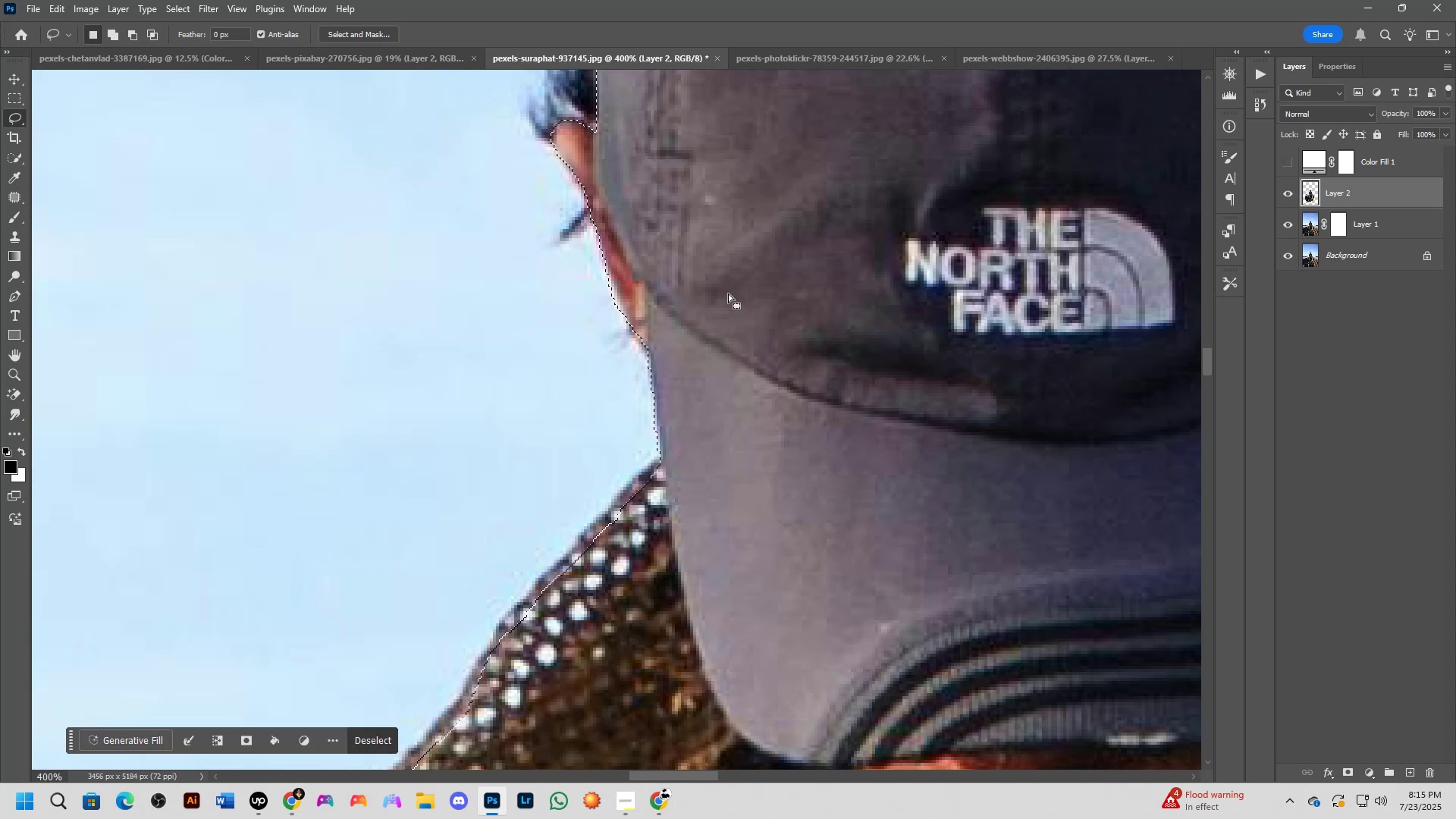 
scroll: coordinate [673, 369], scroll_direction: down, amount: 5.0
 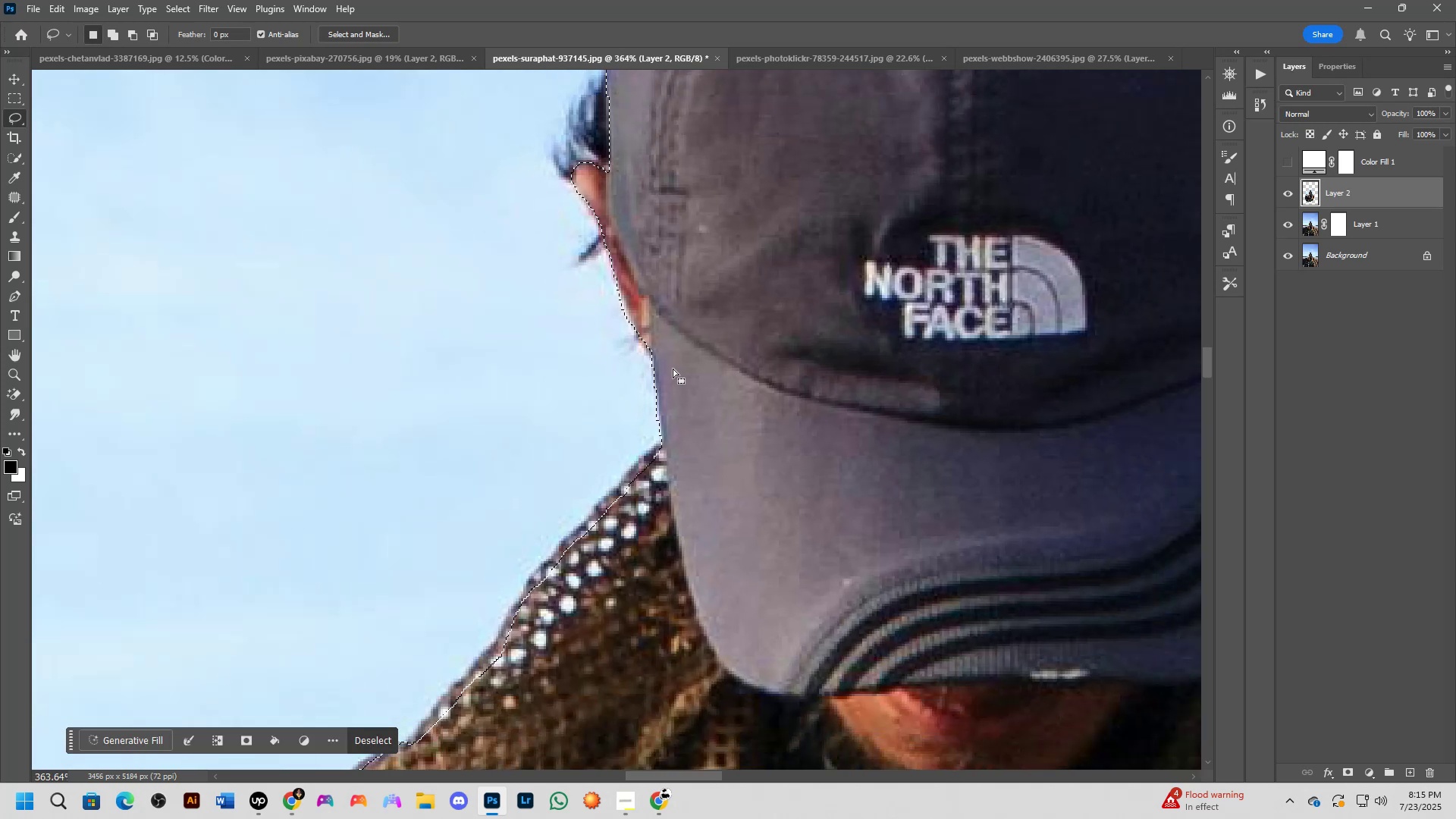 
hold_key(key=Space, duration=0.83)
 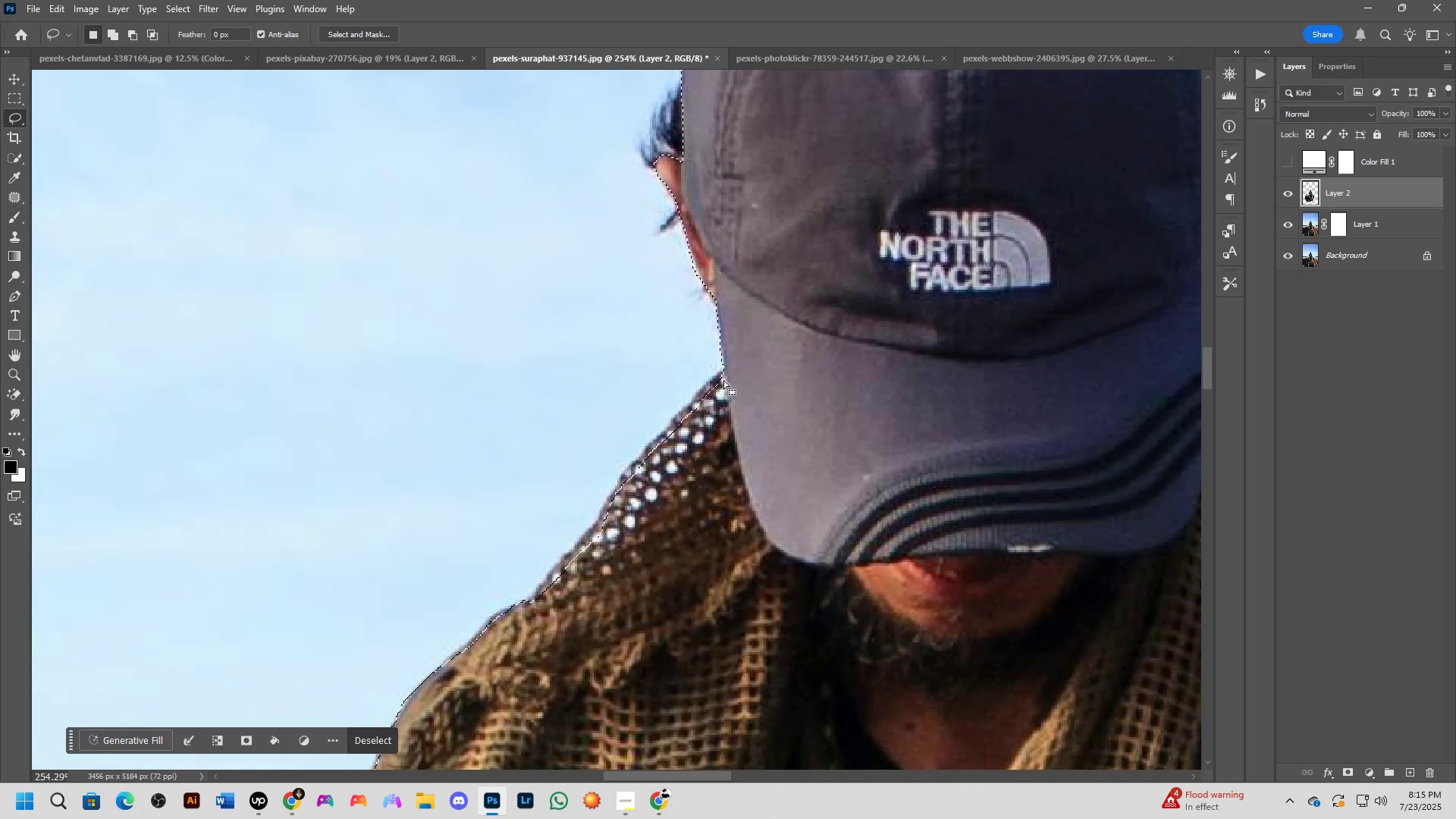 
left_click_drag(start_coordinate=[668, 622], to_coordinate=[727, 566])
 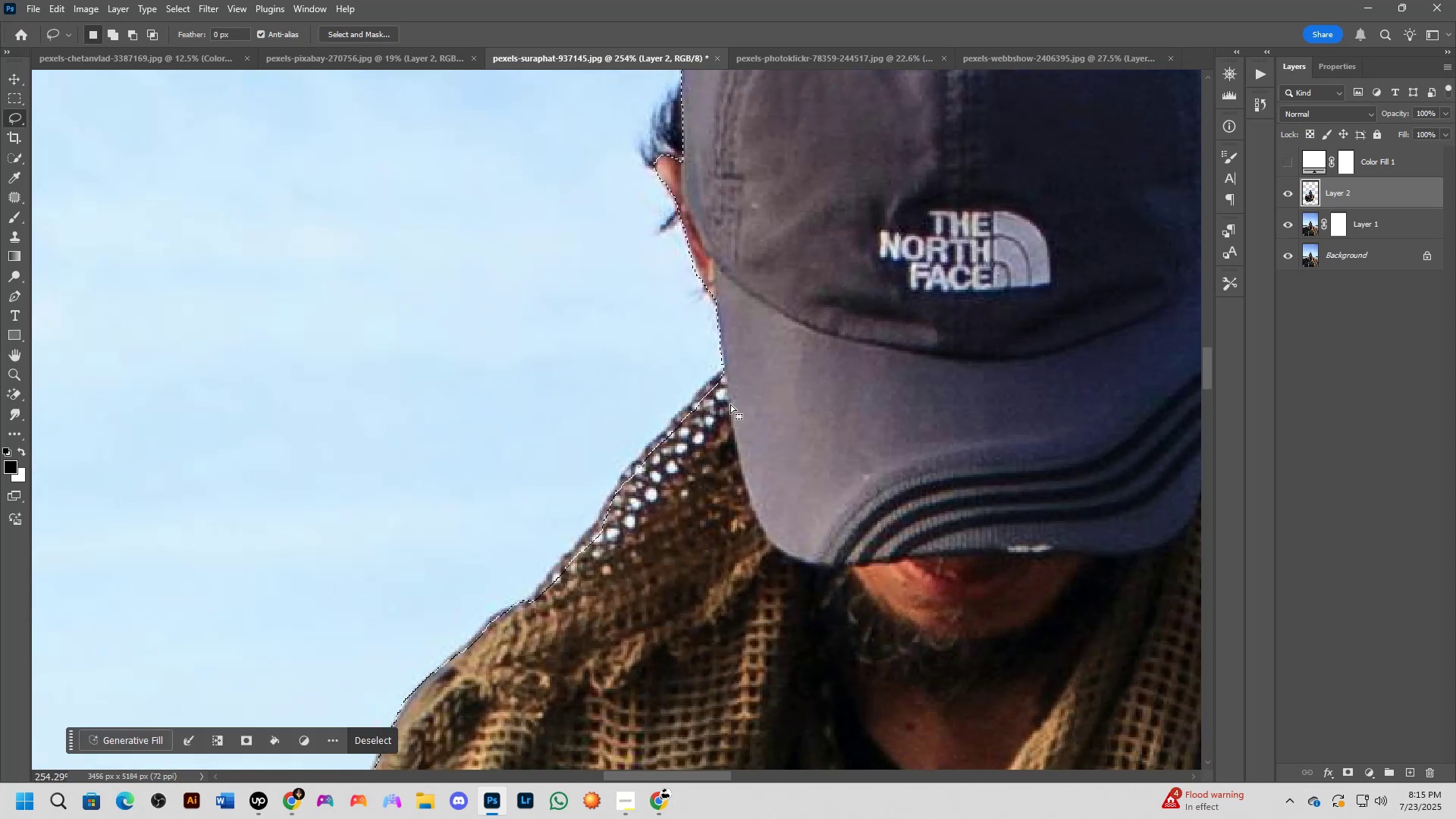 
hold_key(key=ShiftLeft, duration=0.32)
 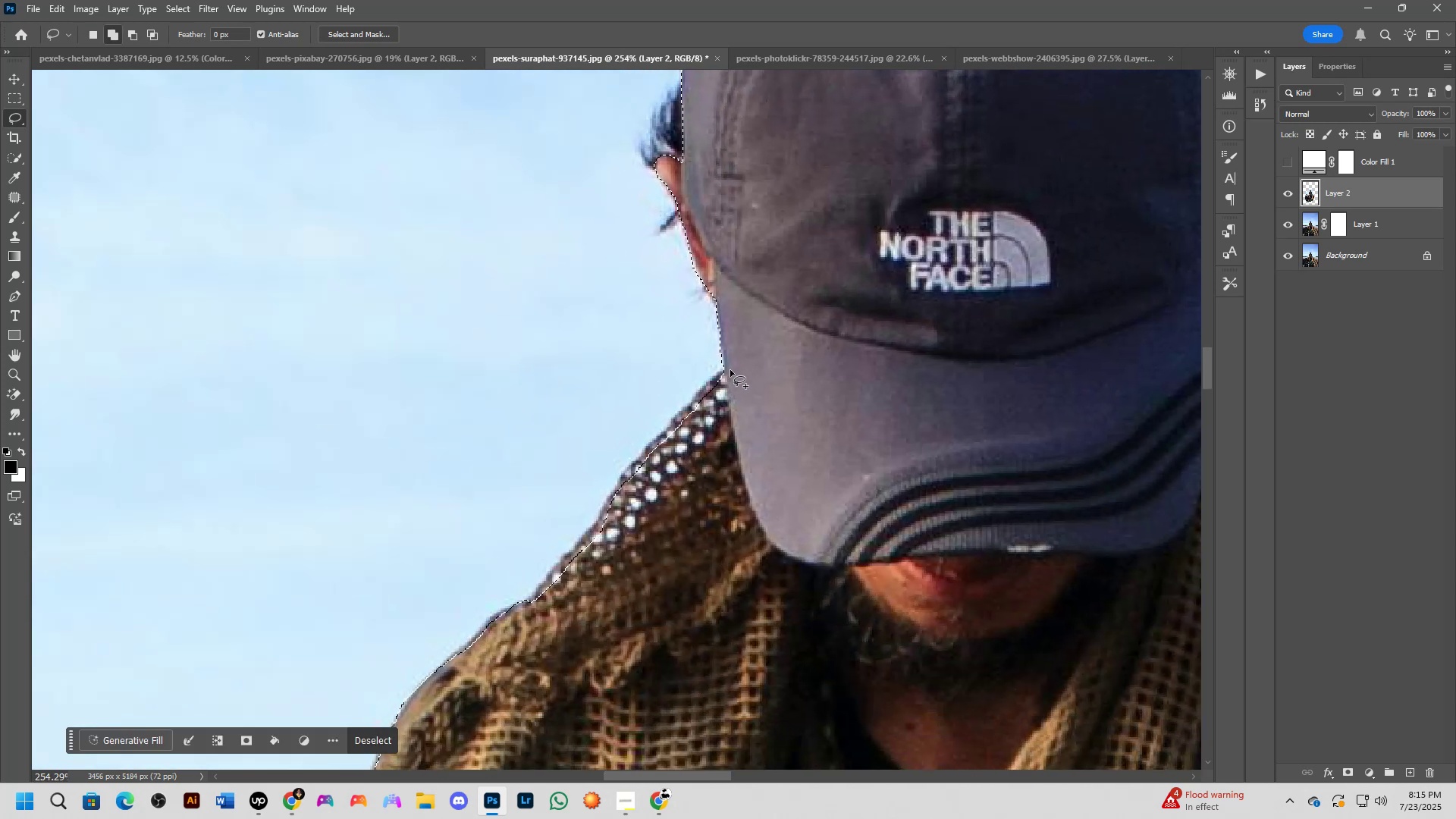 
left_click_drag(start_coordinate=[730, 370], to_coordinate=[709, 390])
 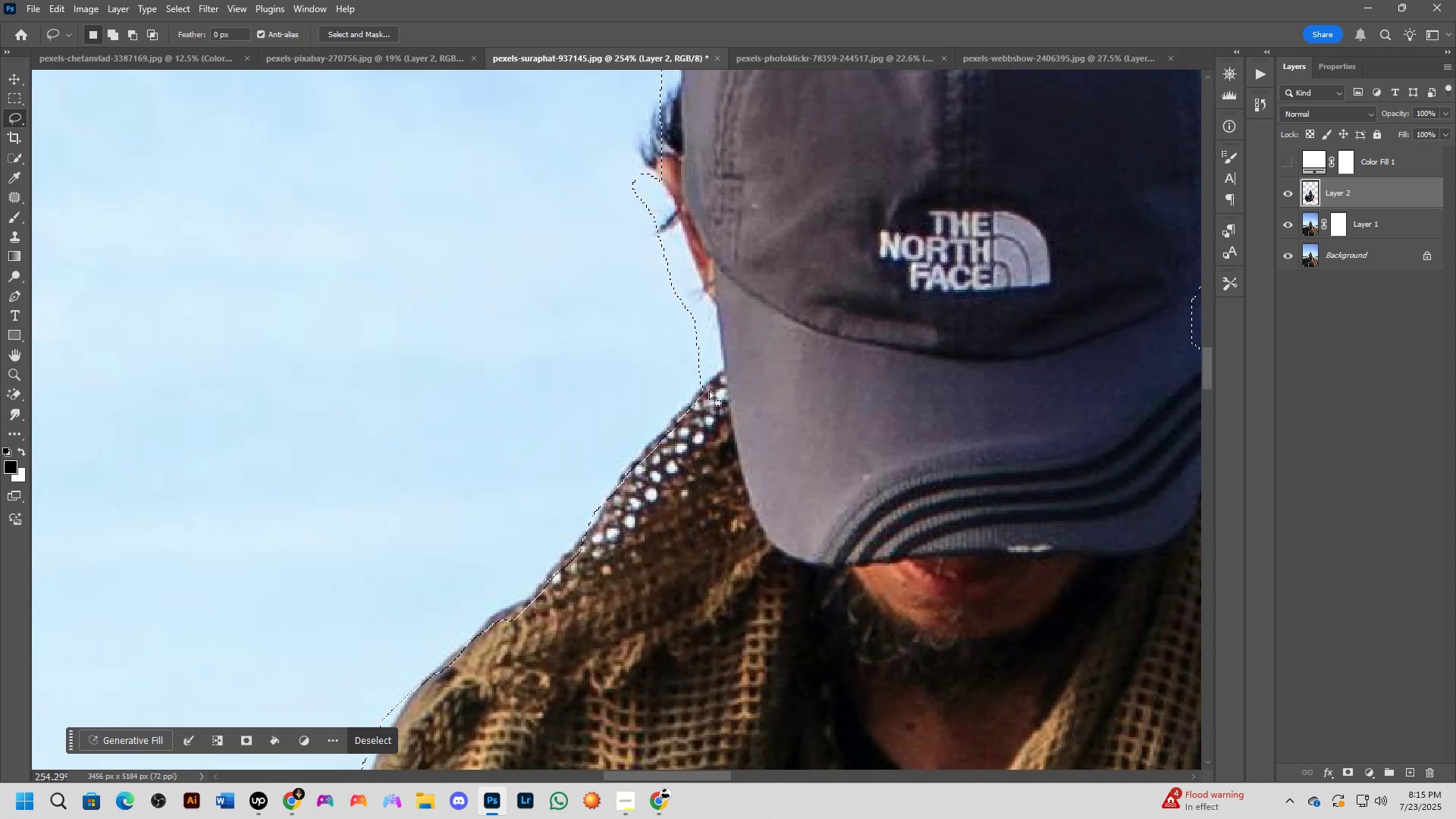 
key(Control+ControlLeft)
 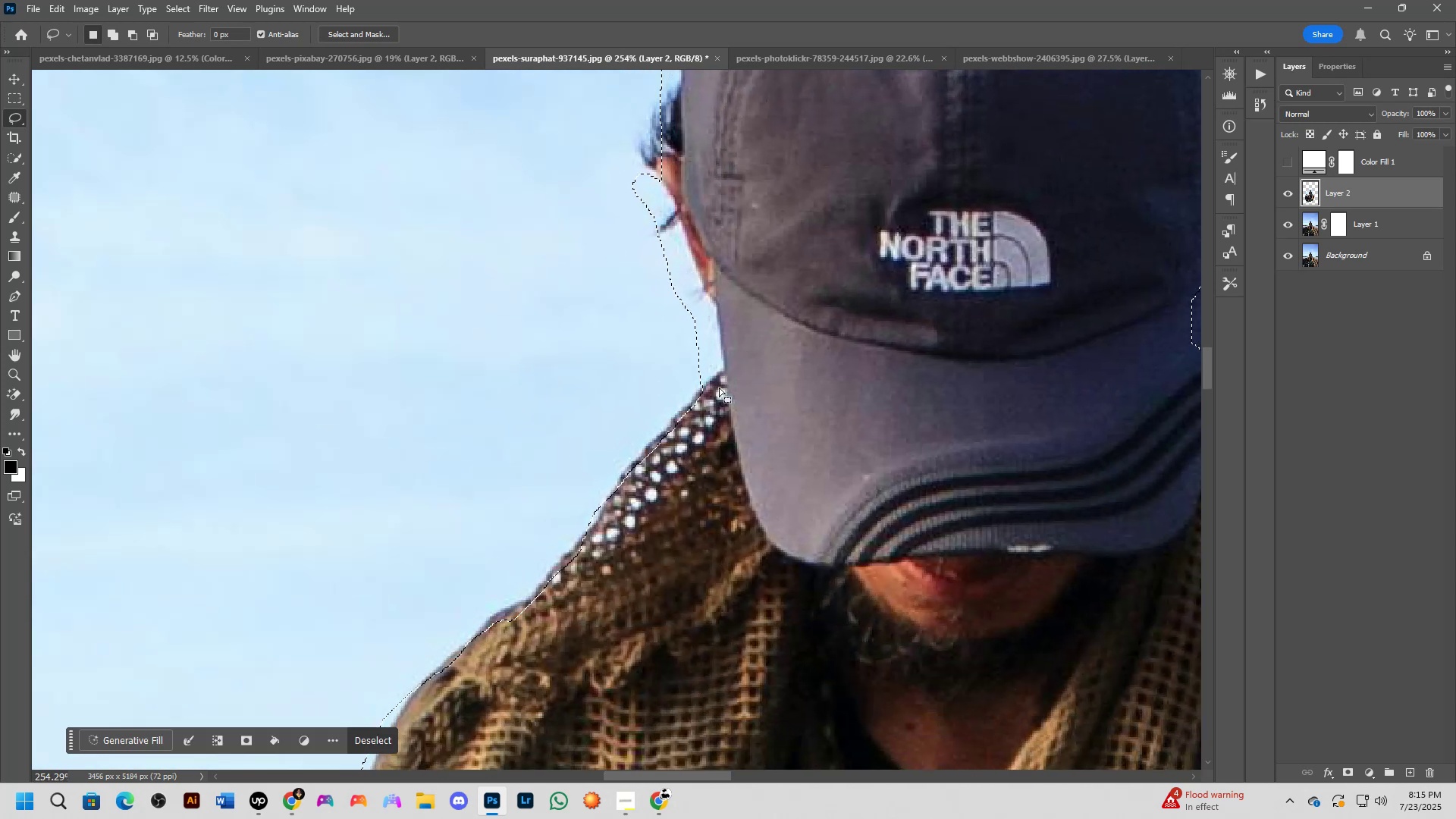 
key(Control+Meta+MetaLeft)
 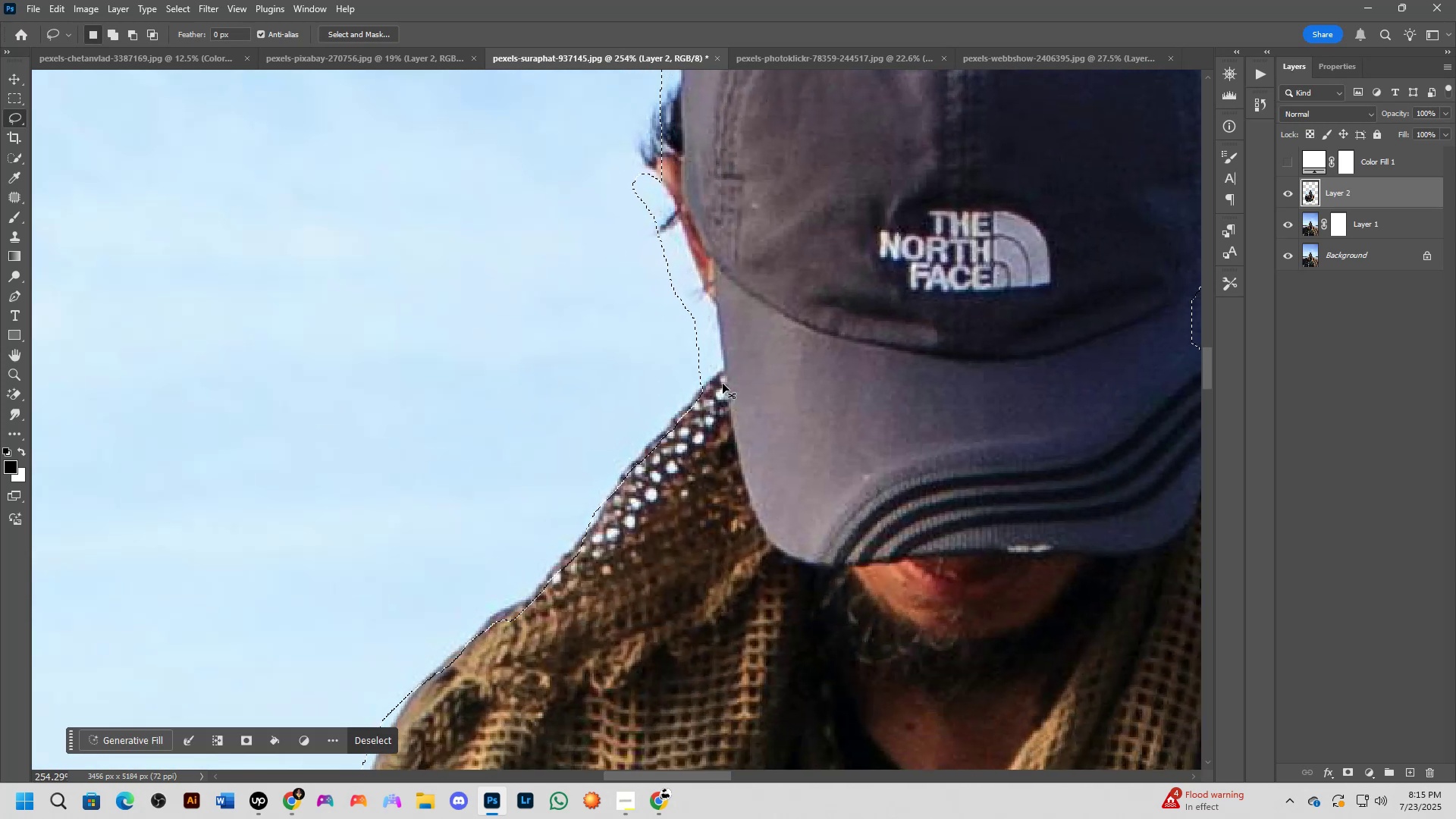 
key(Control+ControlLeft)
 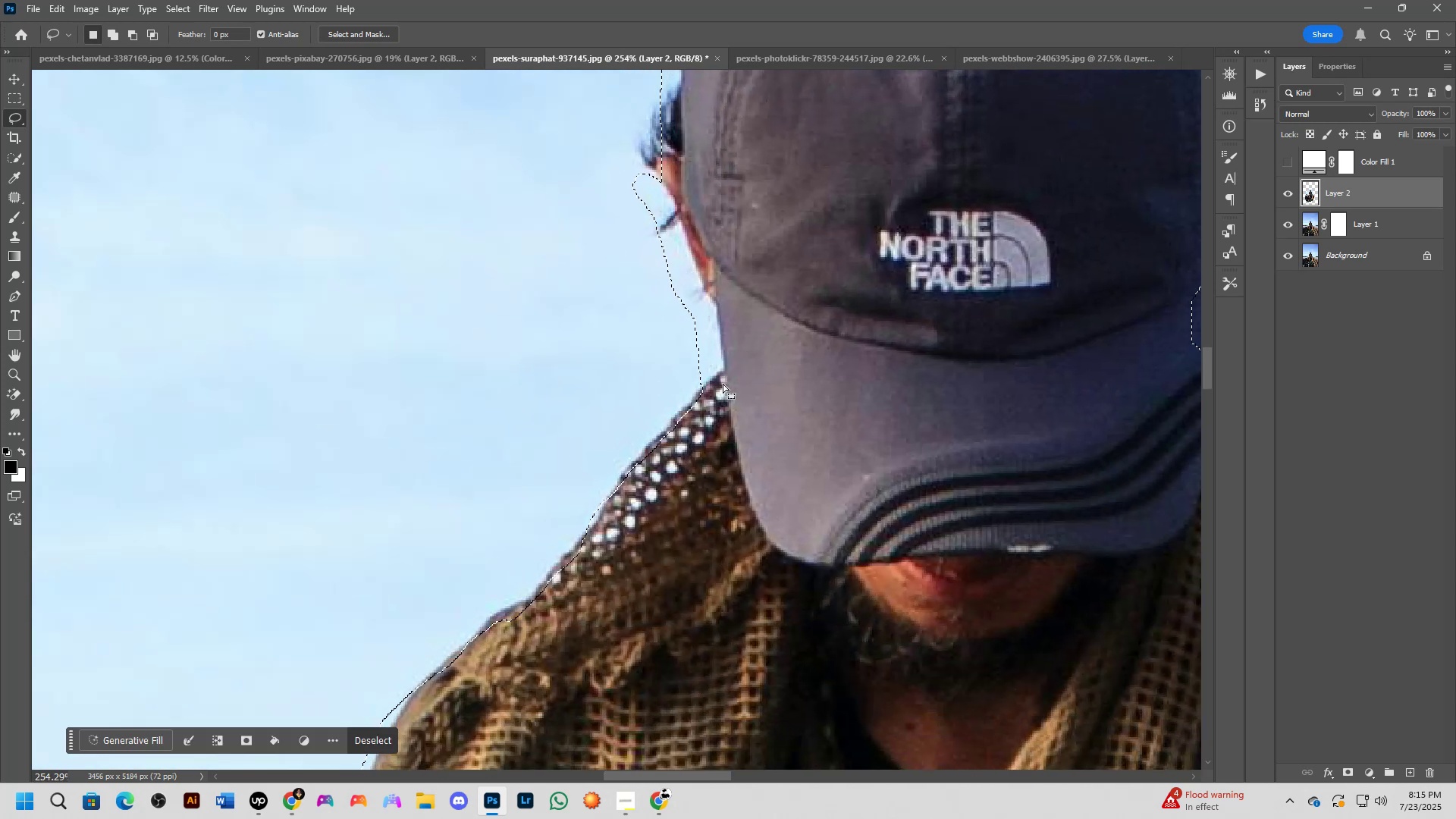 
key(Control+Z)
 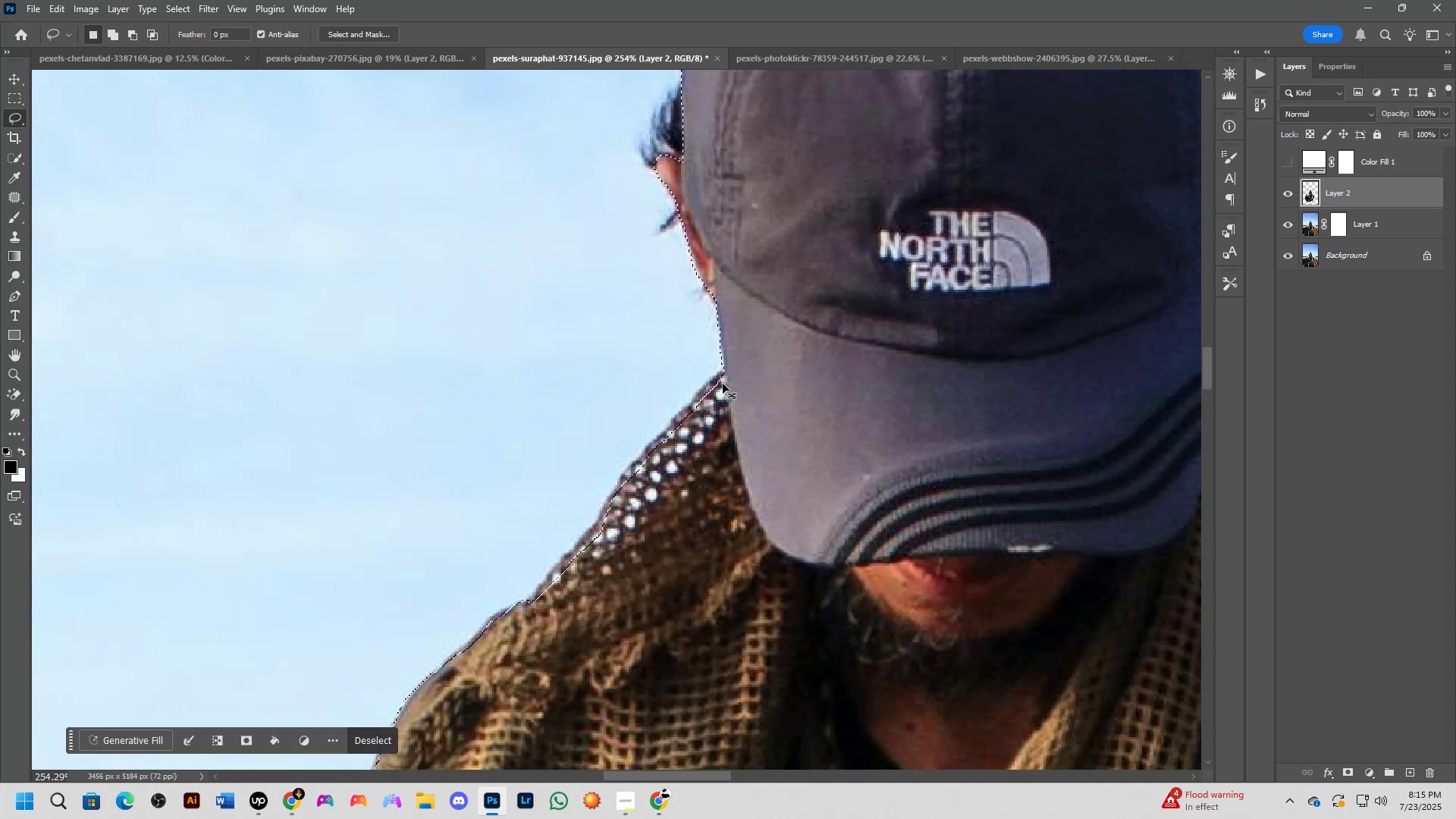 
hold_key(key=ShiftLeft, duration=0.39)
left_click_drag(start_coordinate=[730, 367], to_coordinate=[811, 441])
 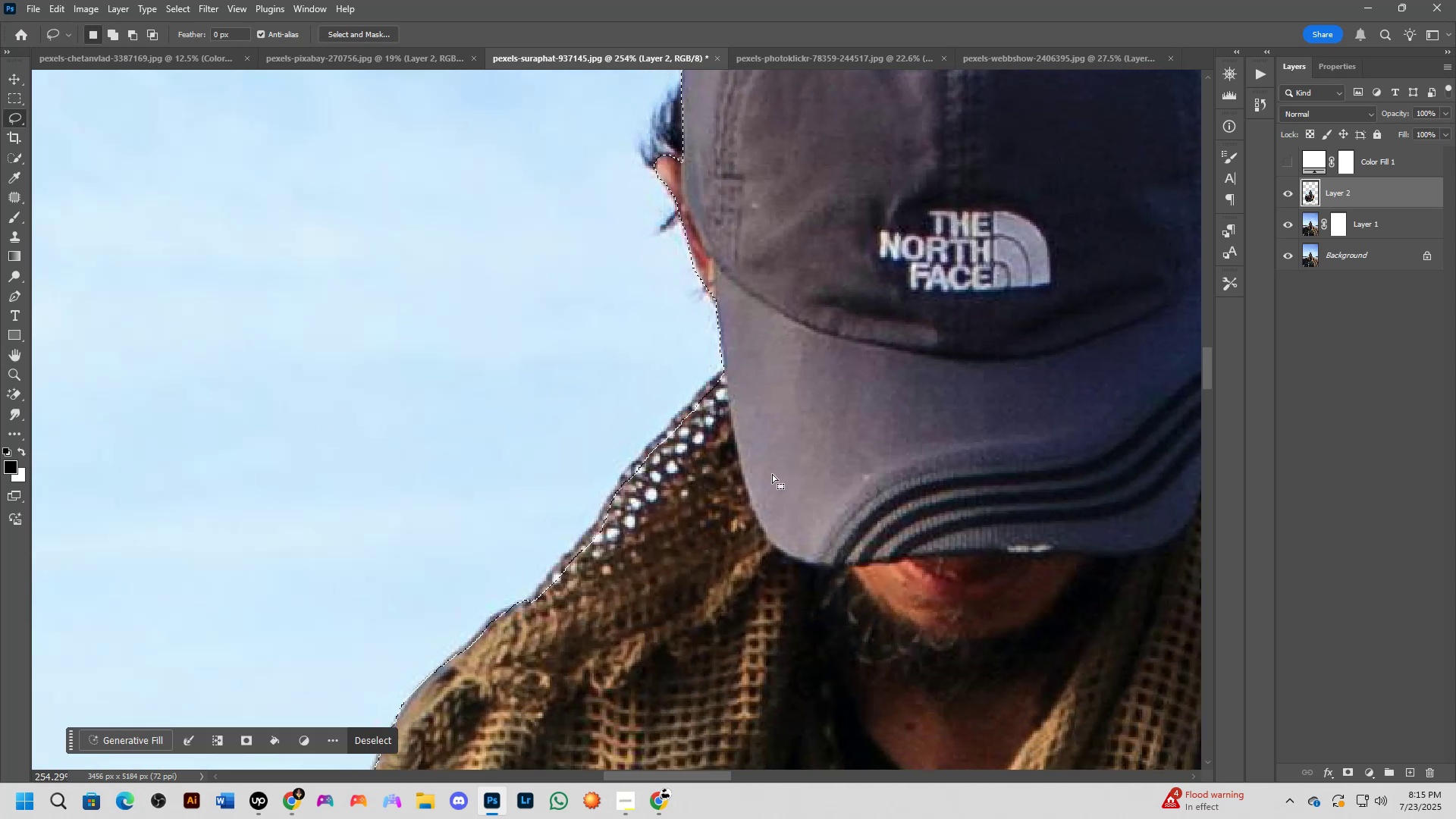 
hold_key(key=Space, duration=0.46)
 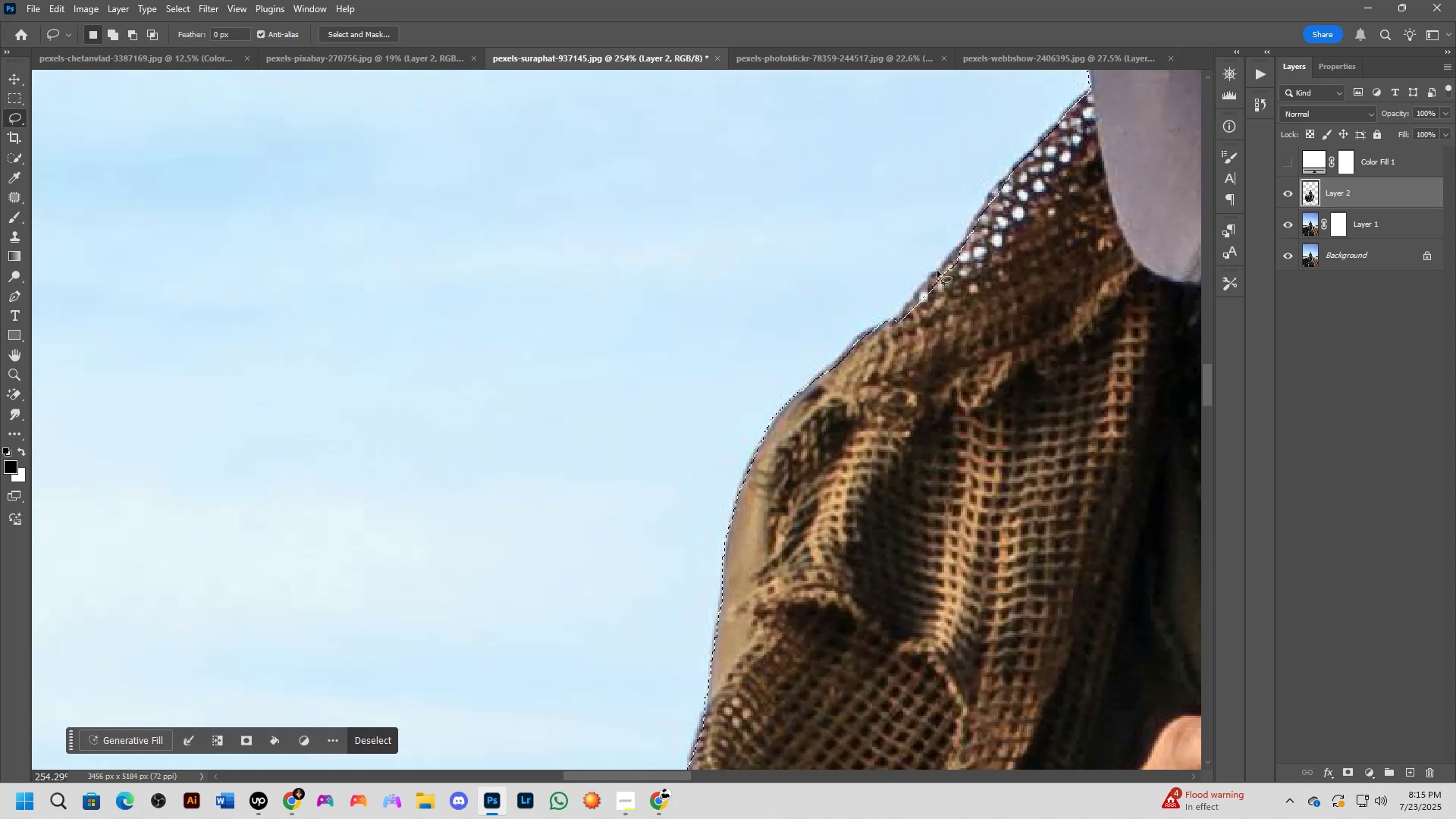 
left_click_drag(start_coordinate=[489, 656], to_coordinate=[856, 375])
 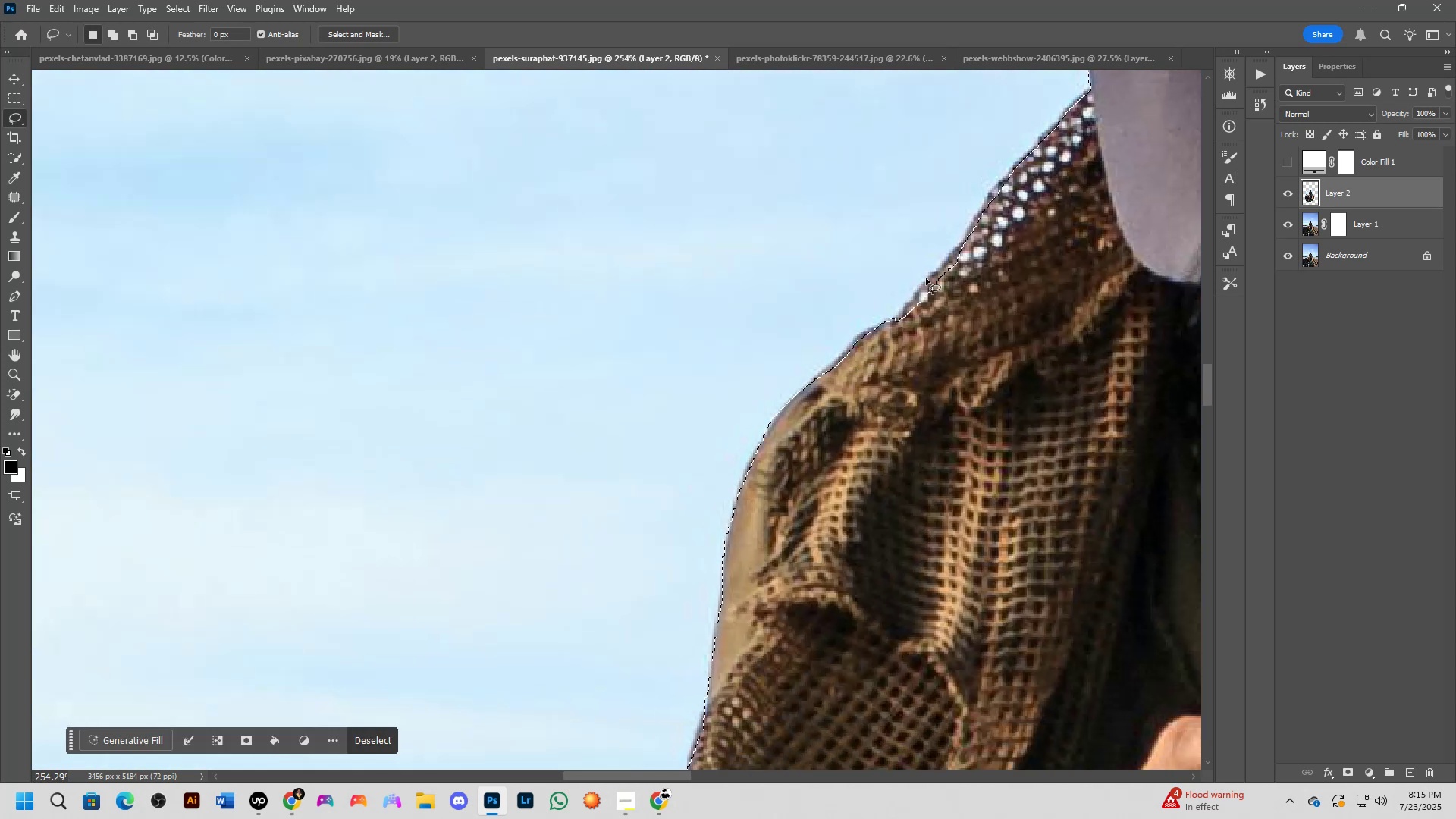 
hold_key(key=ShiftLeft, duration=1.53)
left_click_drag(start_coordinate=[980, 221], to_coordinate=[1032, 218])
 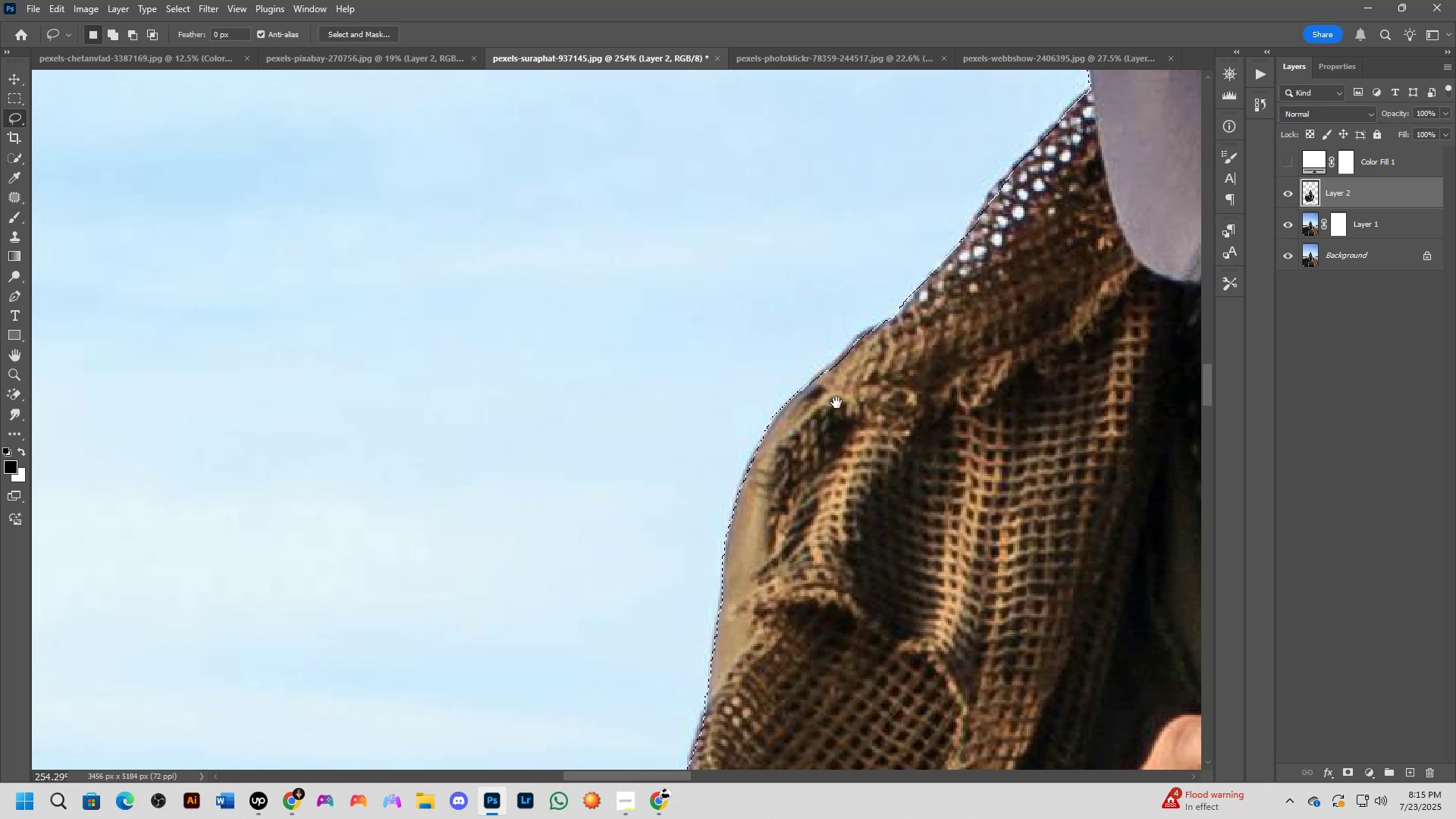 
hold_key(key=ShiftLeft, duration=0.64)
 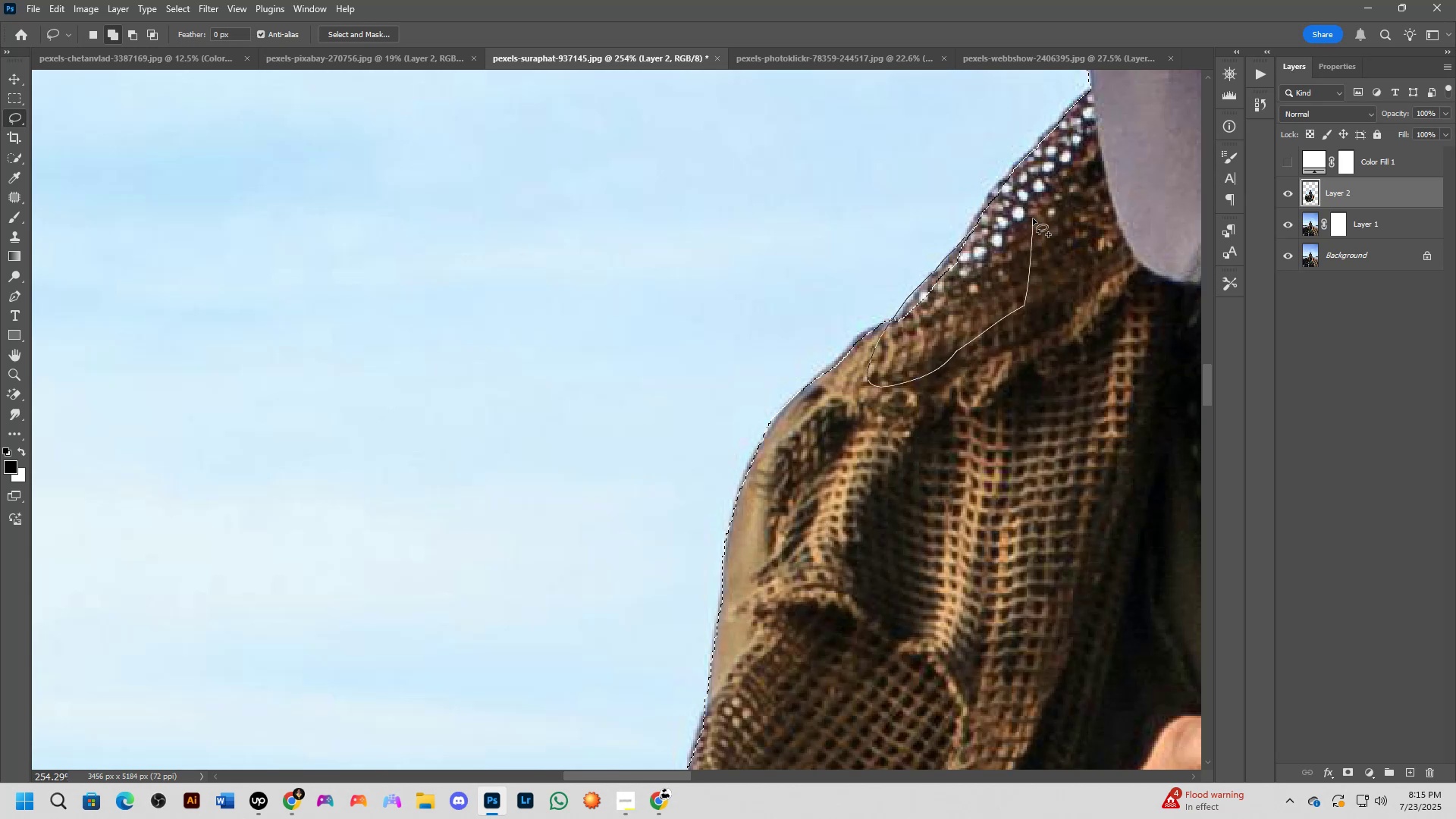 
hold_key(key=Space, duration=0.47)
 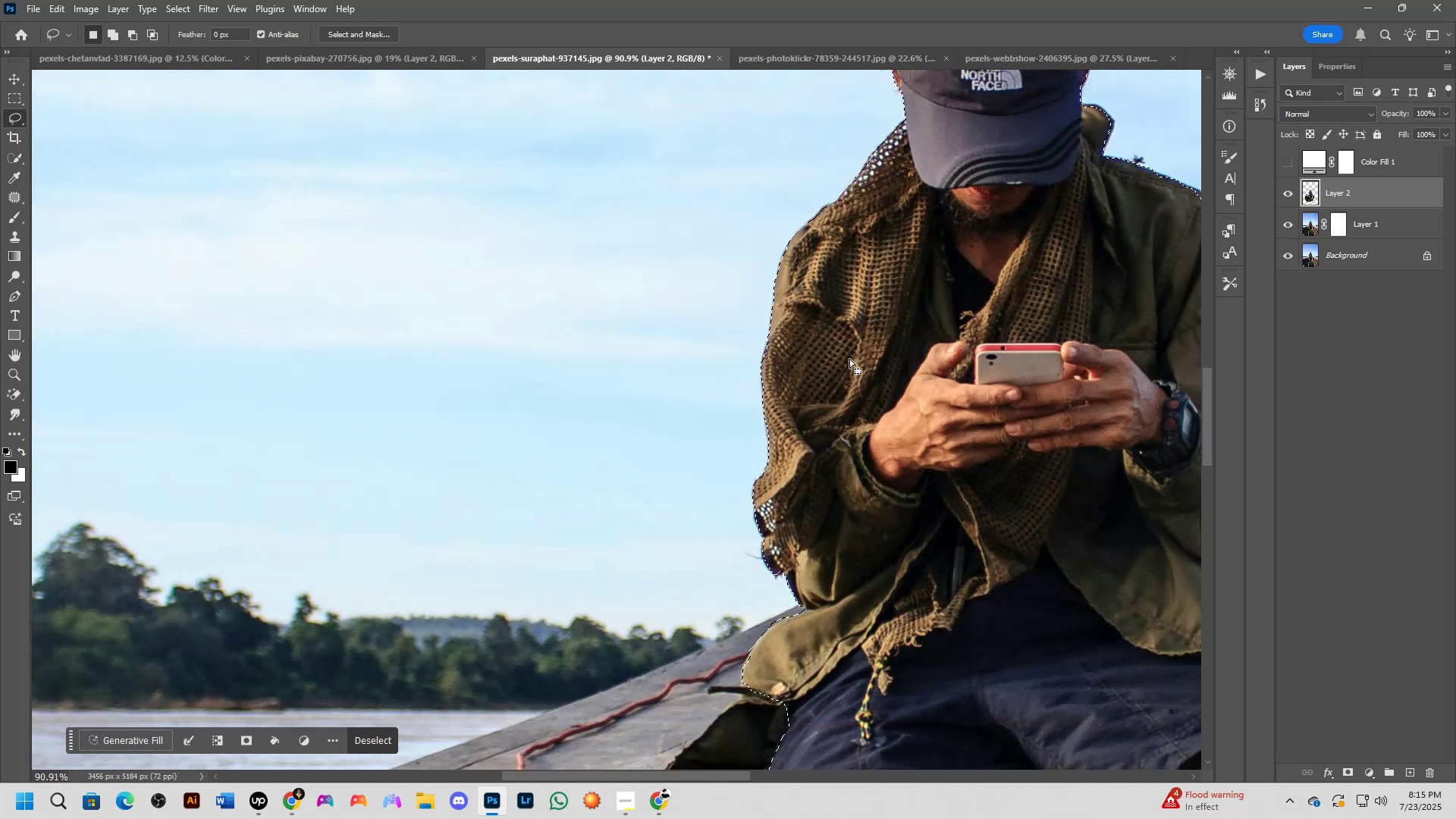 
left_click_drag(start_coordinate=[839, 462], to_coordinate=[825, 209])
 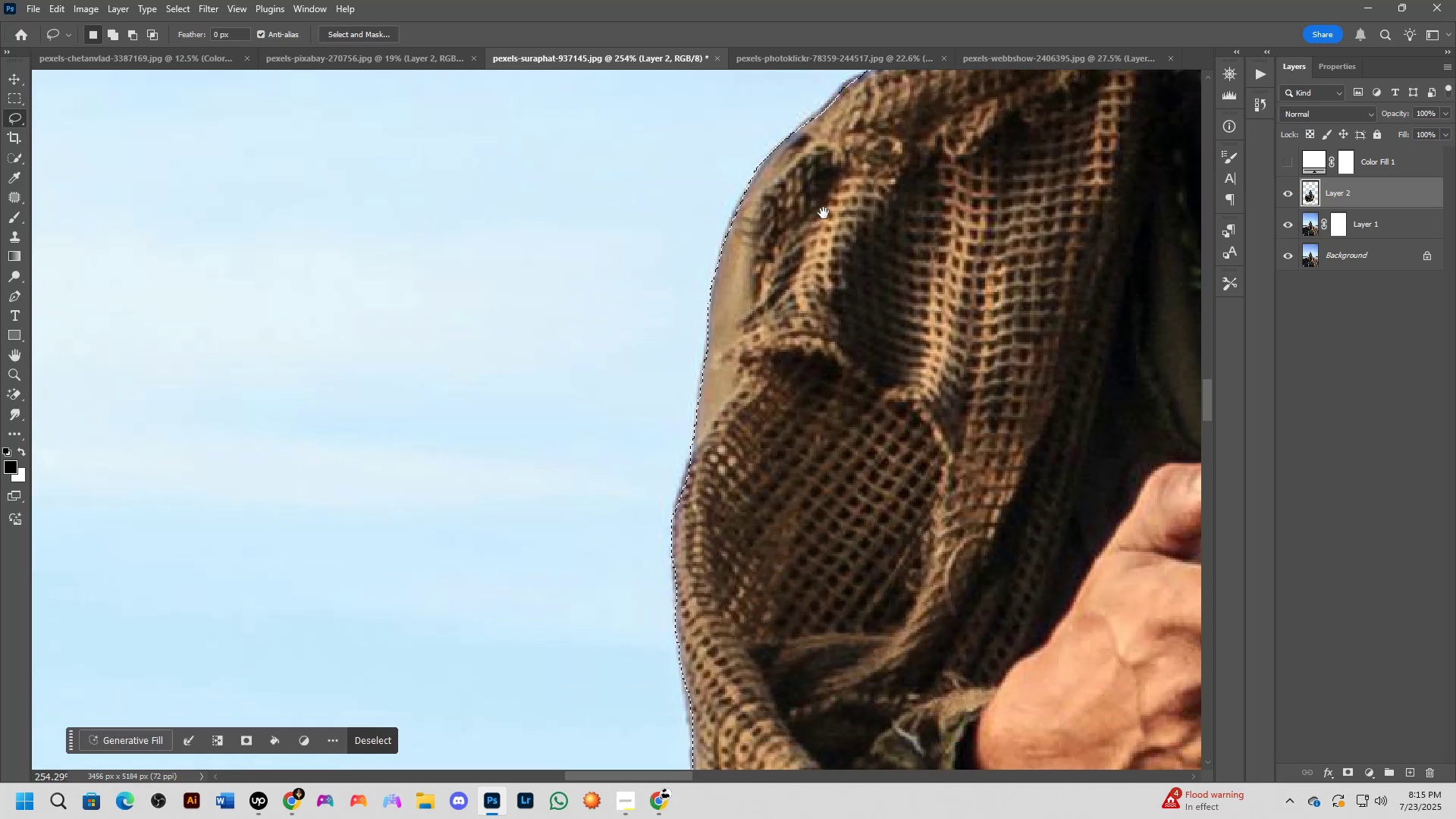 
key(Shift+ShiftLeft)
 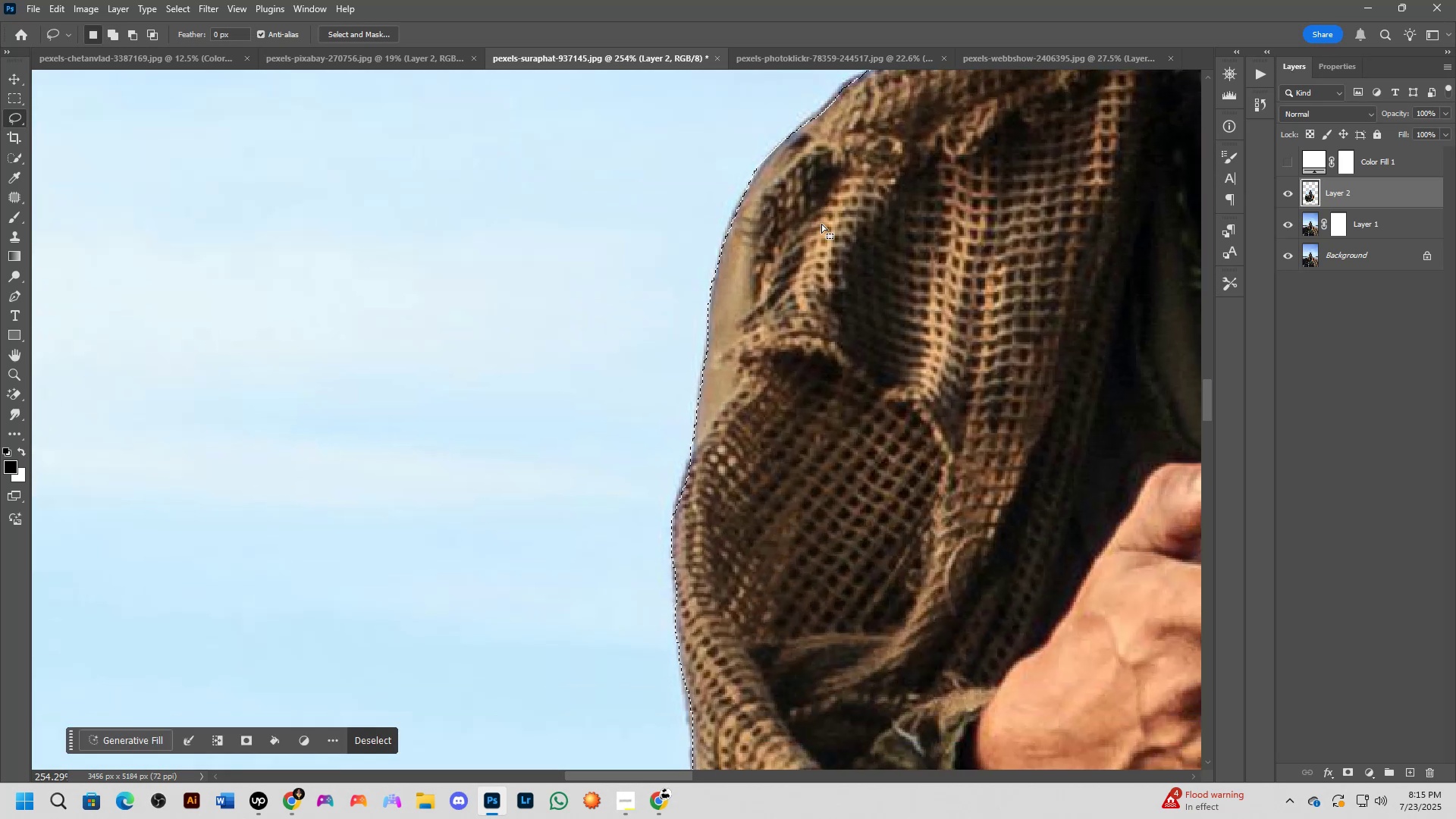 
scroll: coordinate [811, 294], scroll_direction: down, amount: 3.0
 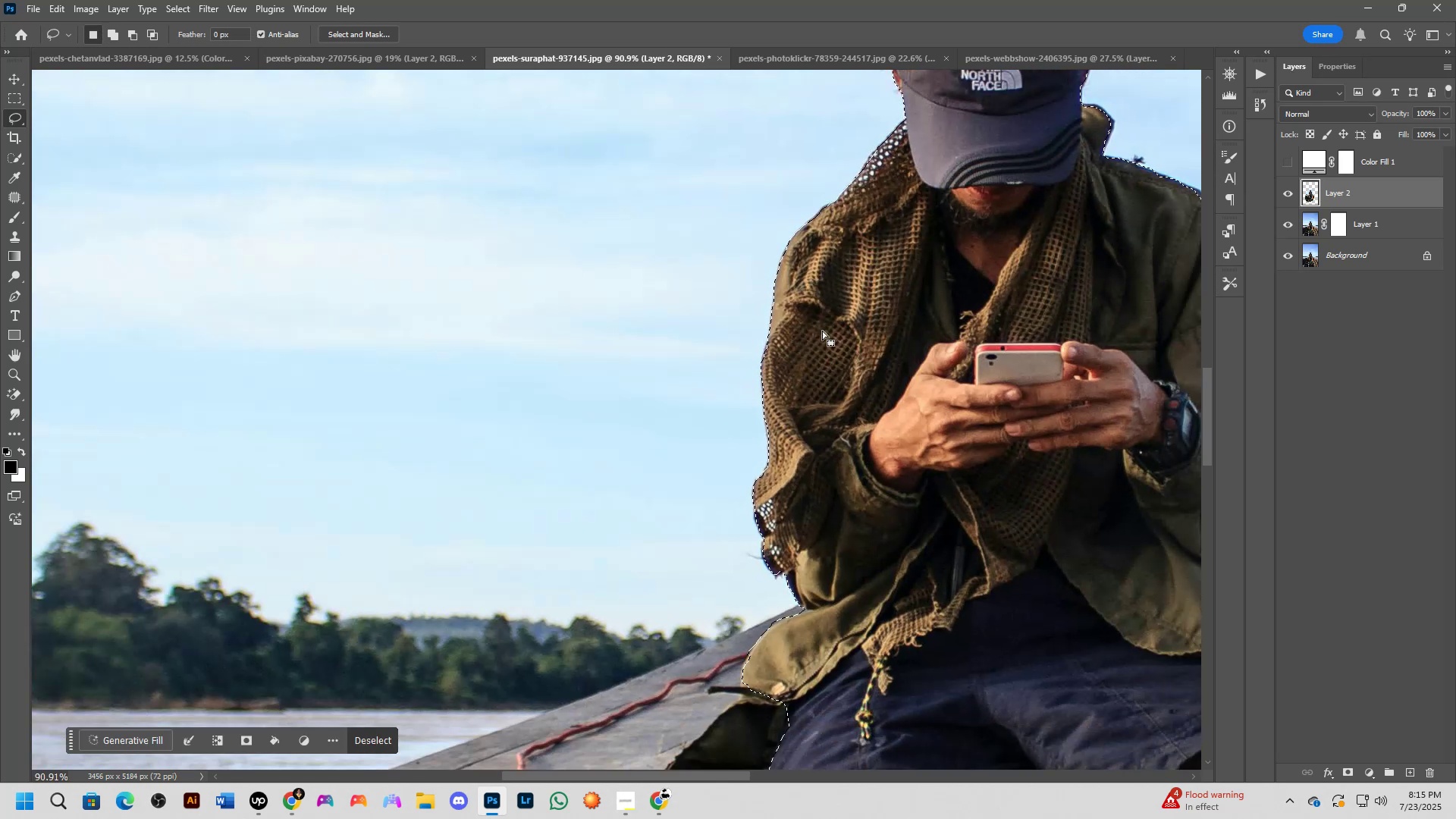 
hold_key(key=Space, duration=0.54)
 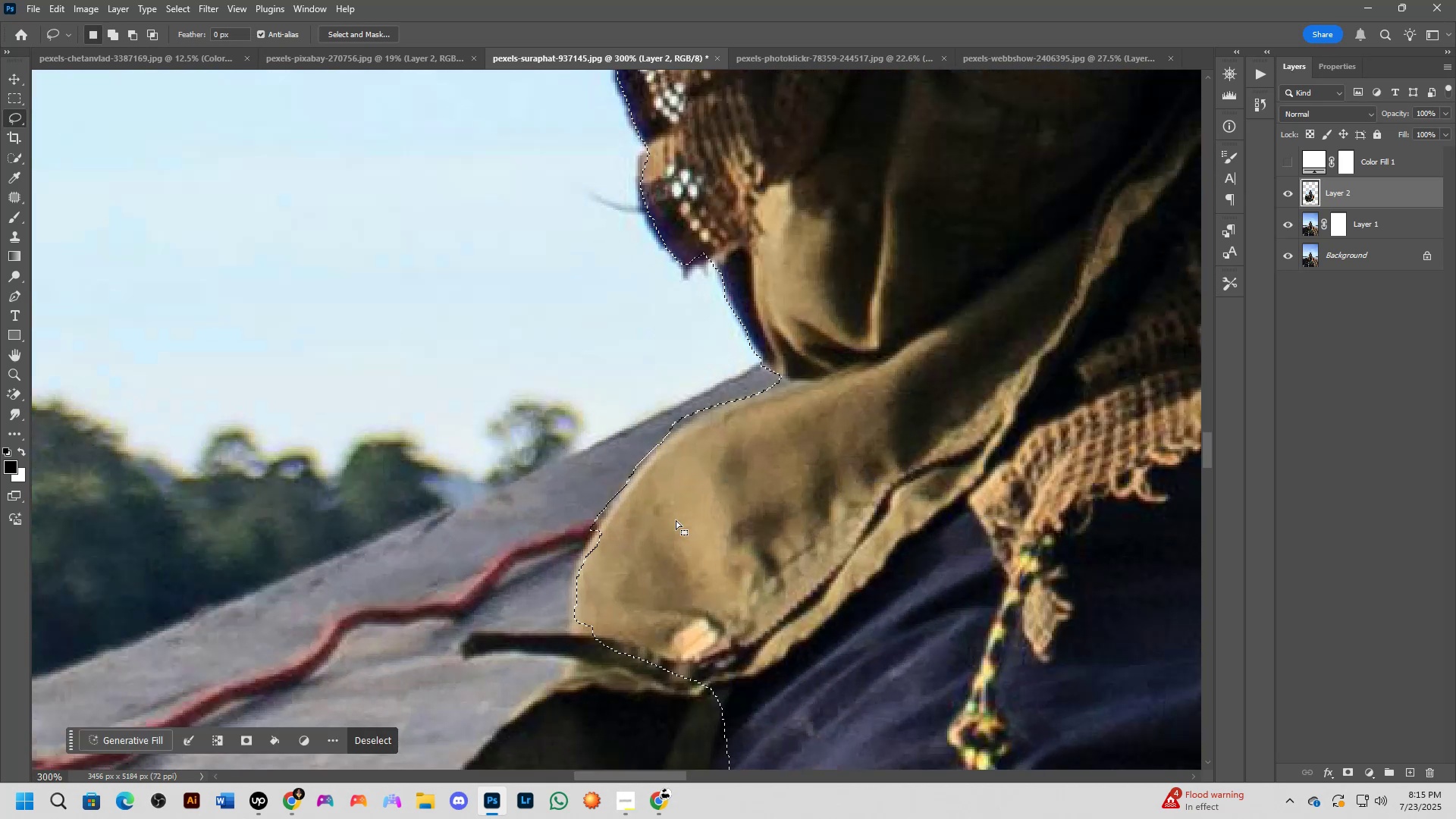 
left_click_drag(start_coordinate=[868, 406], to_coordinate=[777, 288])
 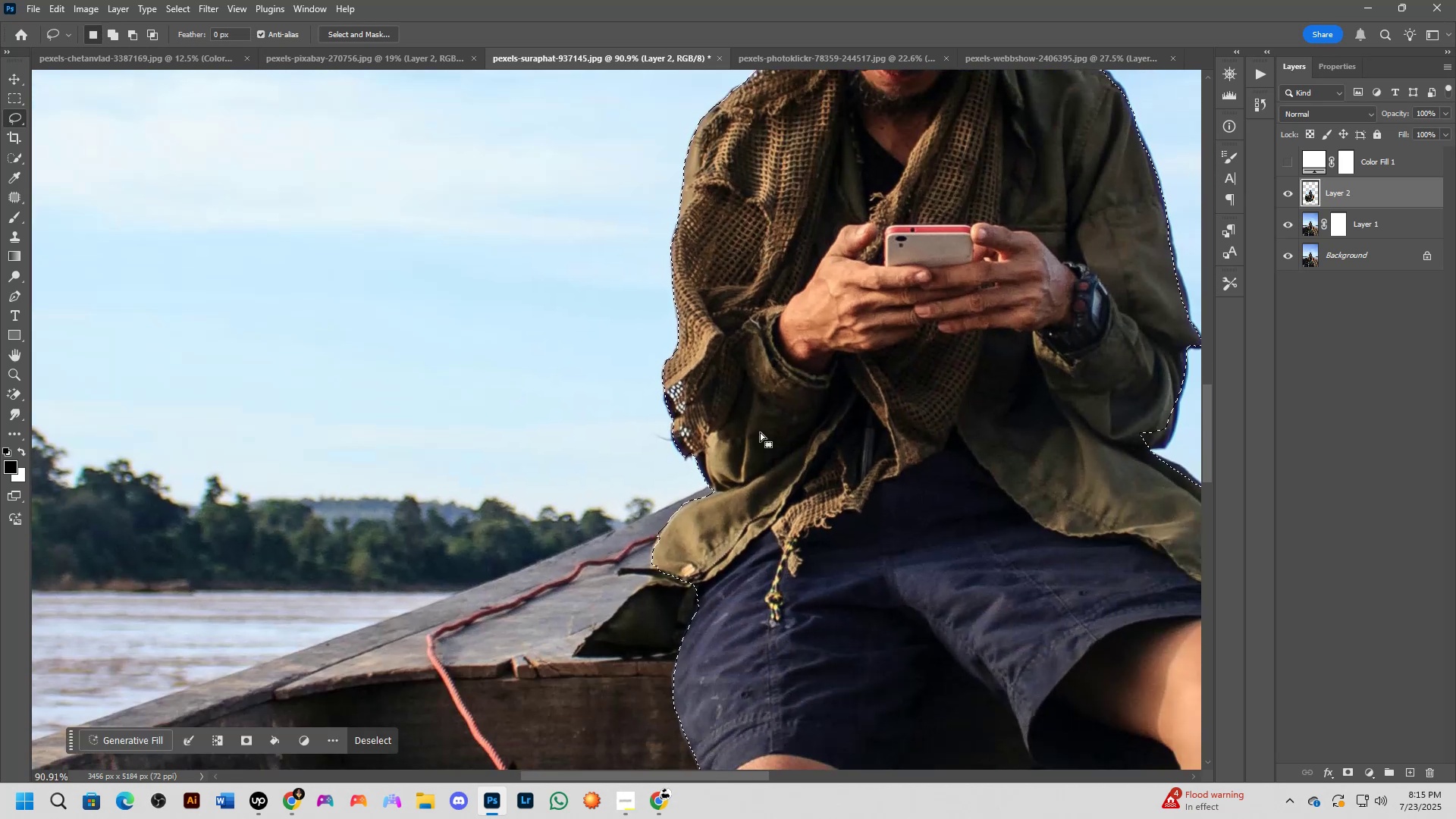 
key(Shift+ShiftLeft)
 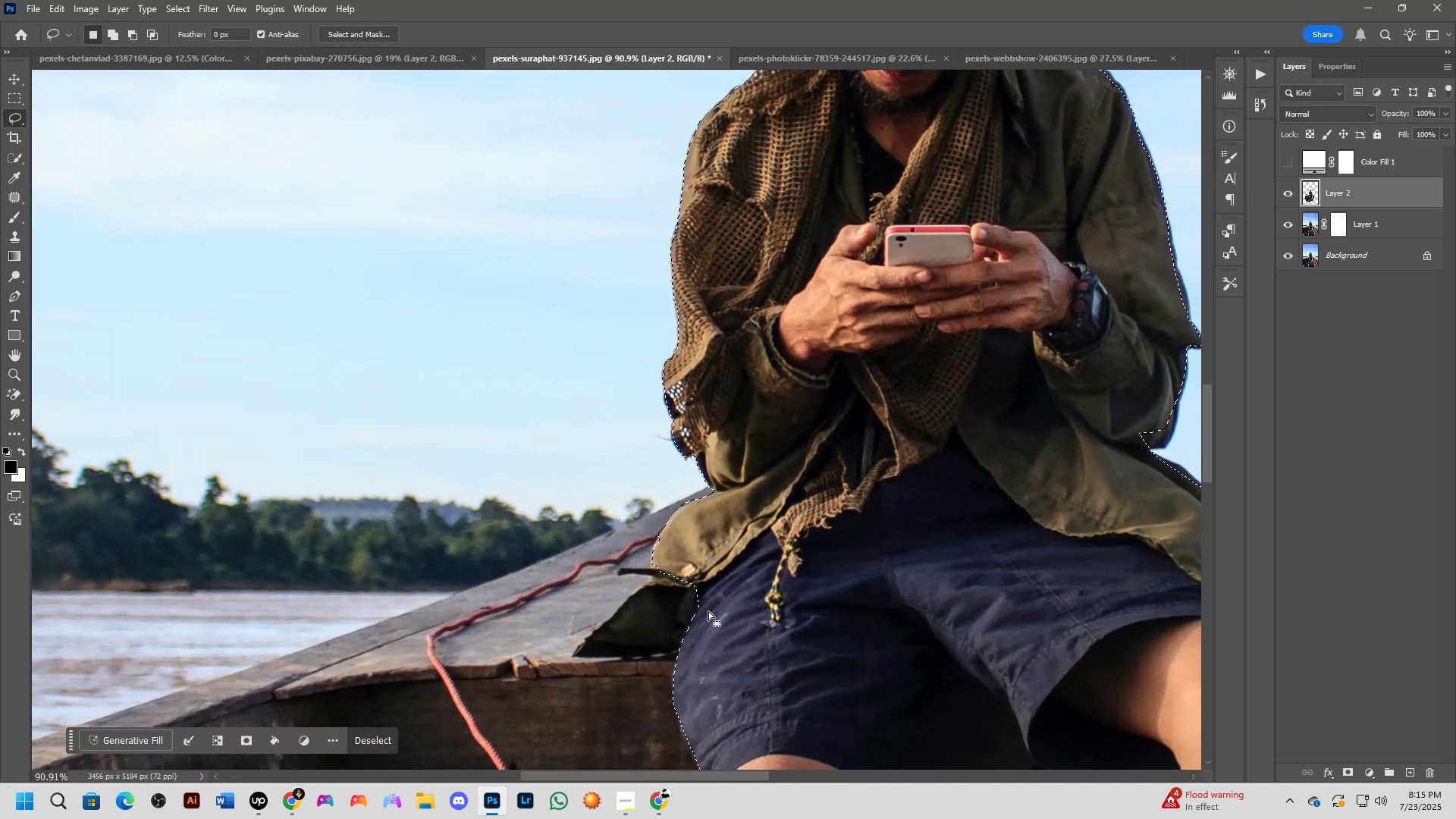 
scroll: coordinate [676, 520], scroll_direction: up, amount: 3.0
 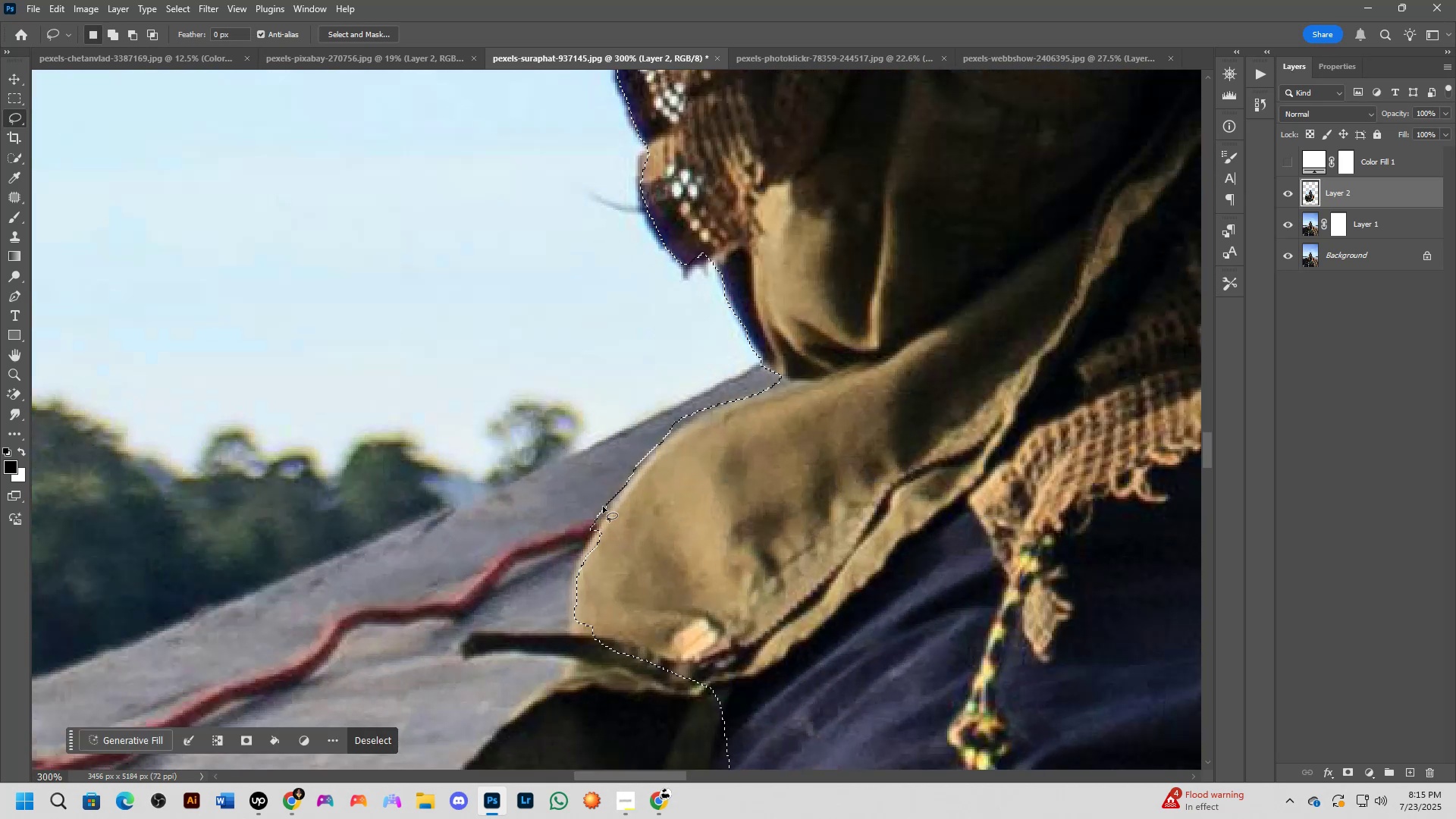 
hold_key(key=AltLeft, duration=1.5)
left_click_drag(start_coordinate=[591, 540], to_coordinate=[443, 413])
 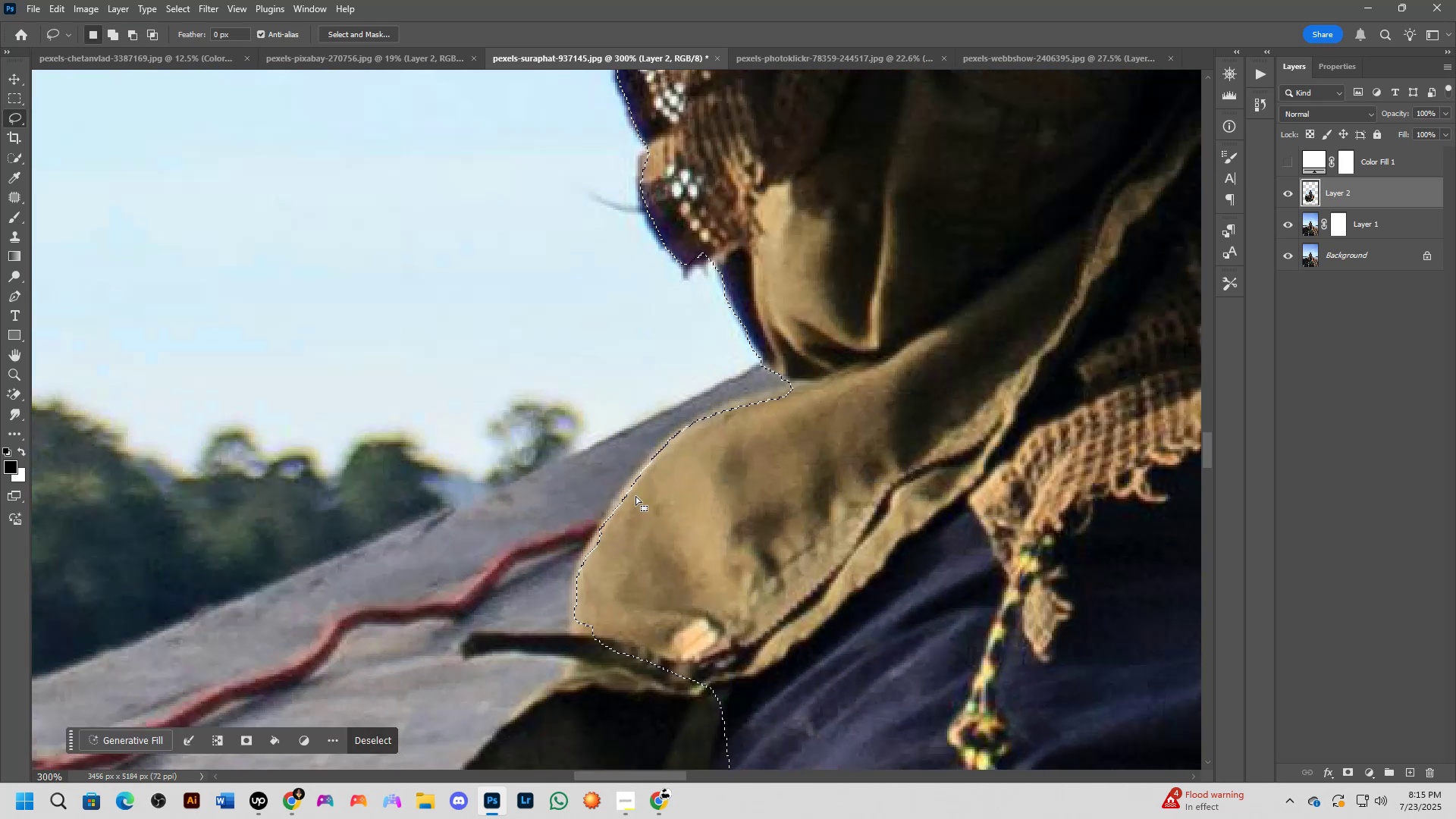 
hold_key(key=AltLeft, duration=0.79)
 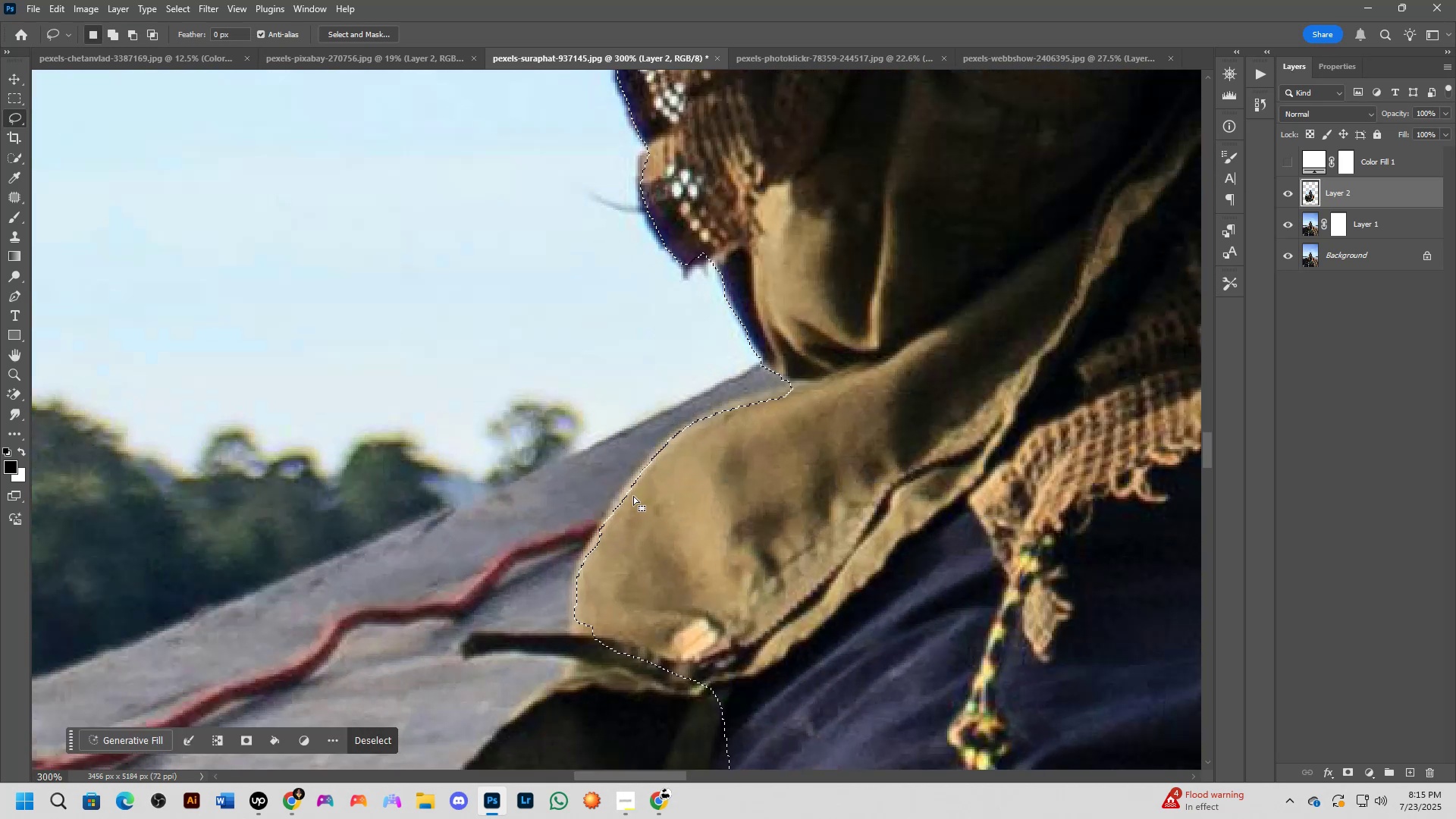 
hold_key(key=Space, duration=0.55)
 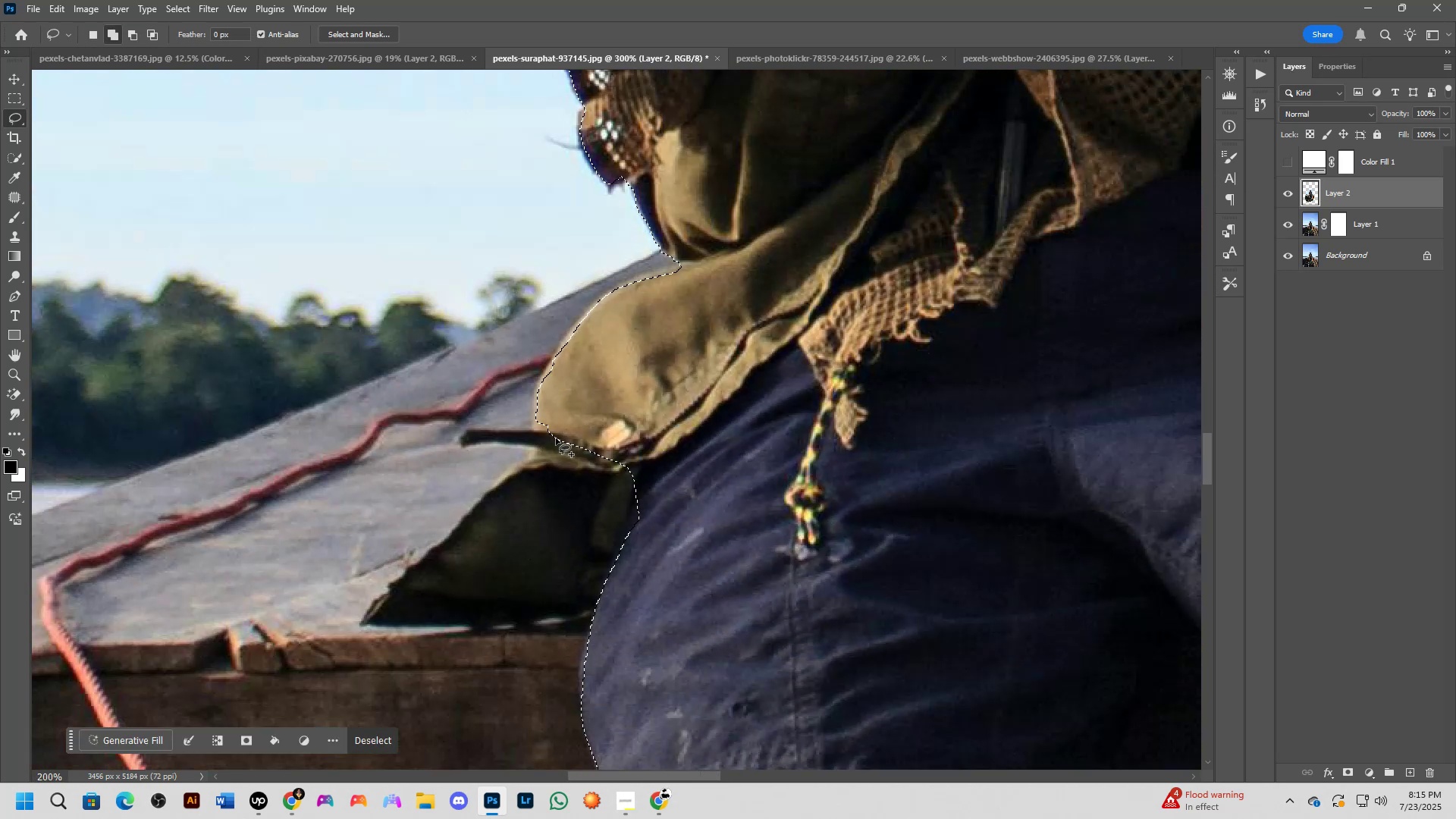 
left_click_drag(start_coordinate=[612, 599], to_coordinate=[566, 394])
 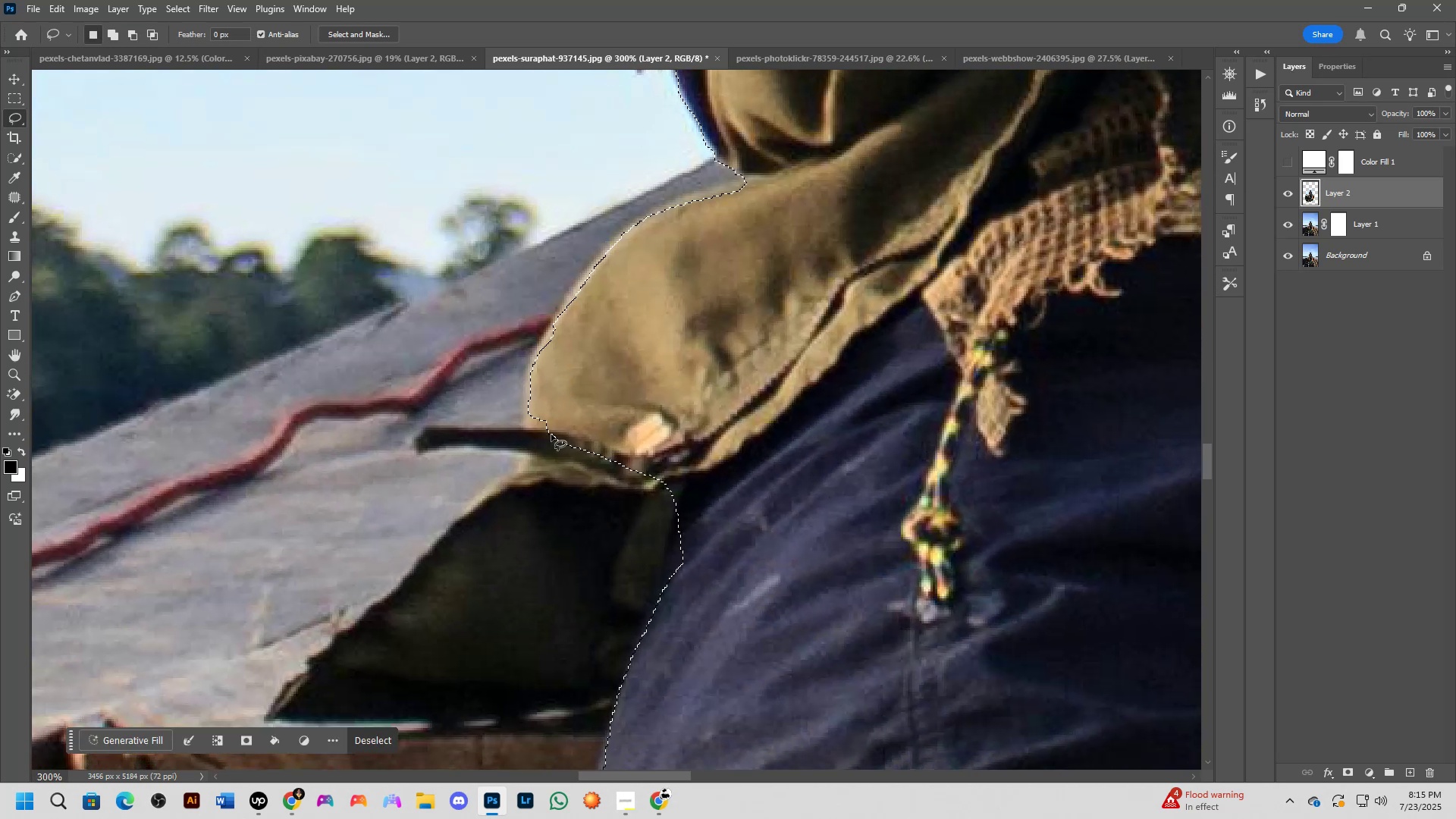 
key(Shift+ShiftLeft)
 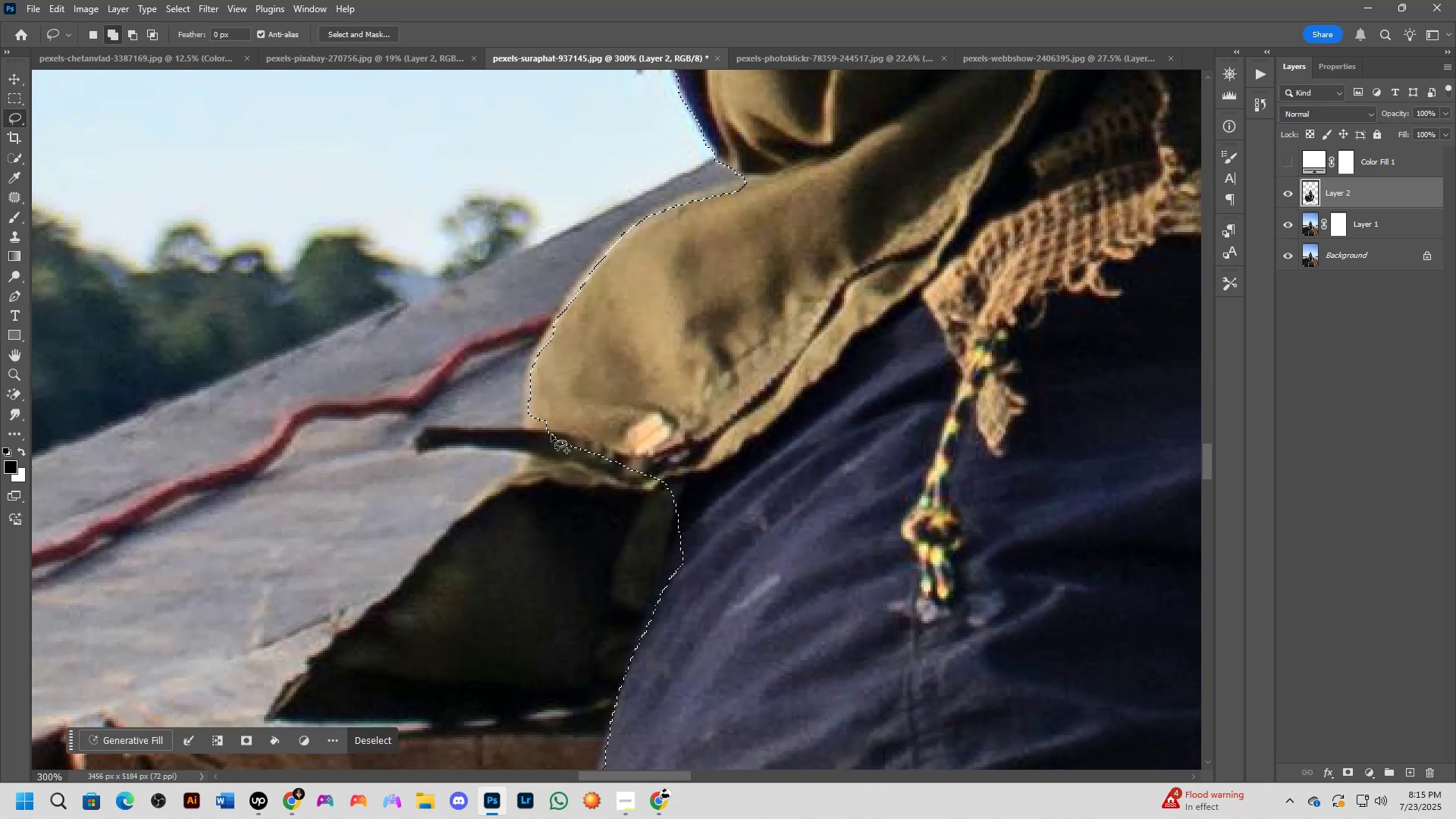 
scroll: coordinate [560, 441], scroll_direction: down, amount: 4.0
 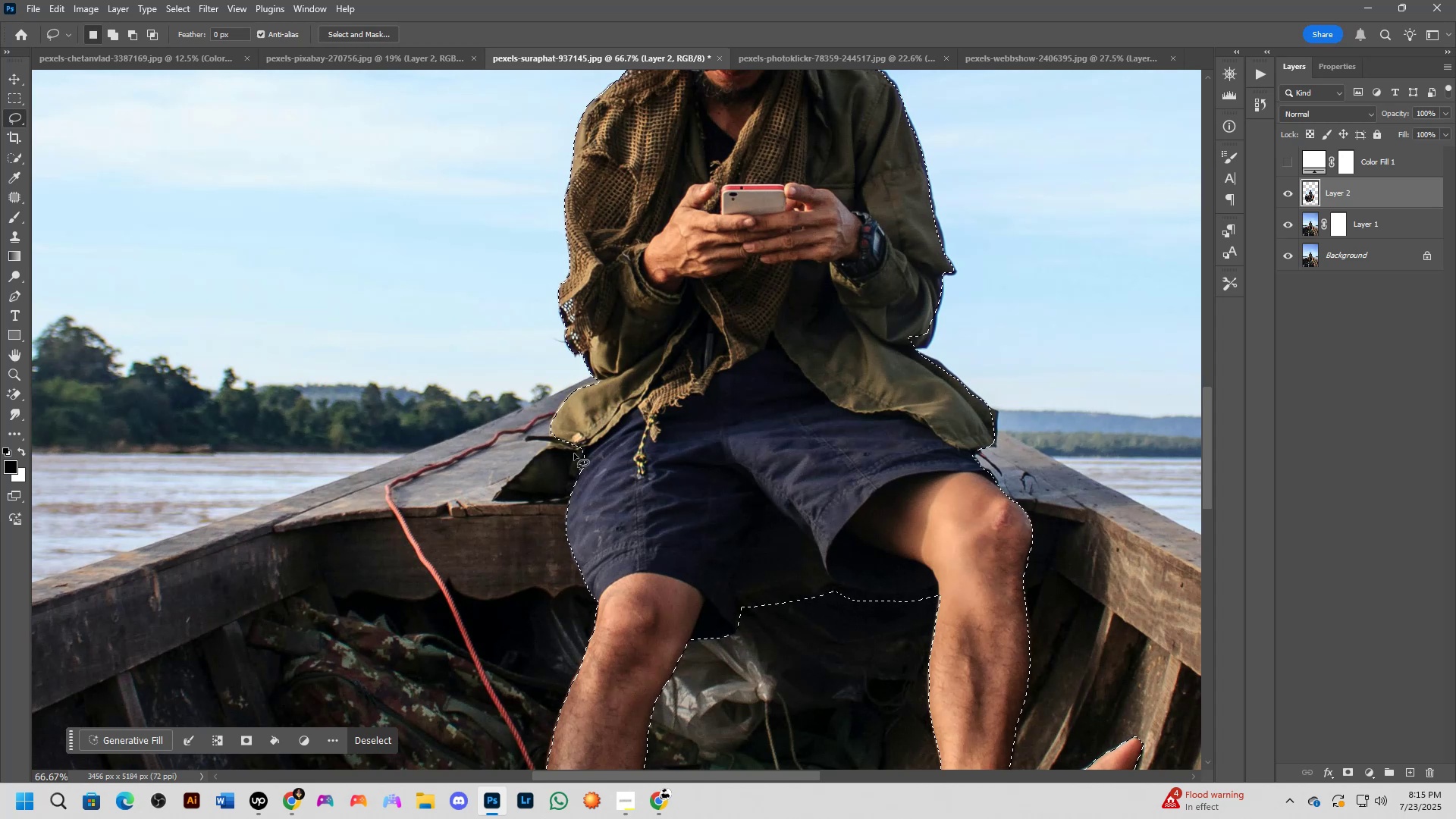 
key(Shift+ShiftLeft)
 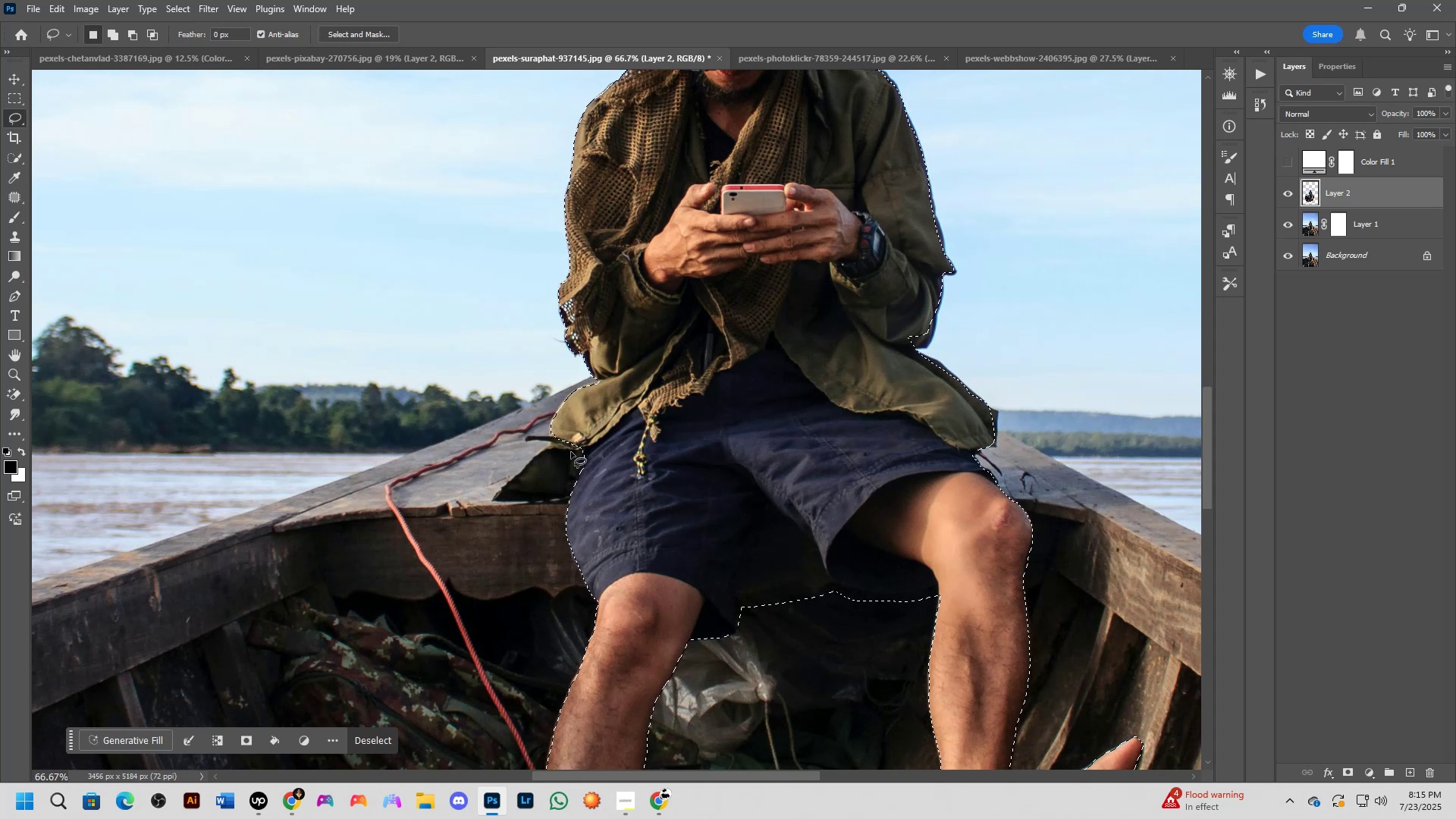 
scroll: coordinate [557, 447], scroll_direction: up, amount: 3.0
 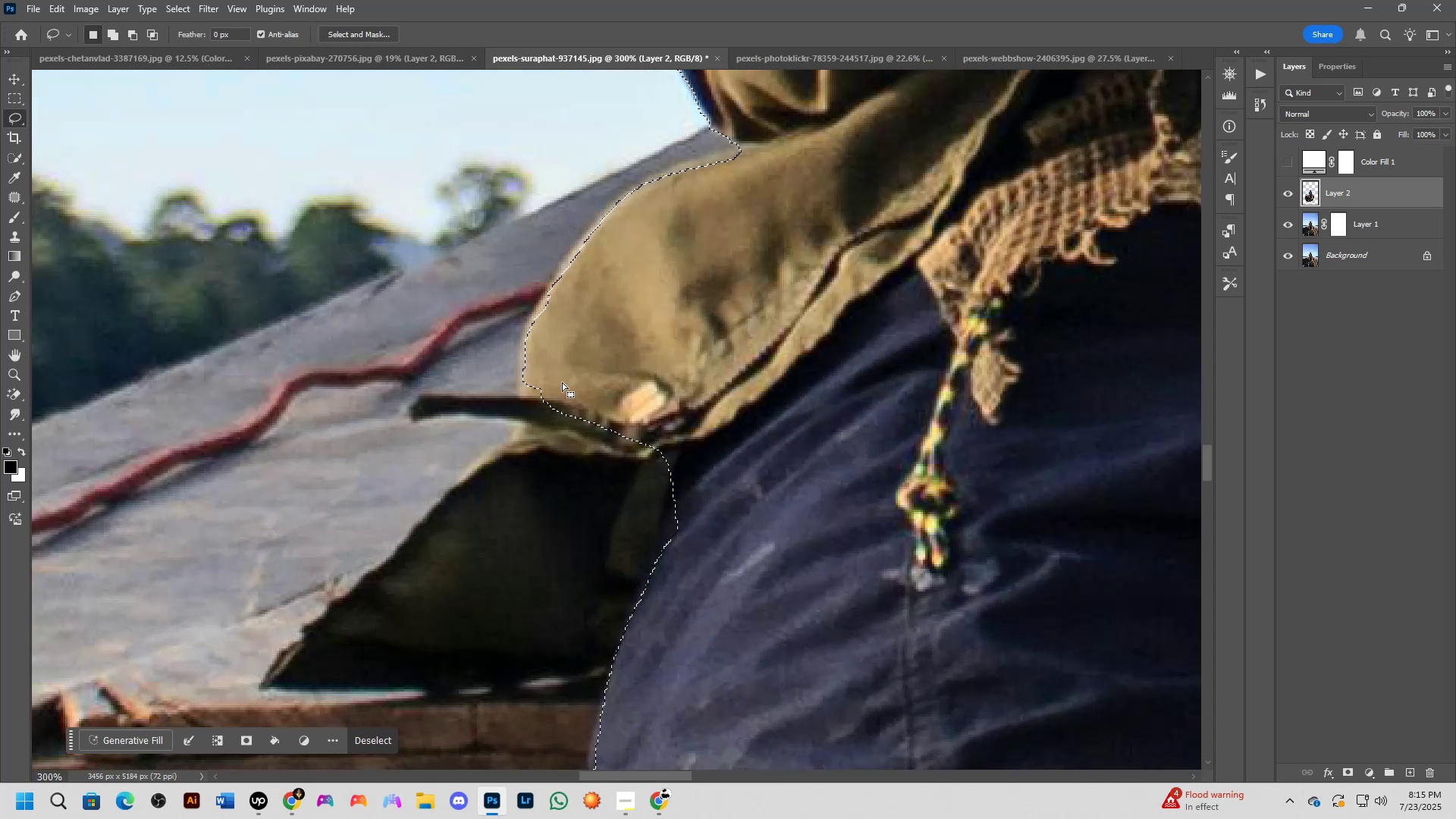 
key(Shift+ShiftLeft)
 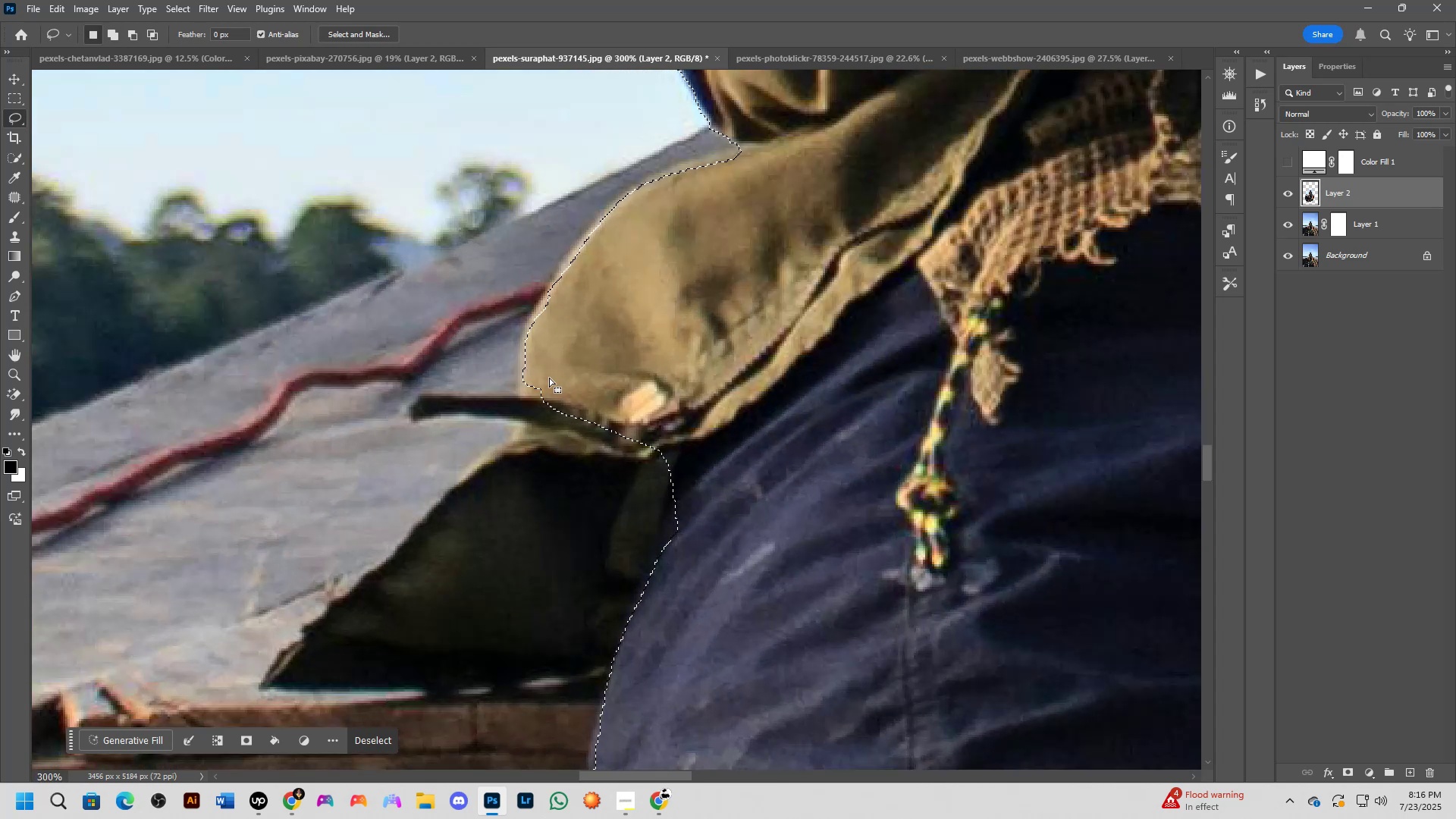 
scroll: coordinate [557, 394], scroll_direction: down, amount: 4.0
 